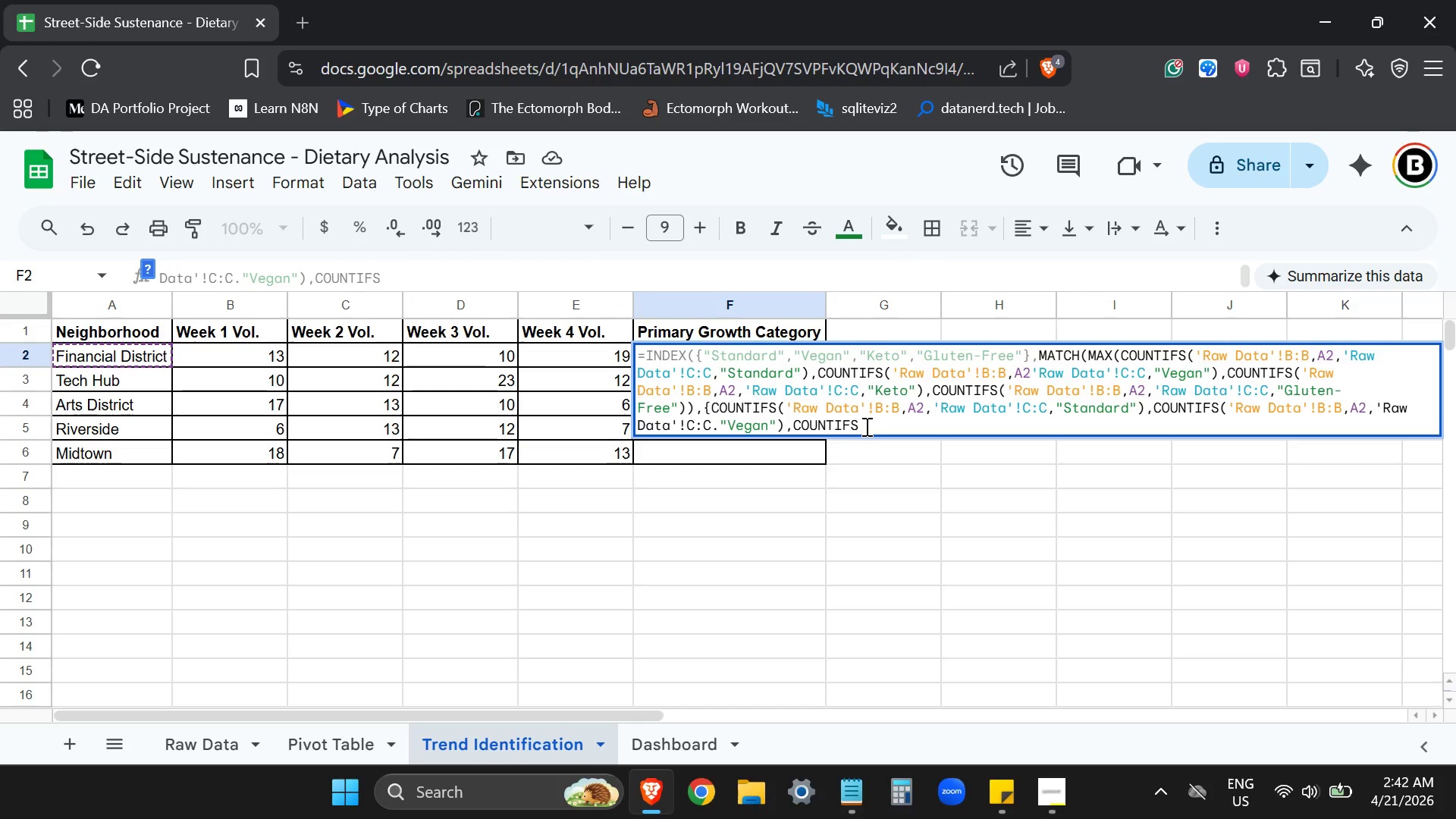 
left_click([865, 428])
 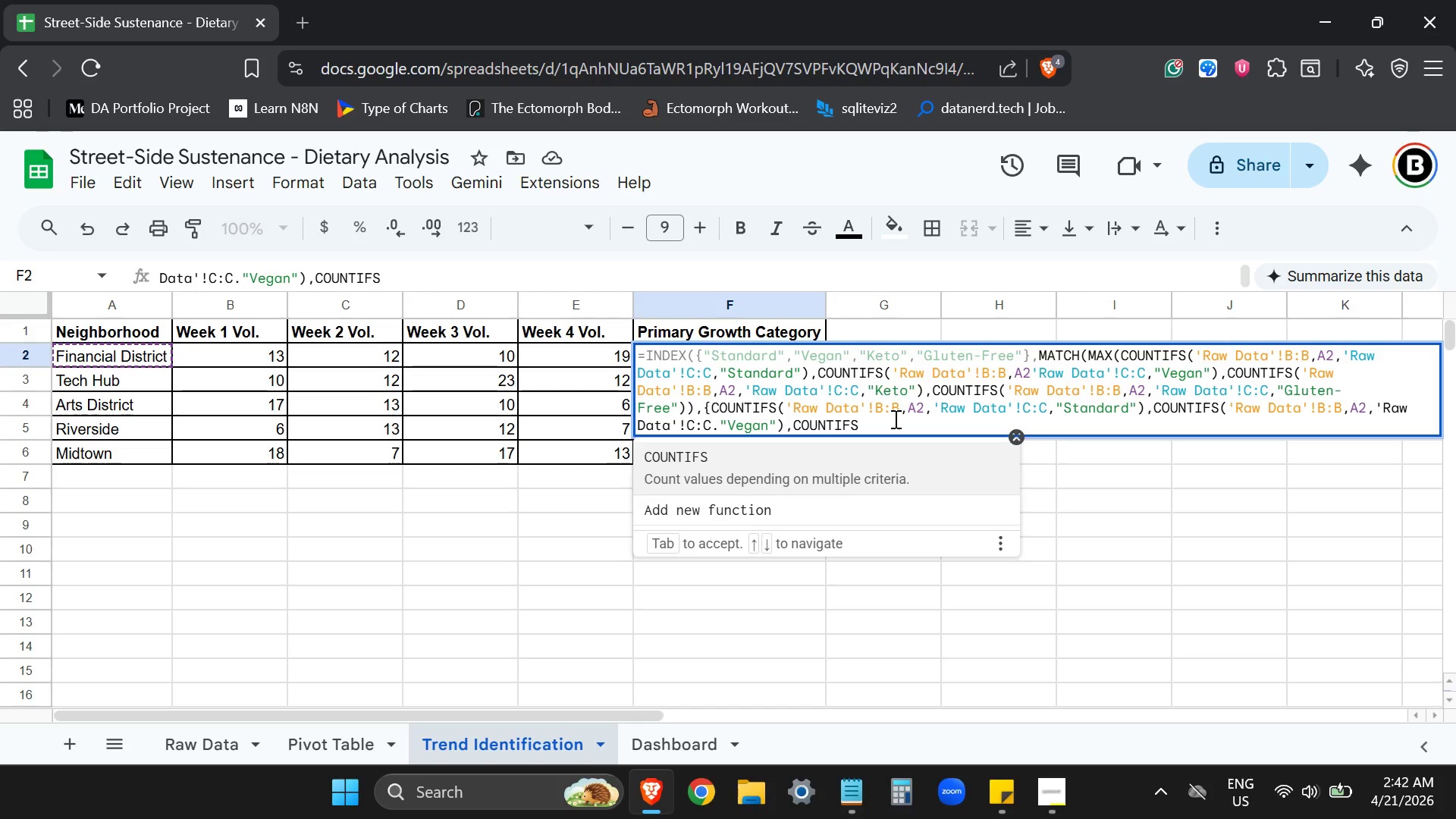 
wait(6.91)
 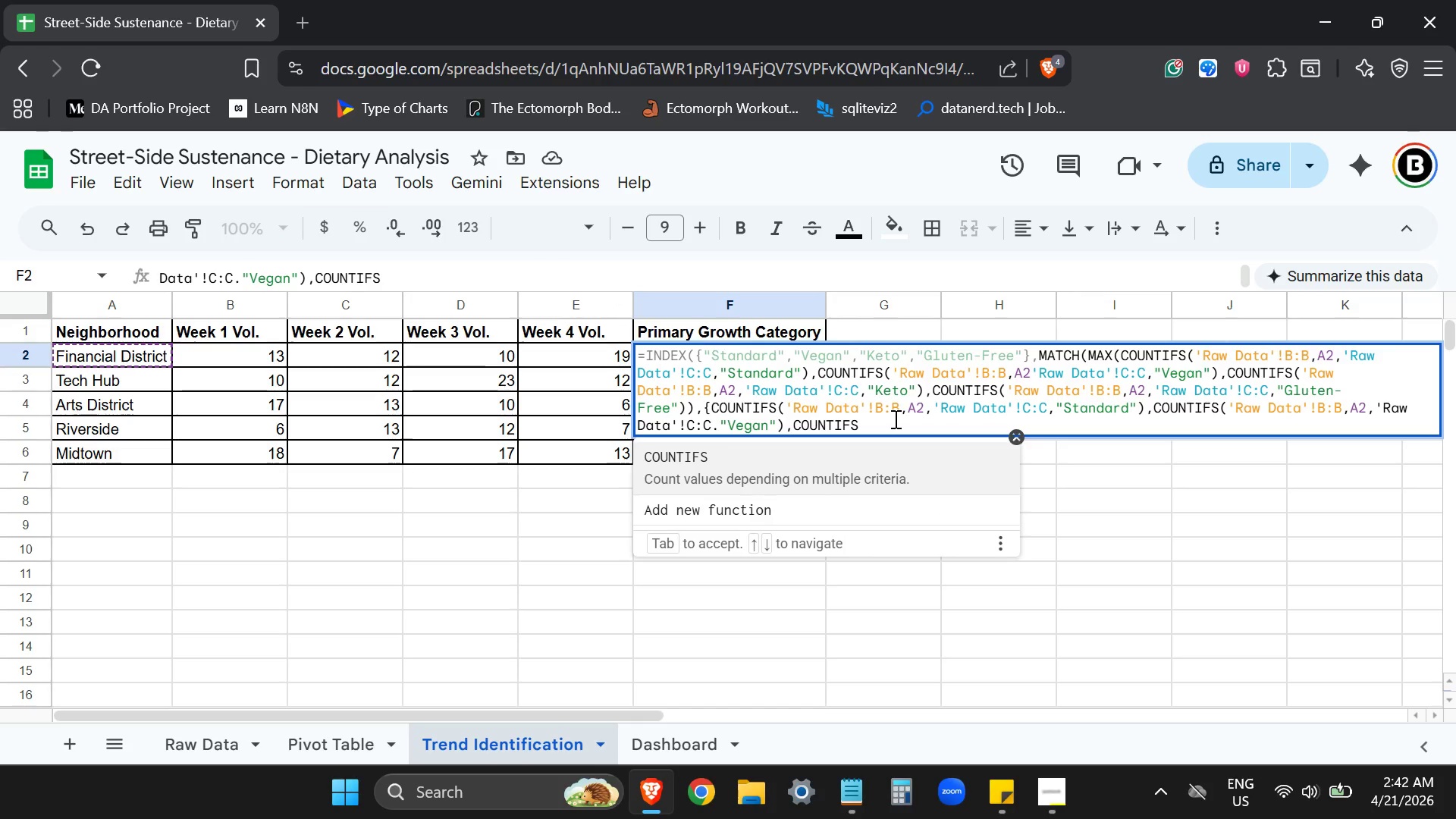 
left_click([392, 276])
 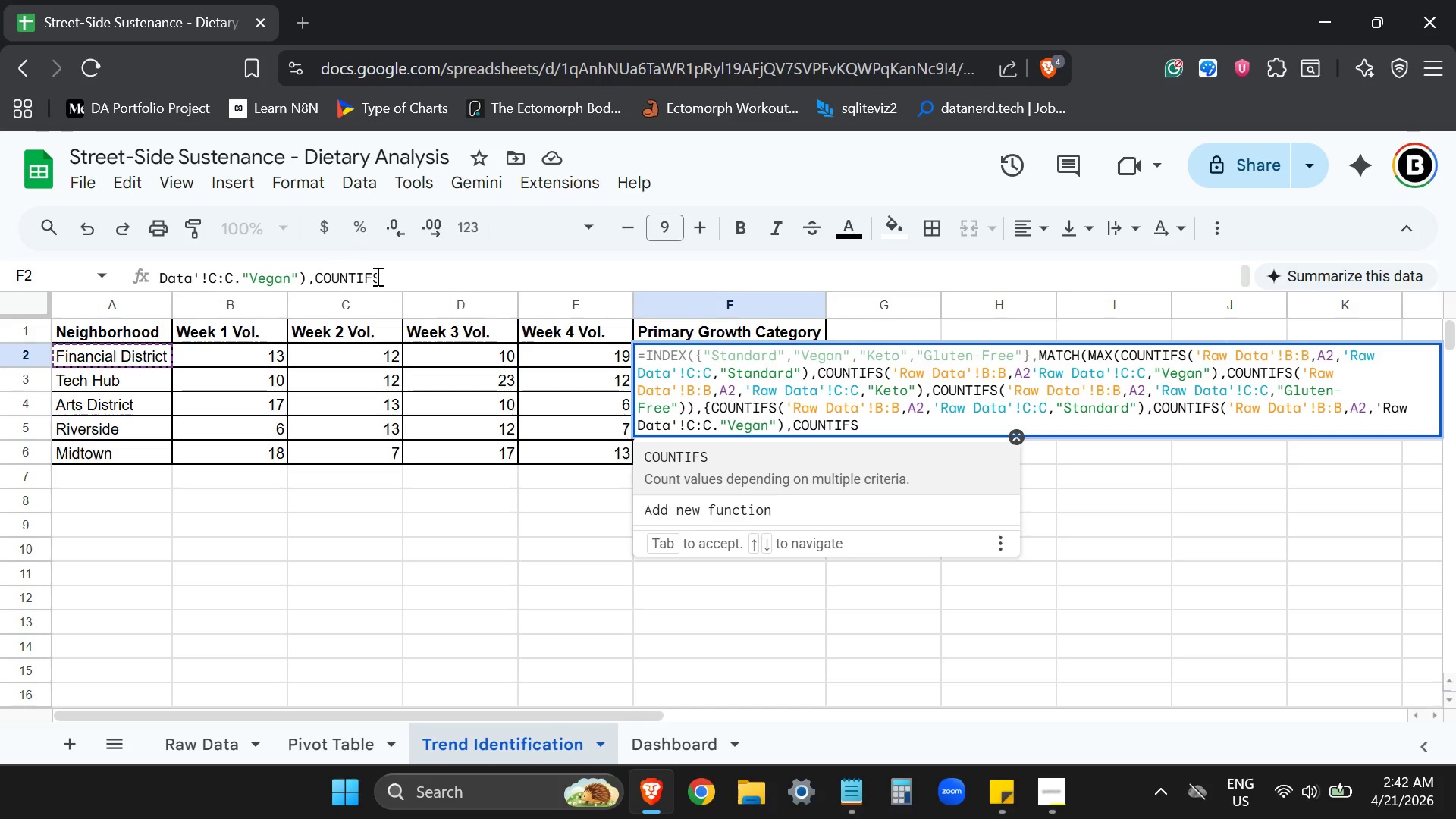 
left_click([376, 276])
 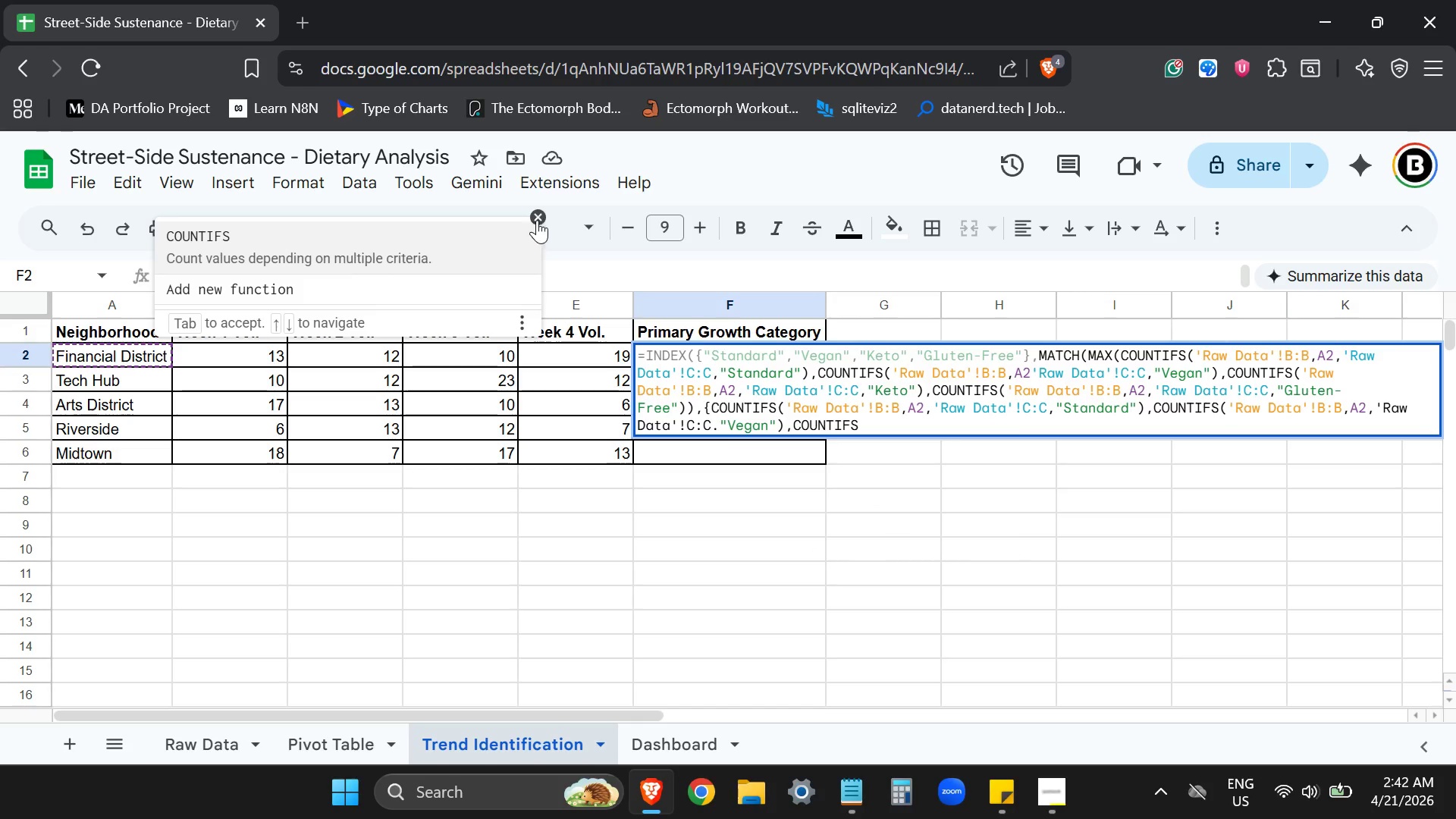 
left_click([541, 220])
 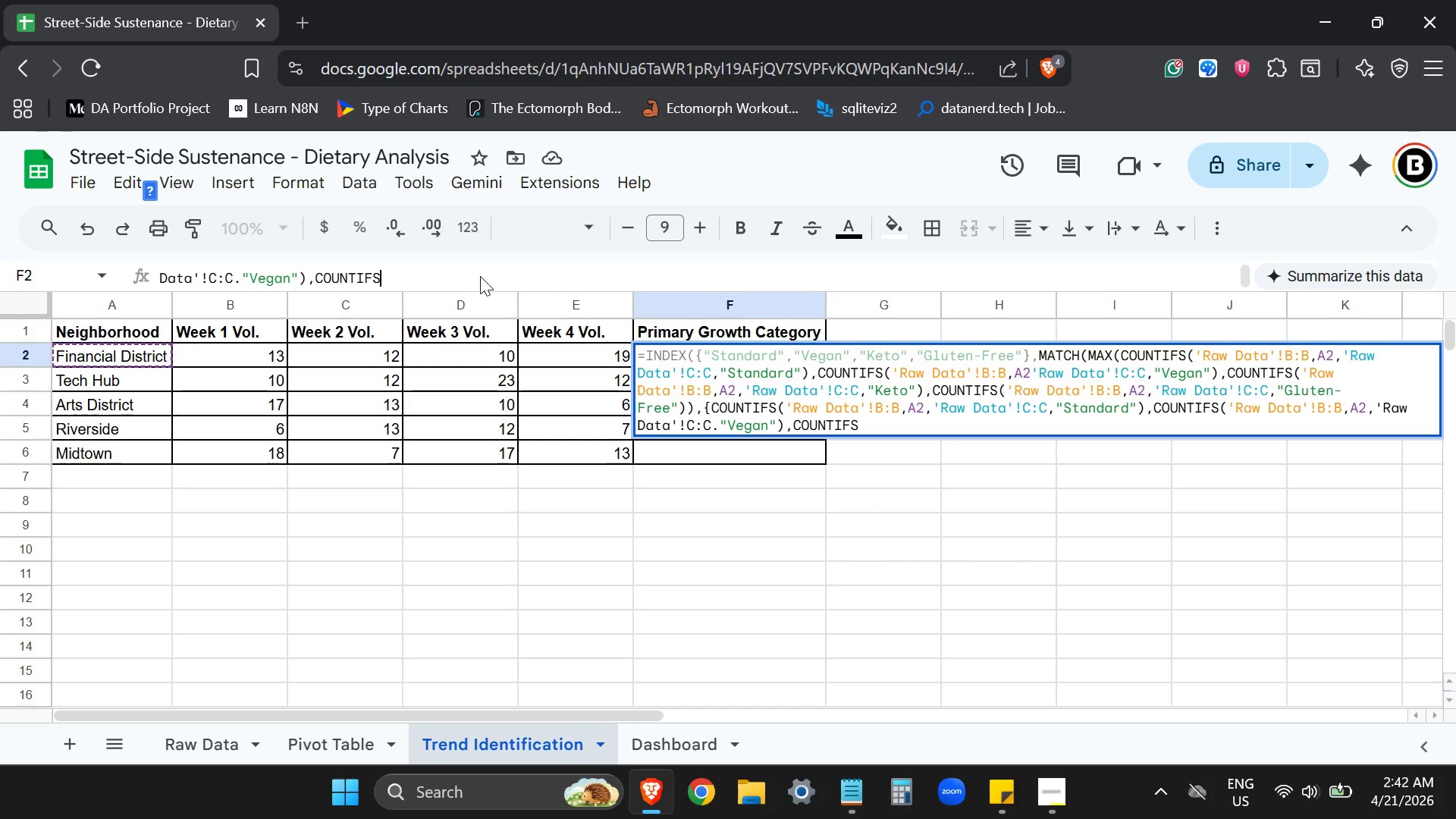 
scroll: coordinate [488, 276], scroll_direction: up, amount: 1.0
 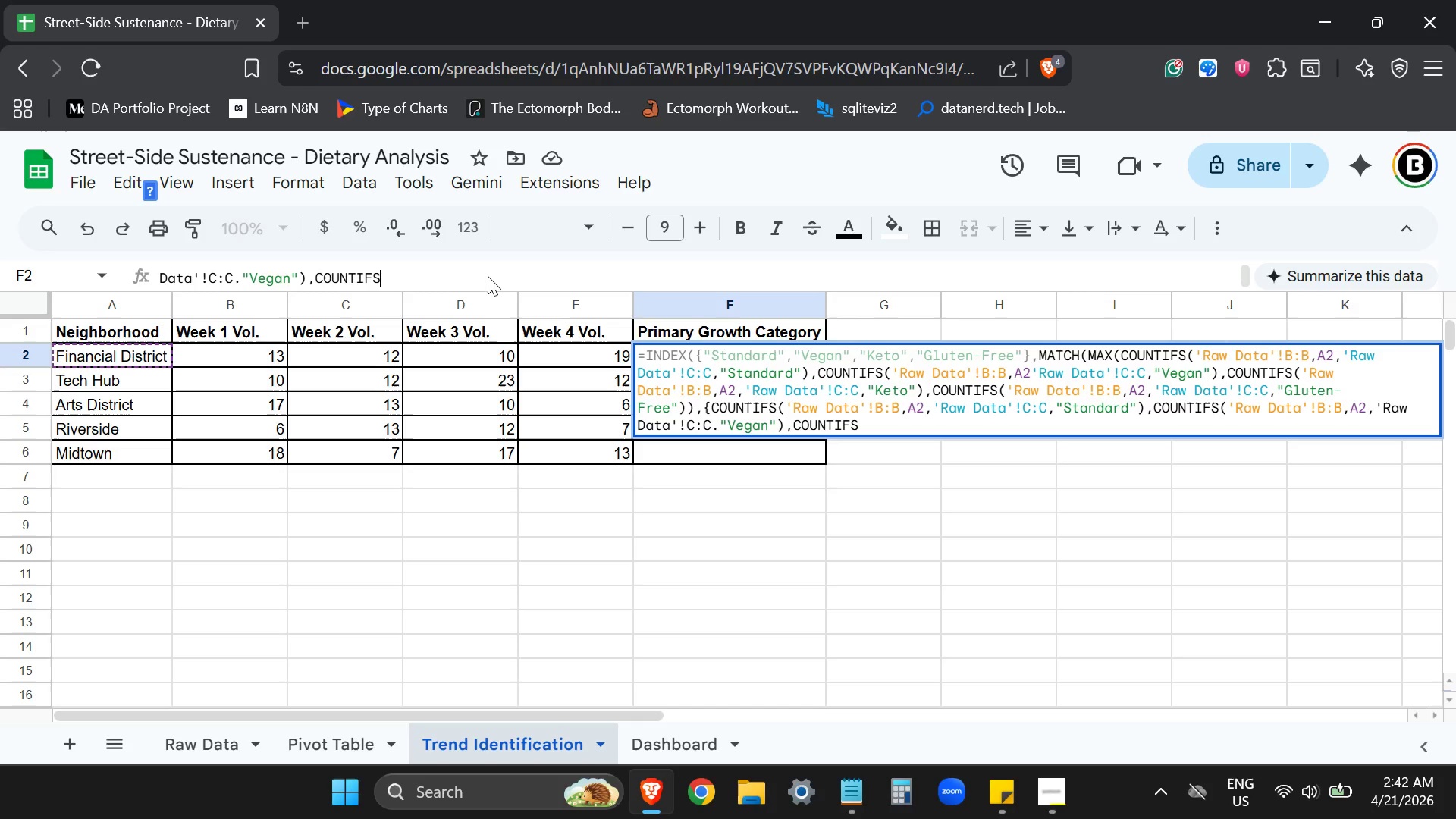 
wait(7.34)
 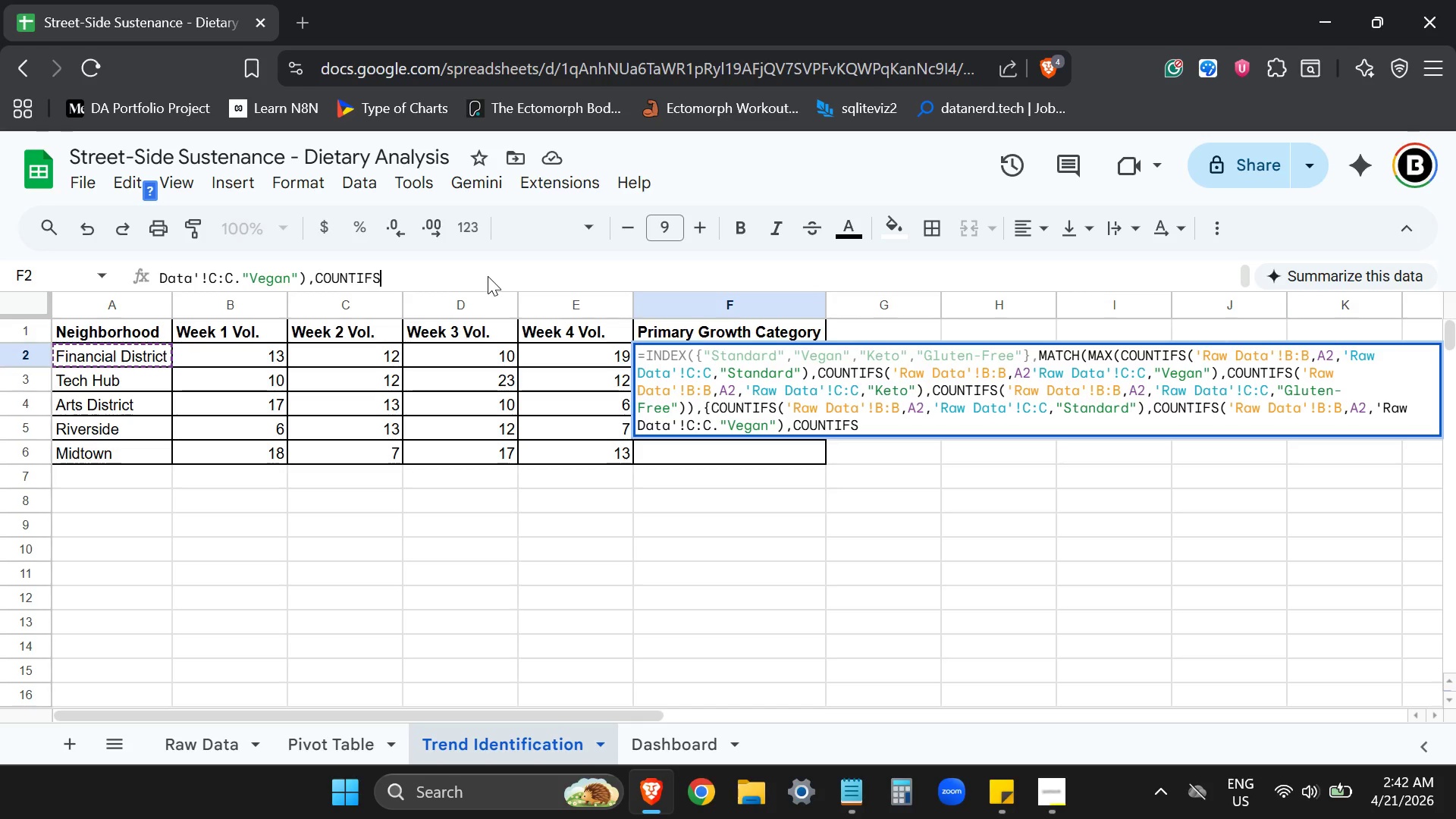 
left_click([909, 417])
 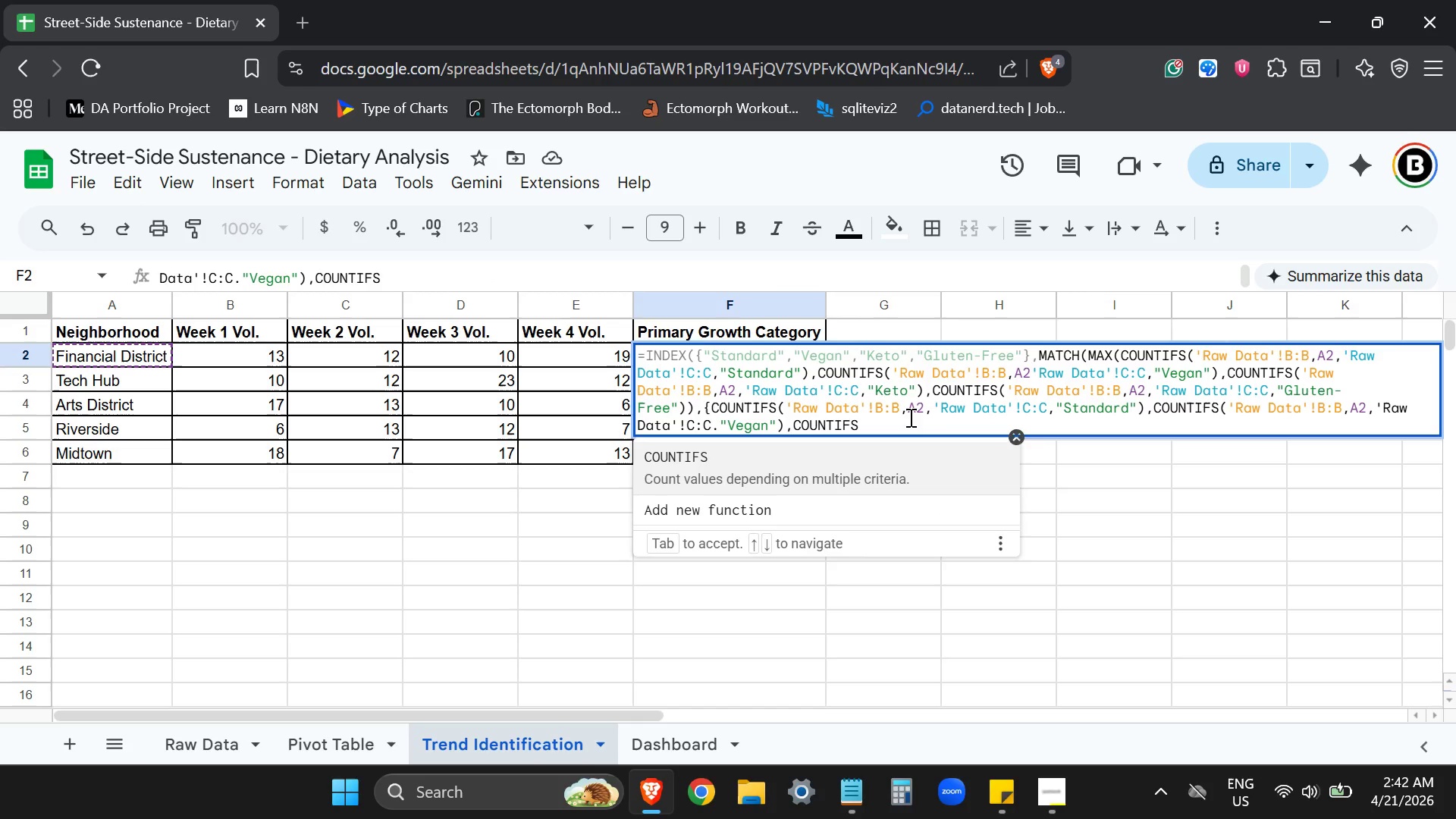 
wait(5.66)
 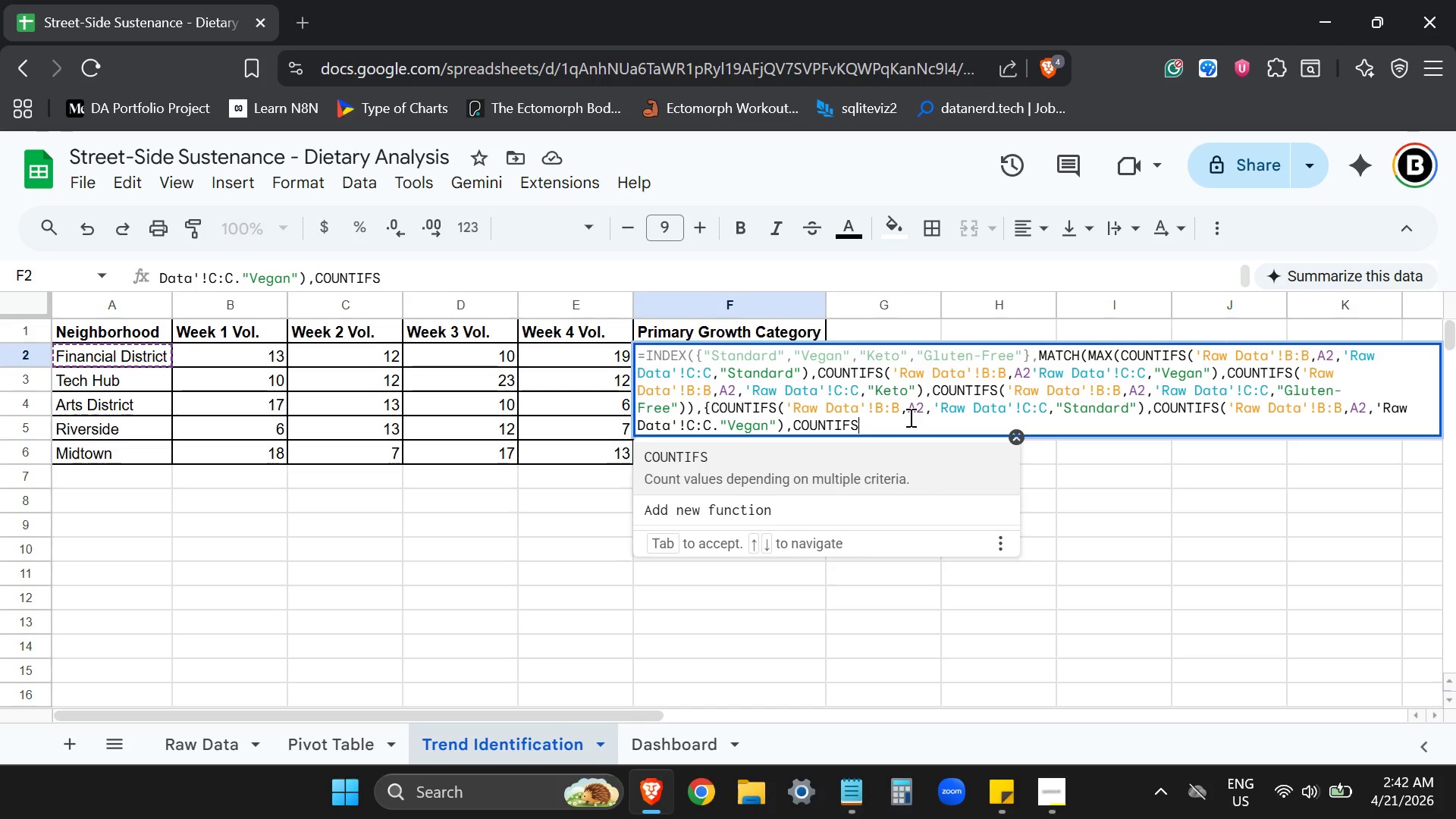 
type(('Raw Data!)
key(Backspace)
type('!B:B,A2)
 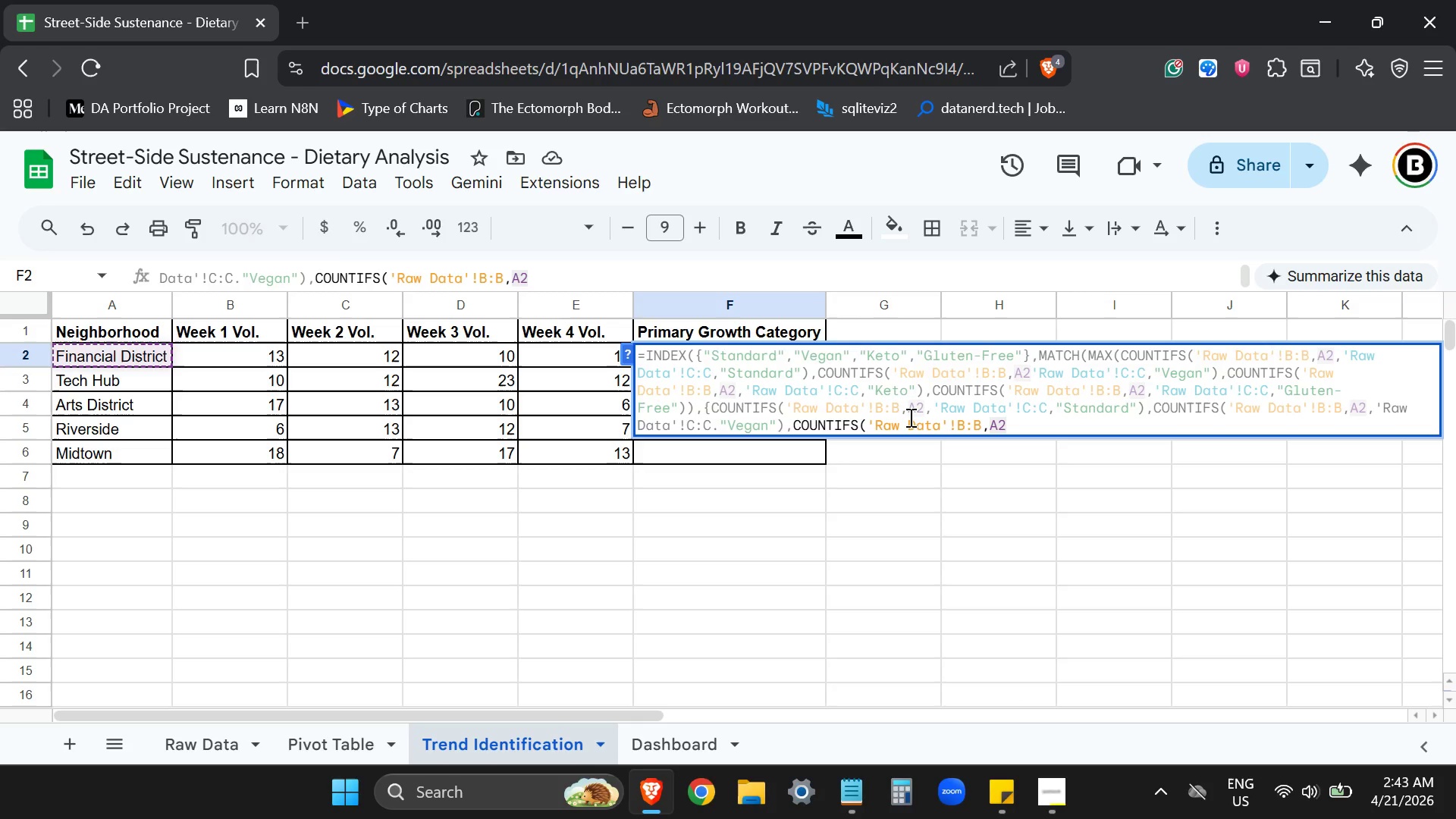 
type(,'Raw Data'!C:C"Keto"),COUNTIFS)
 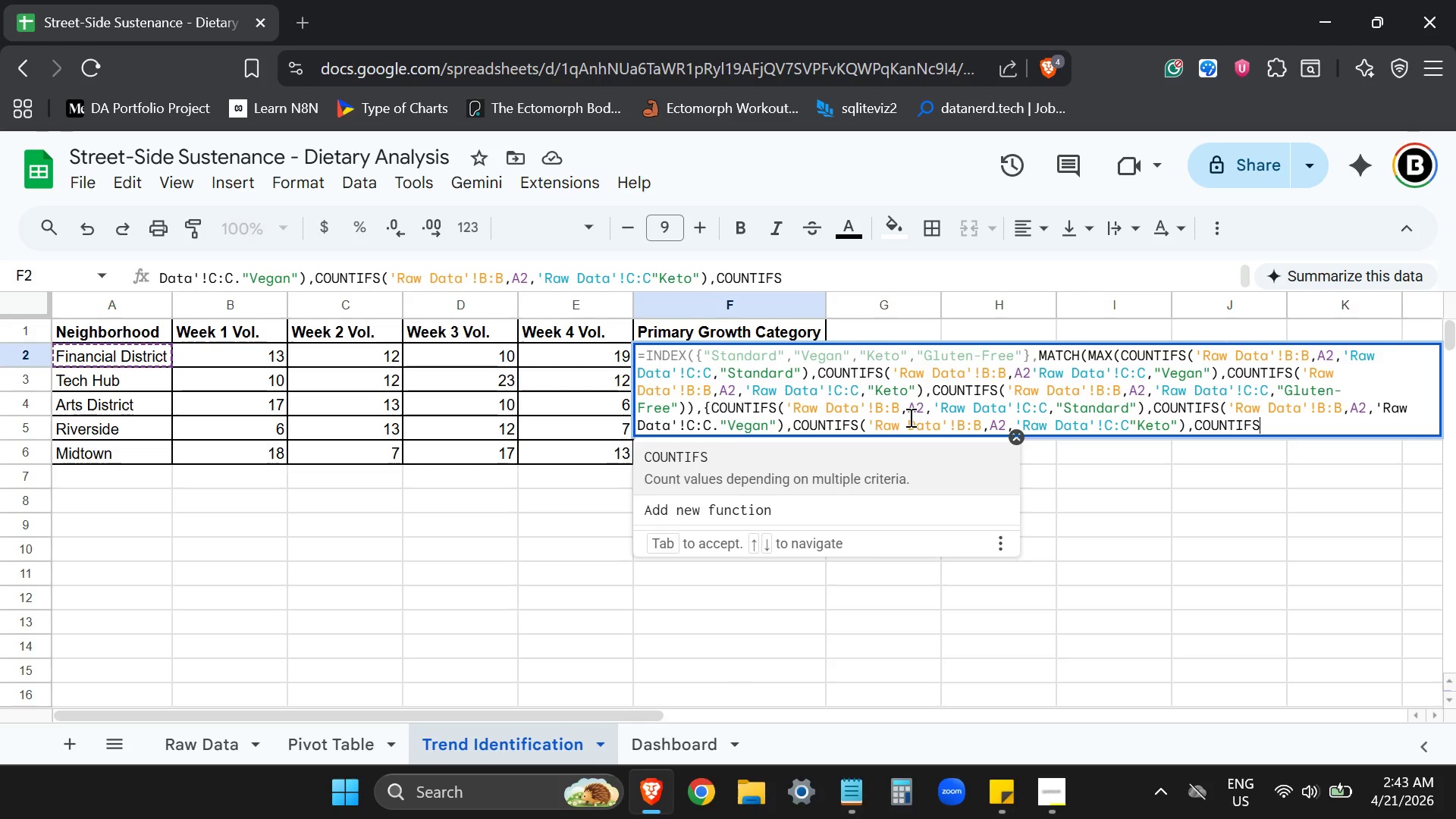 
wait(6.39)
 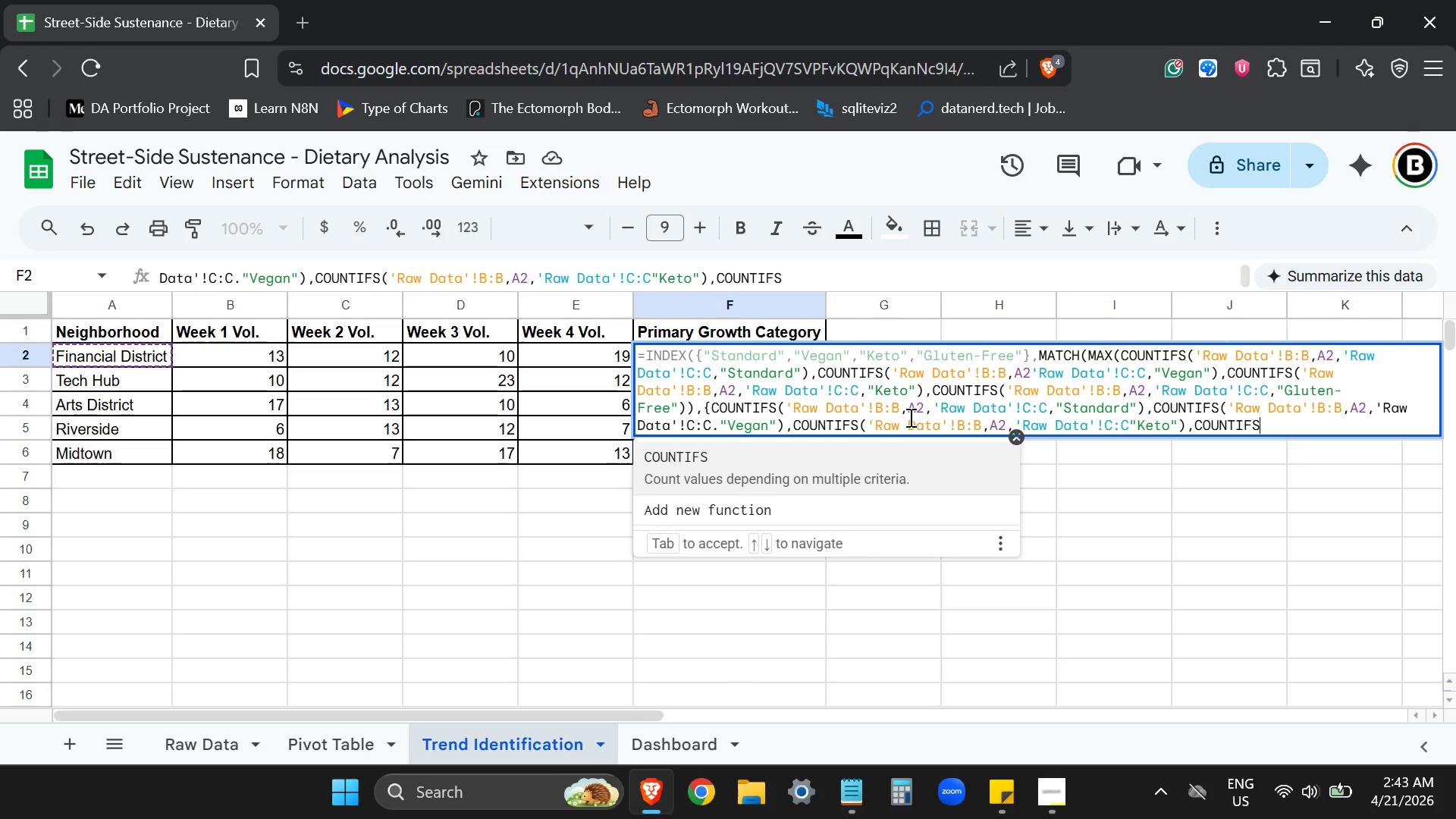 
type(('Raw Data'!B:B,A2,"Raw Data)
 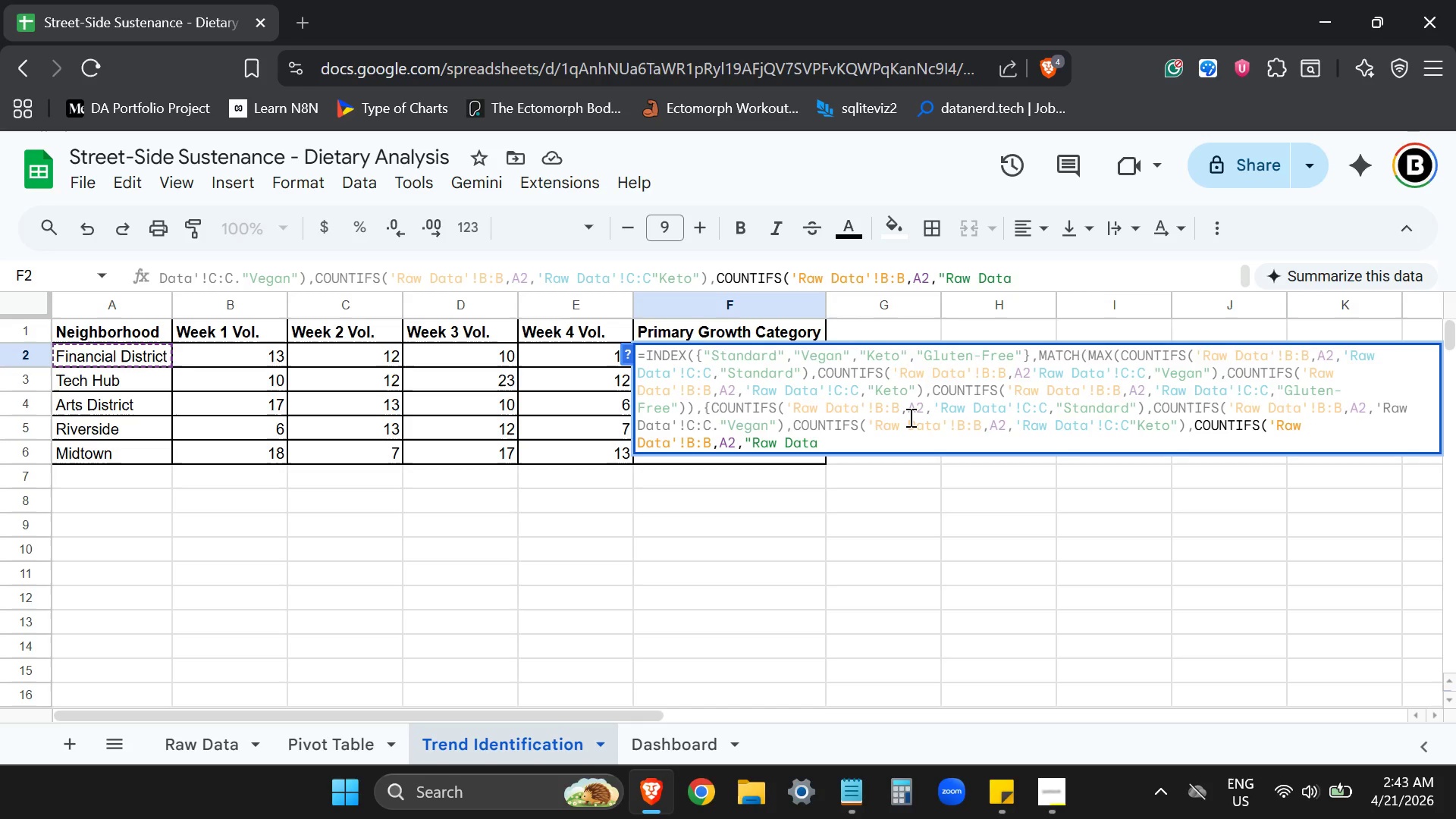 
wait(5.08)
 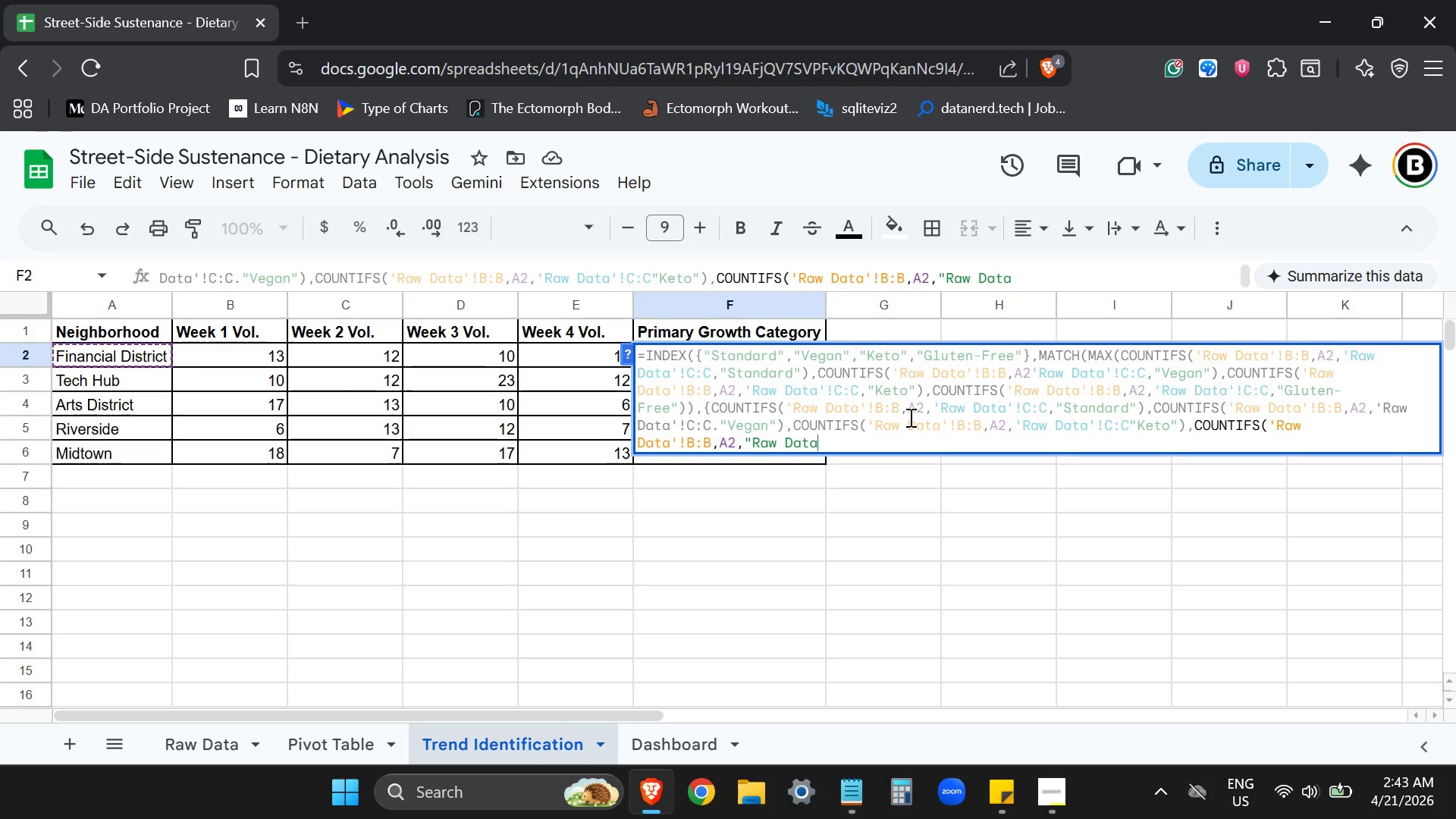 
key(ArrowLeft)
 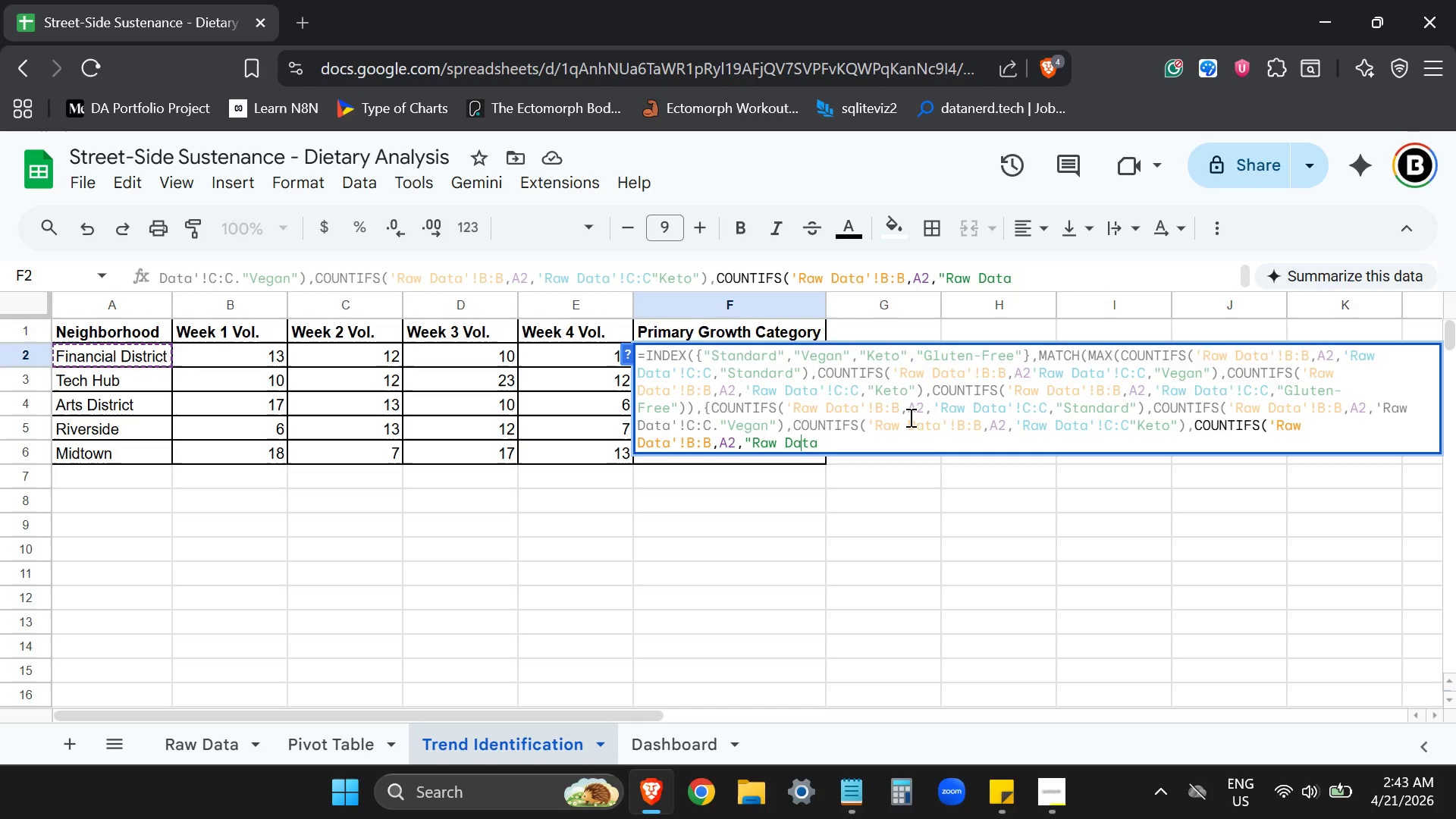 
key(ArrowLeft)
 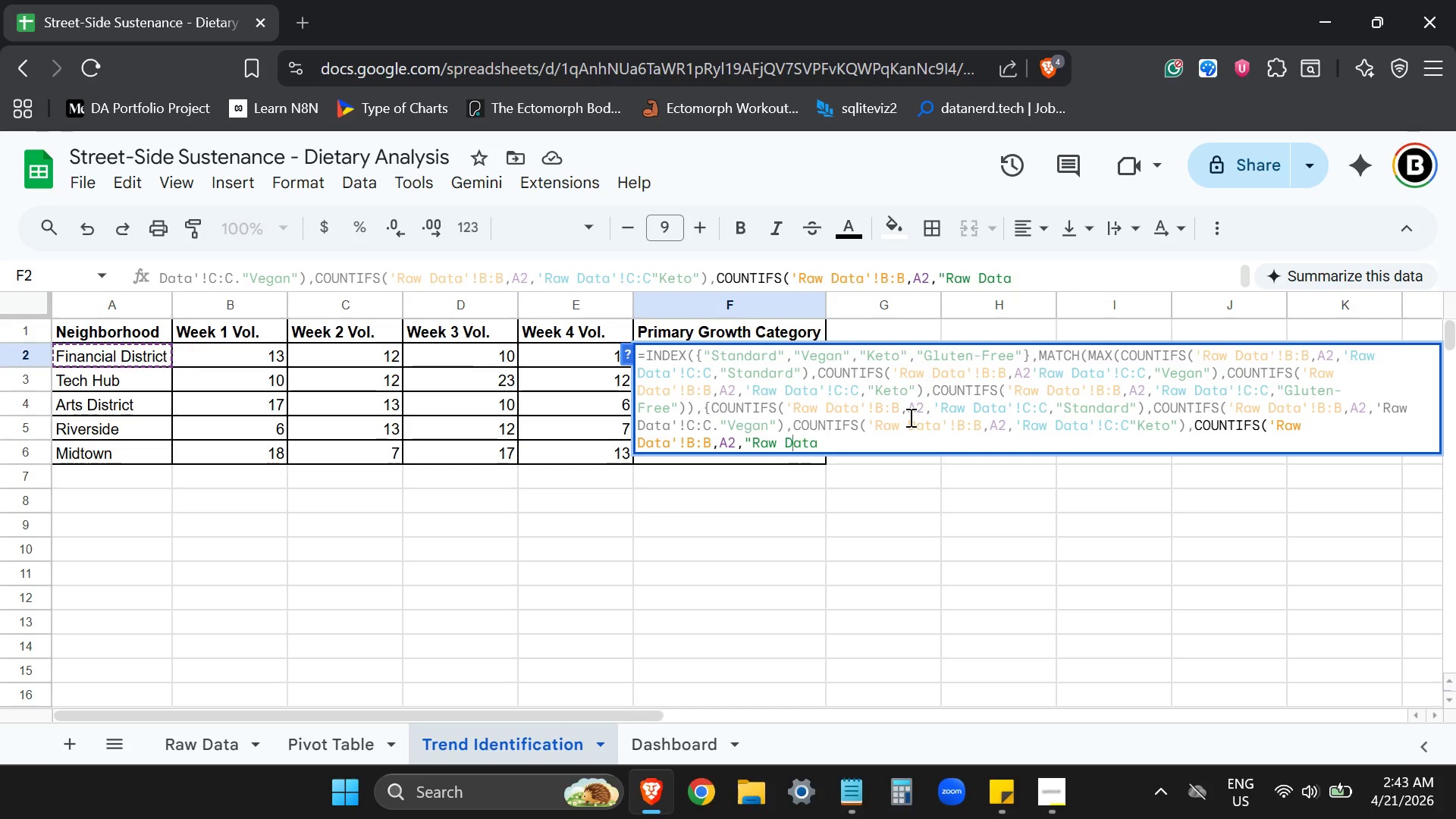 
key(ArrowLeft)
 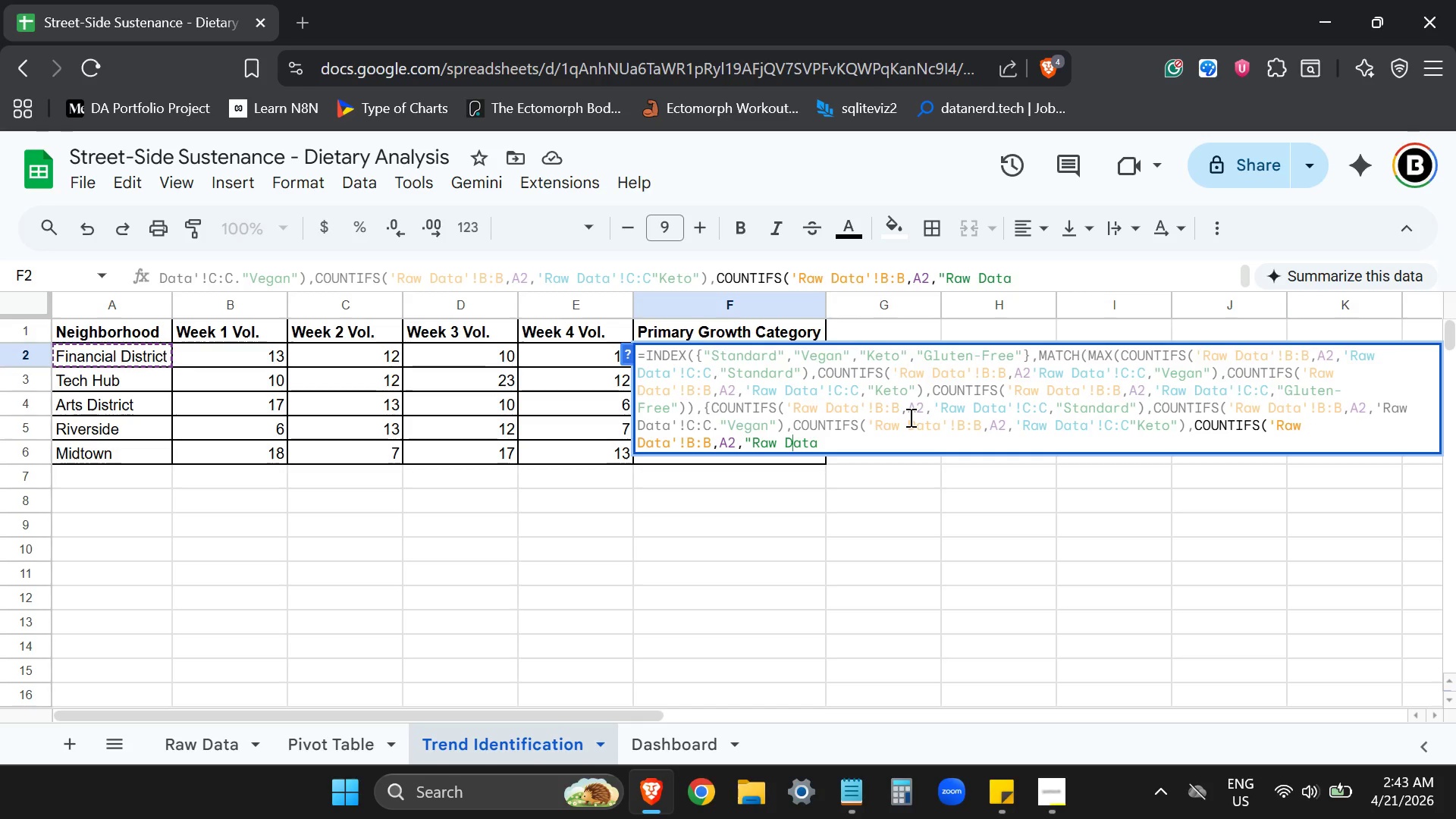 
key(ArrowLeft)
 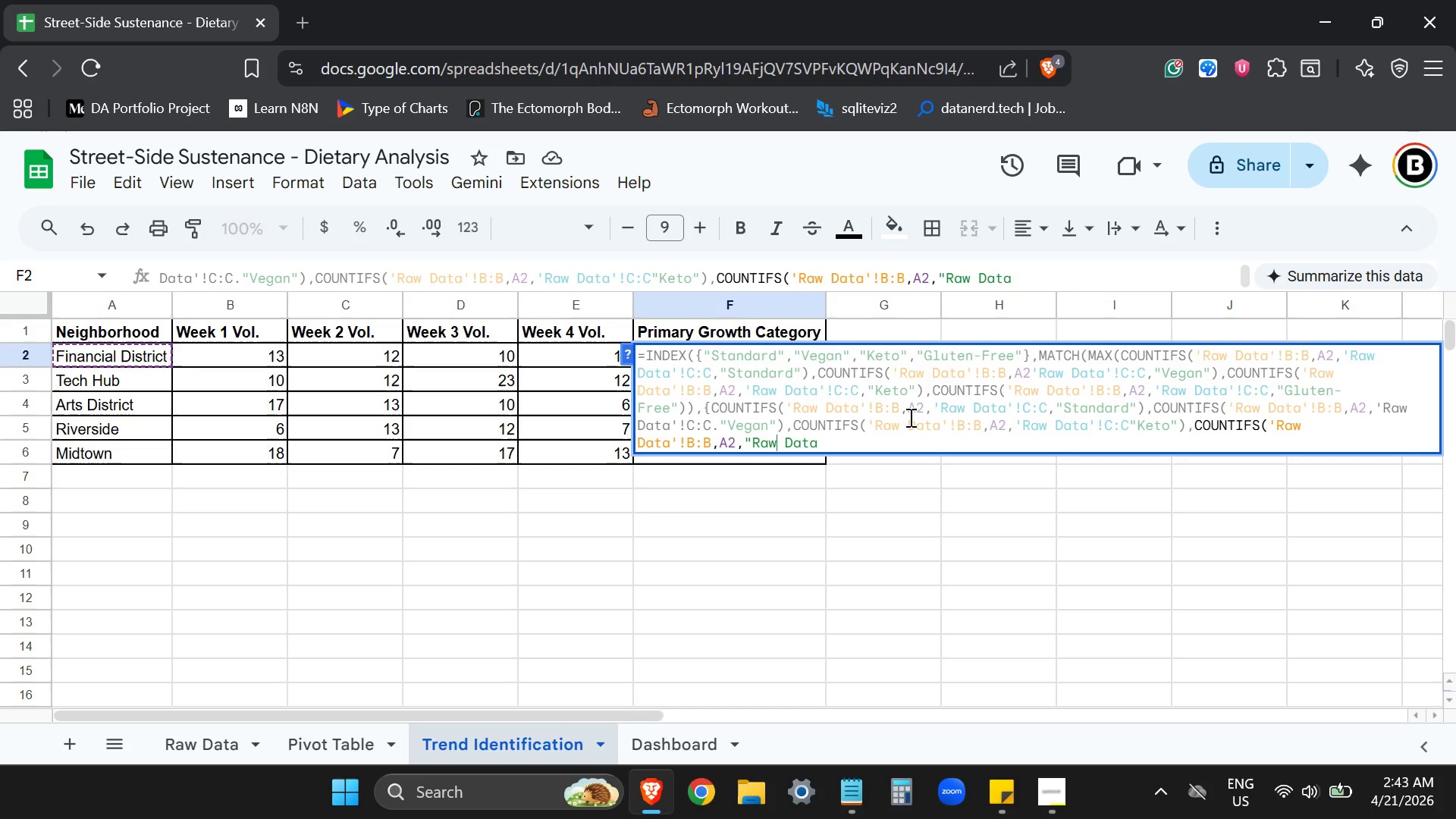 
key(ArrowLeft)
 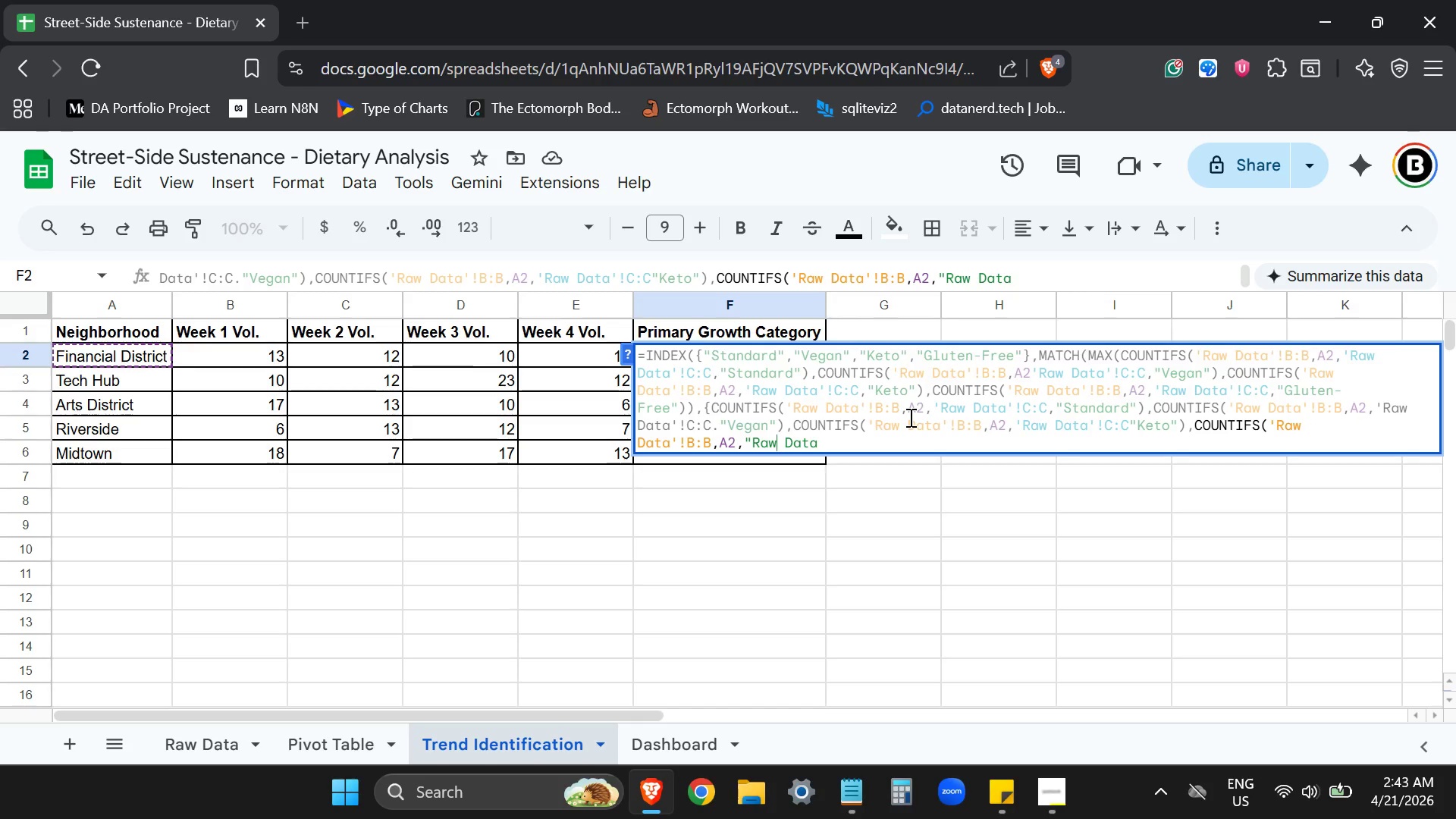 
key(ArrowLeft)
 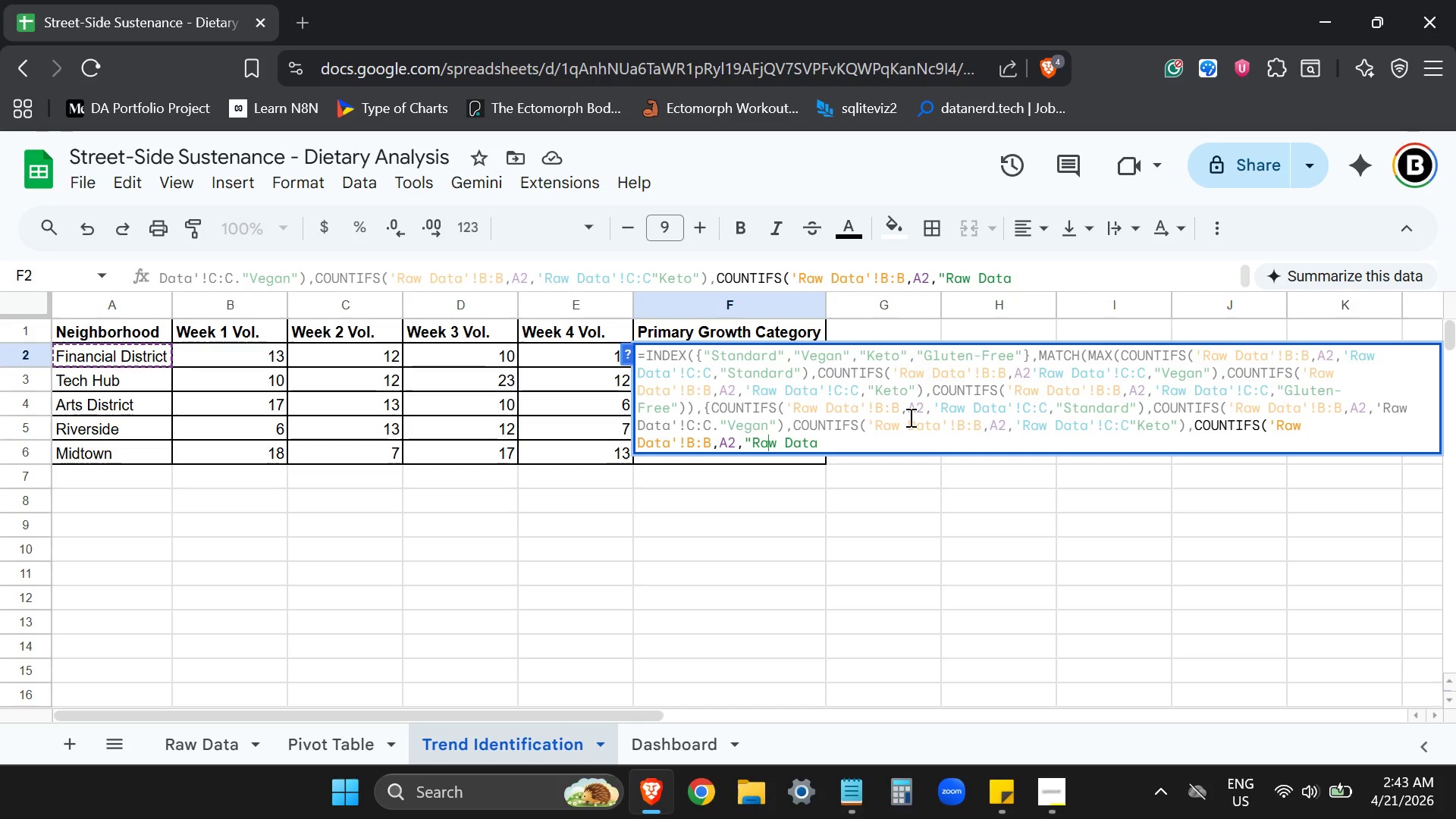 
key(ArrowLeft)
 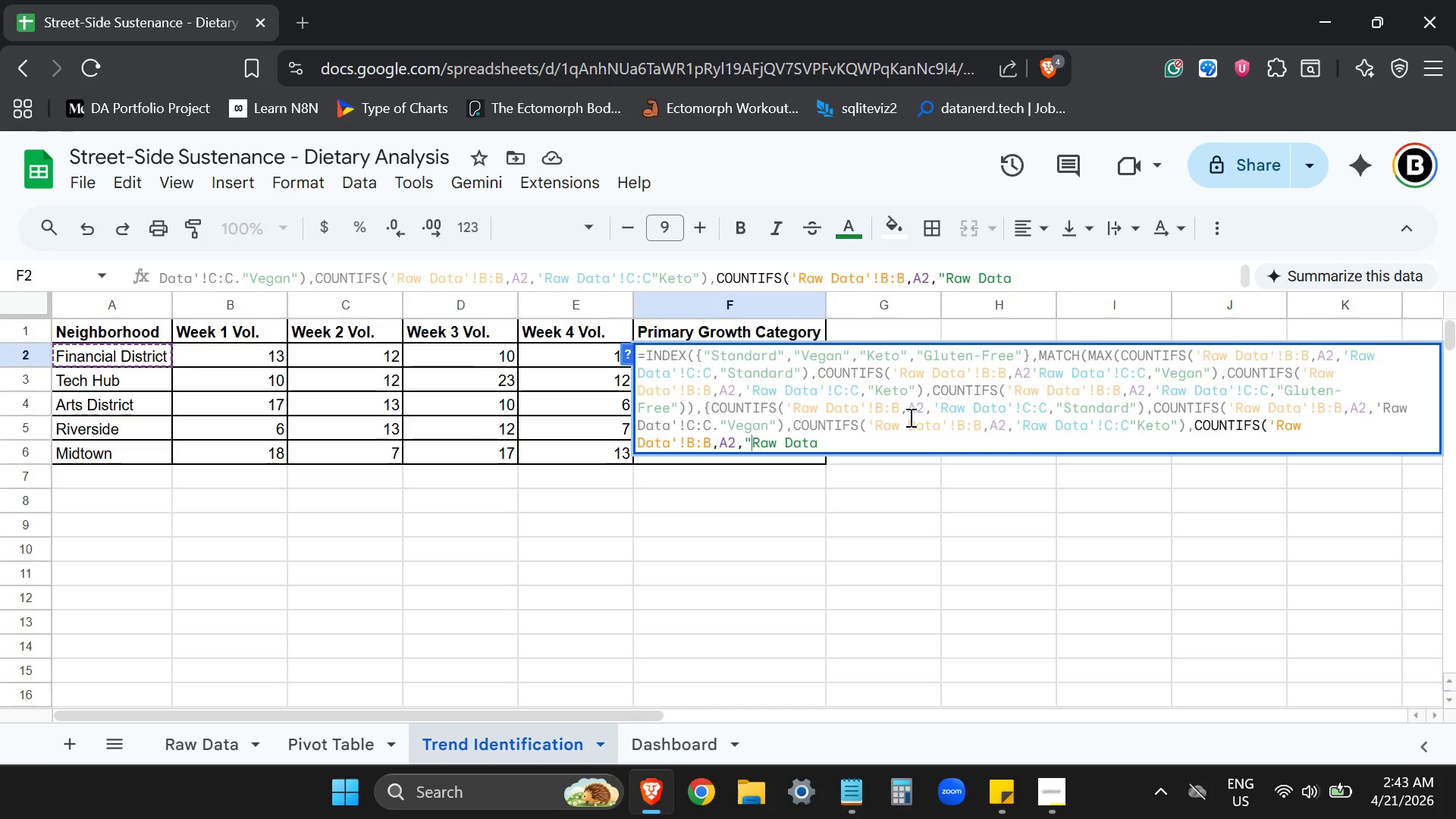 
key(ArrowLeft)
 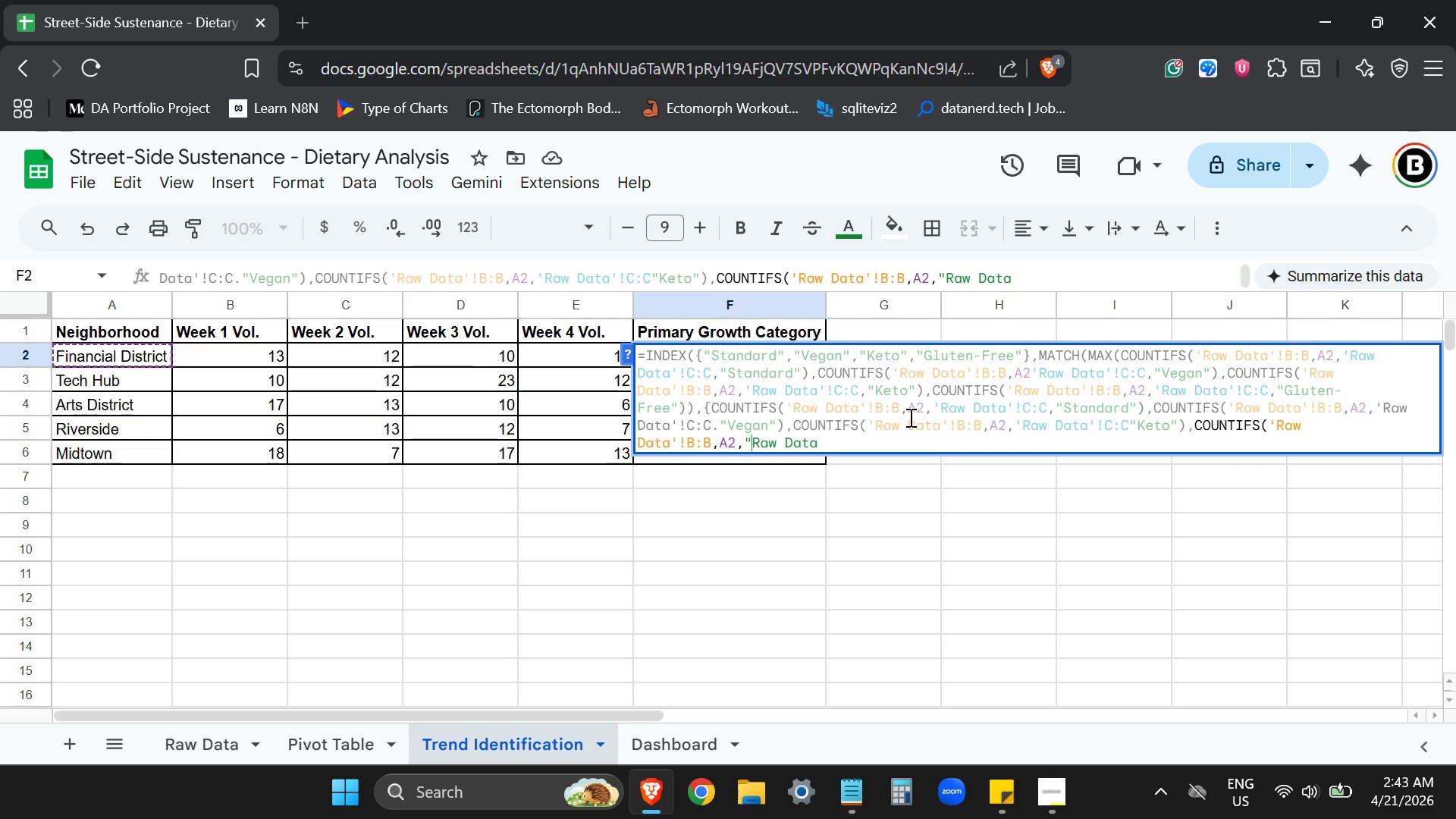 
key(Backspace)
 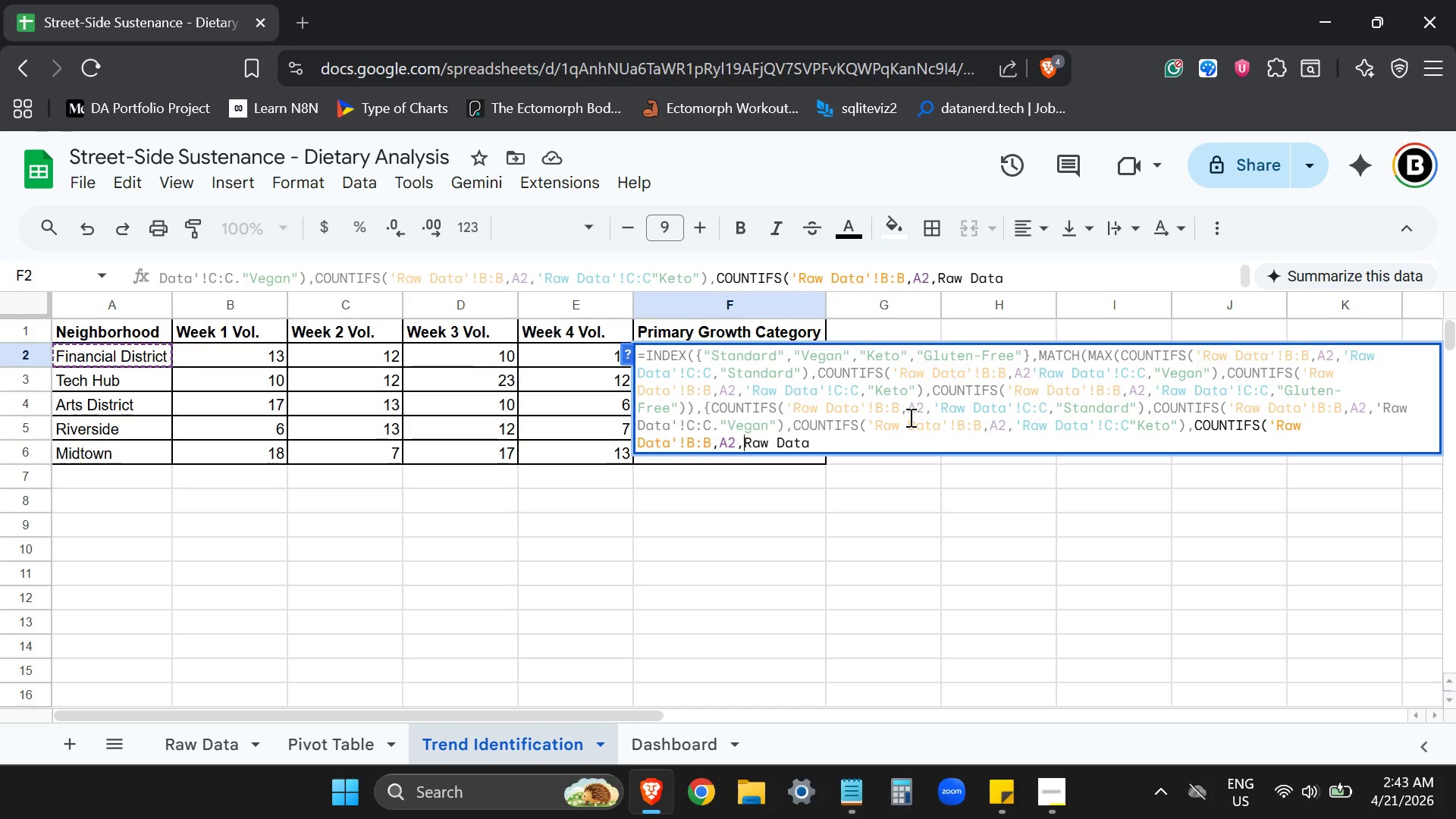 
key(Quote)
 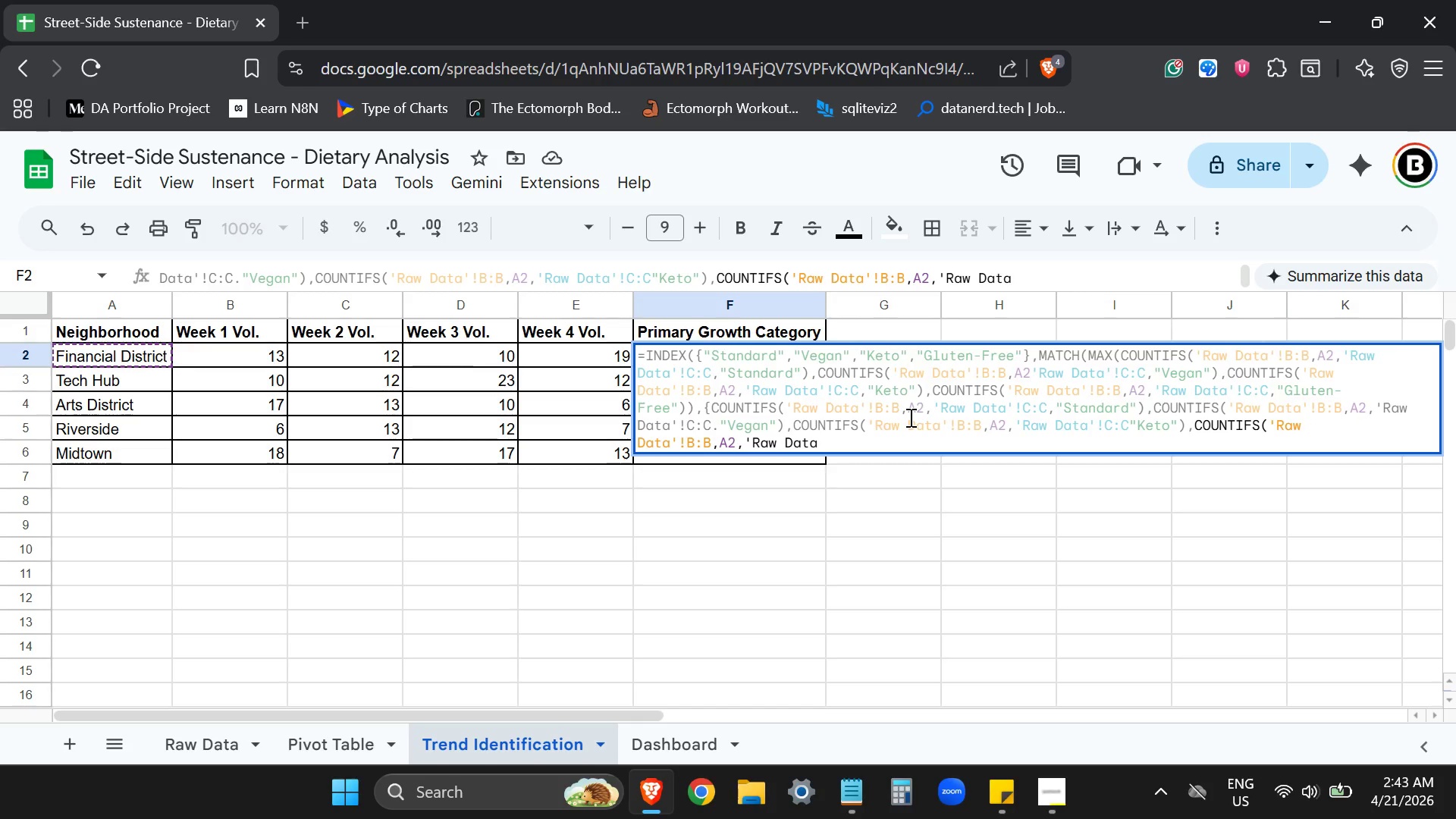 
hold_key(key=ArrowRight, duration=0.69)
 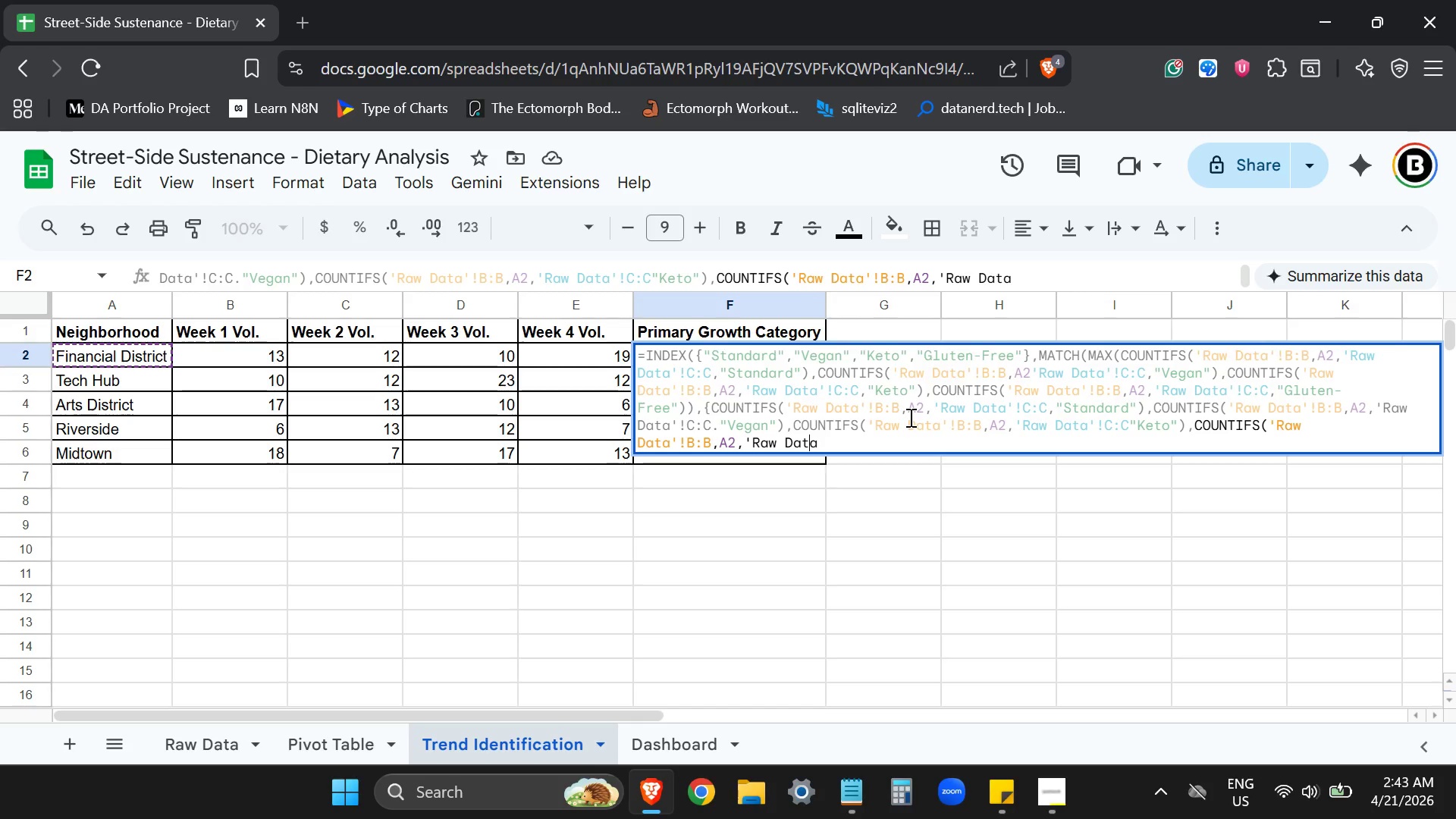 
key(ArrowRight)
 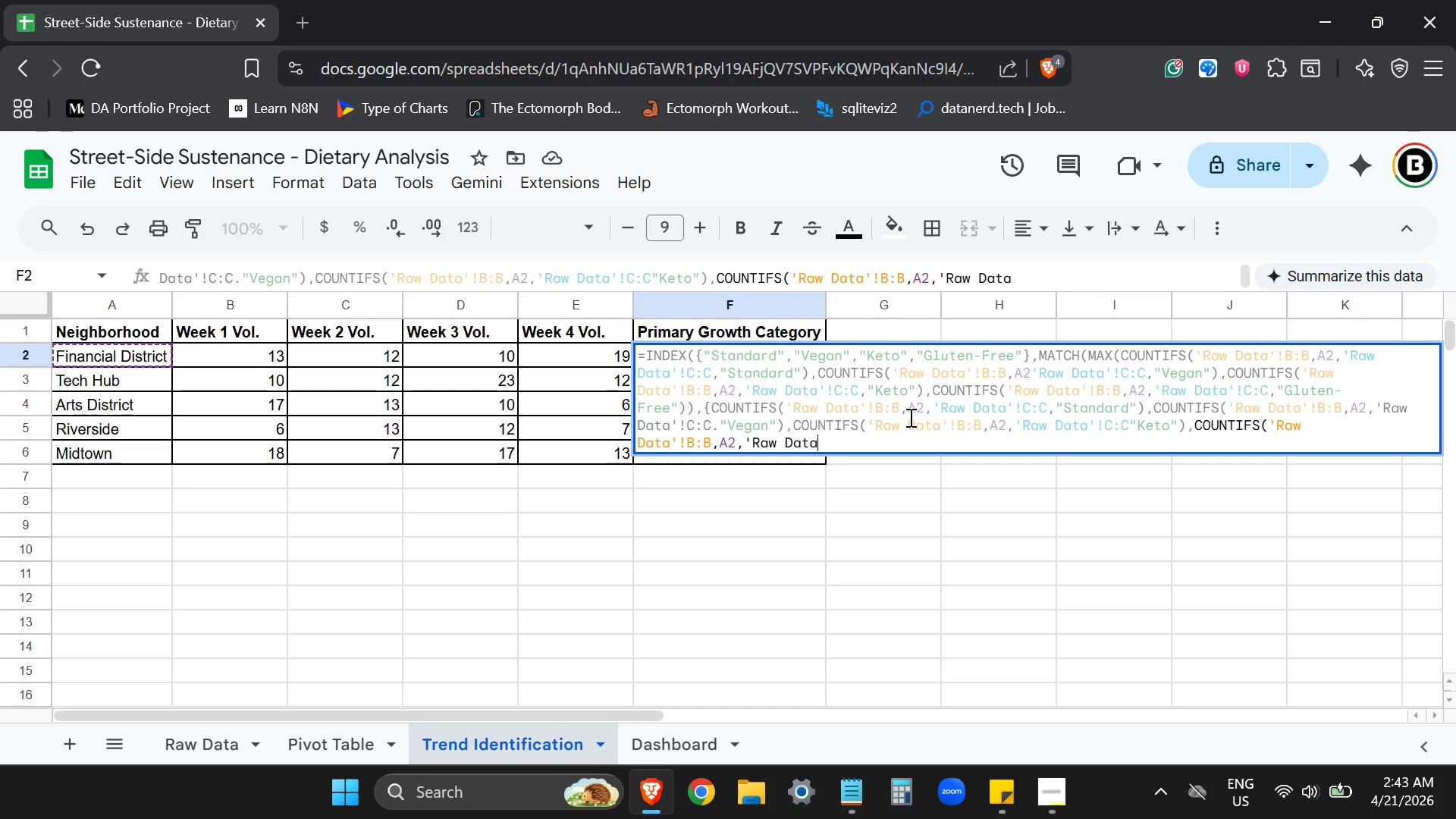 
key(Quote)
 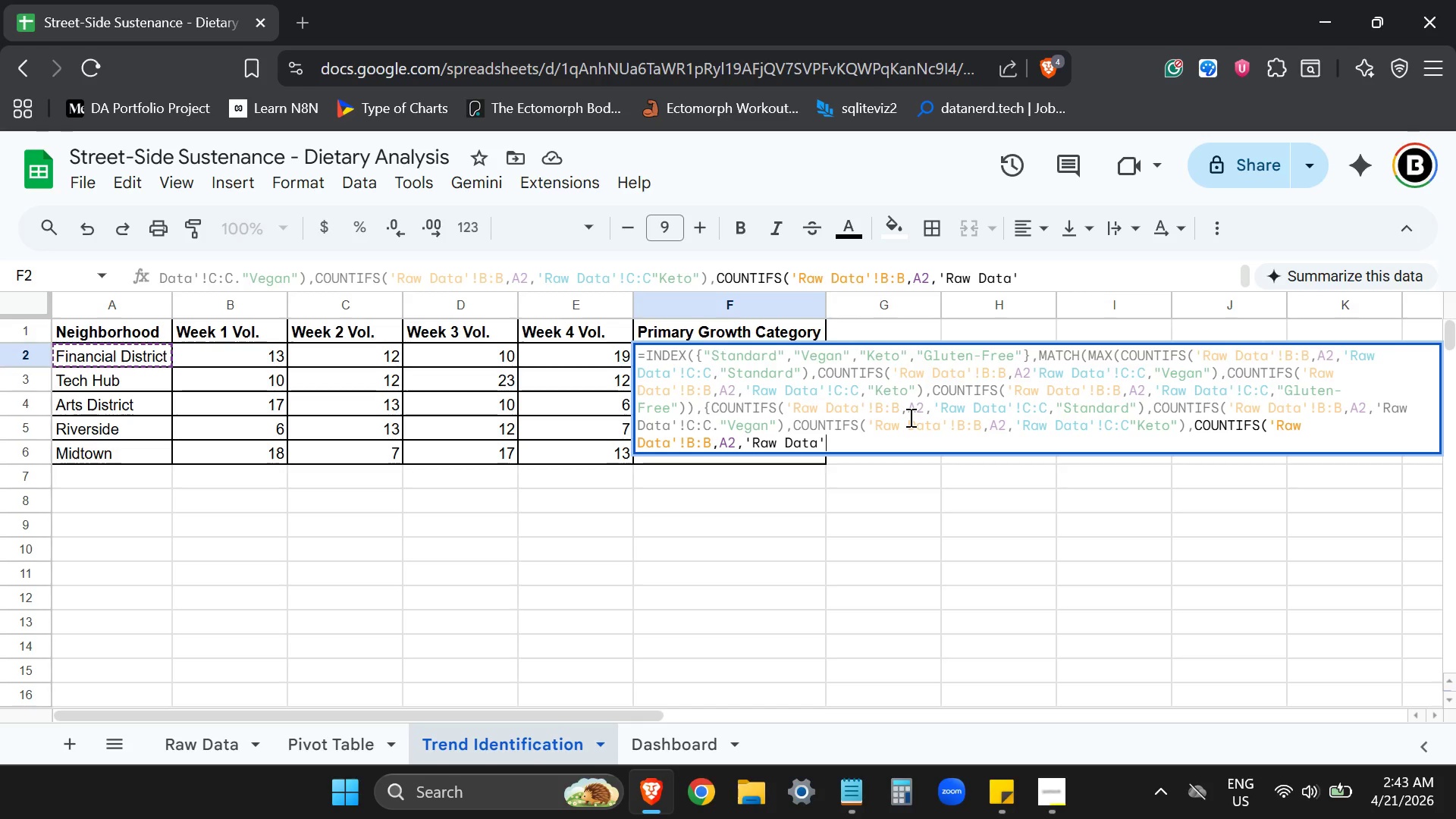 
key(Shift+ShiftLeft)
 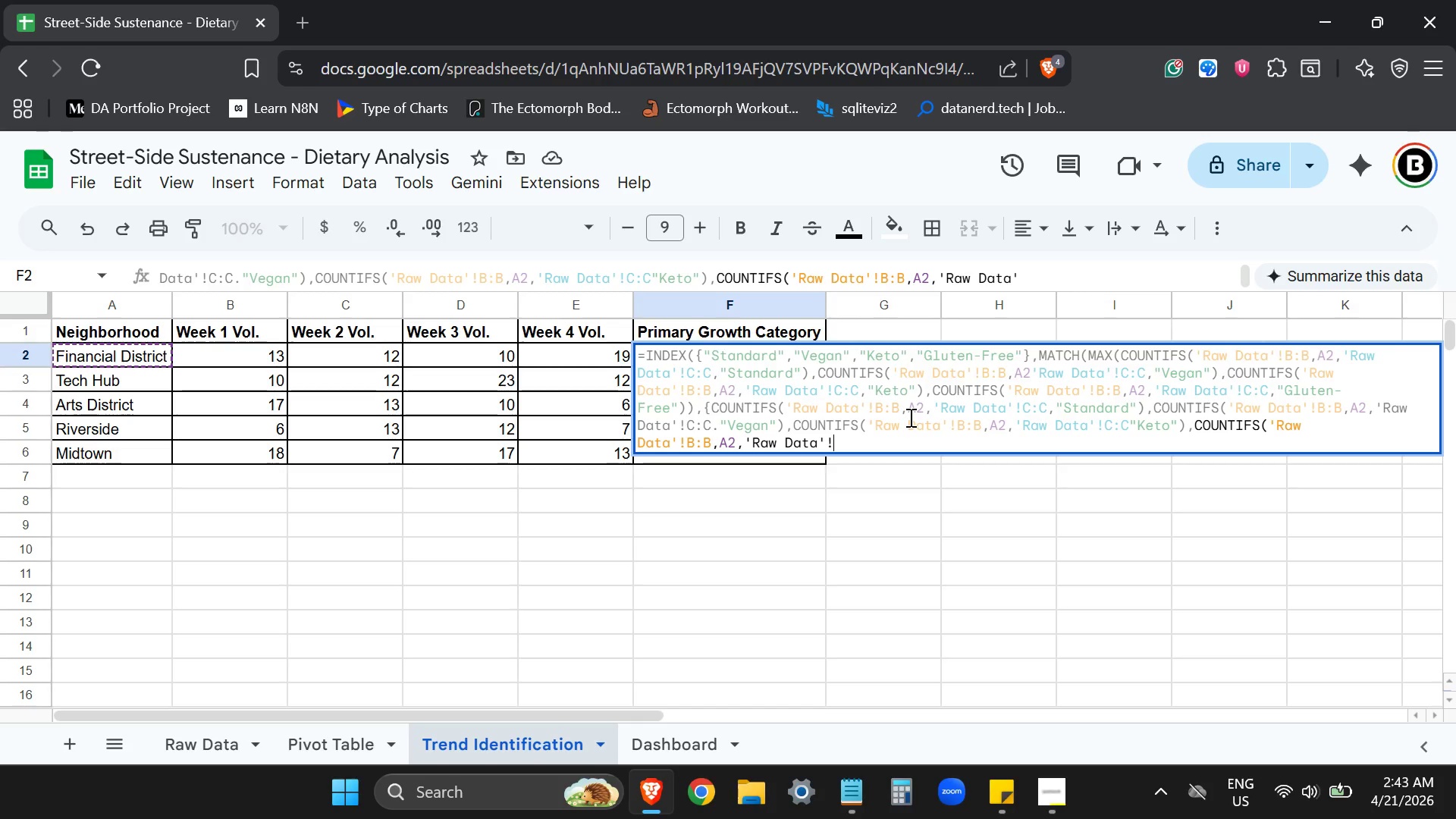 
key(Shift+1)
 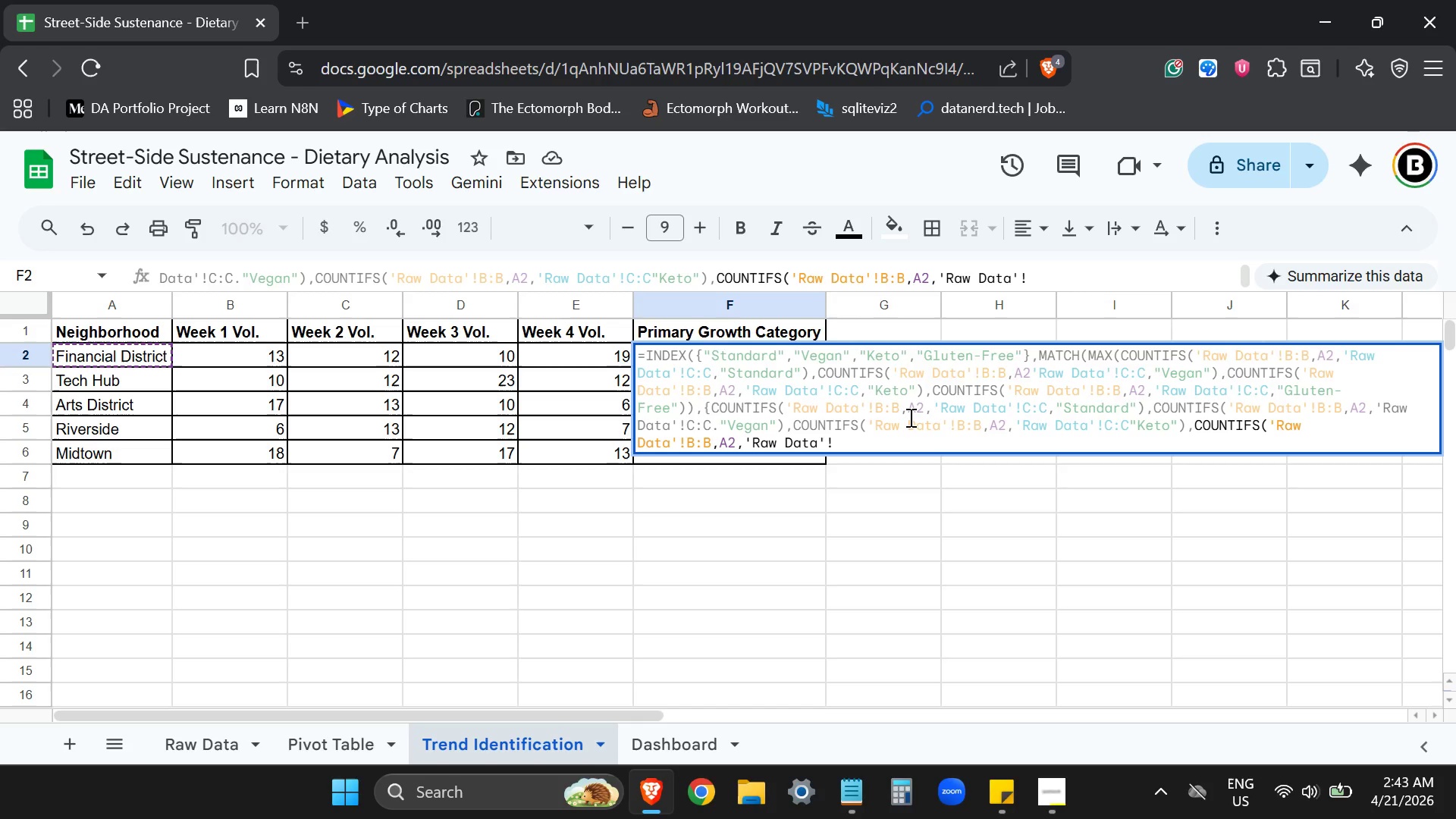 
wait(8.94)
 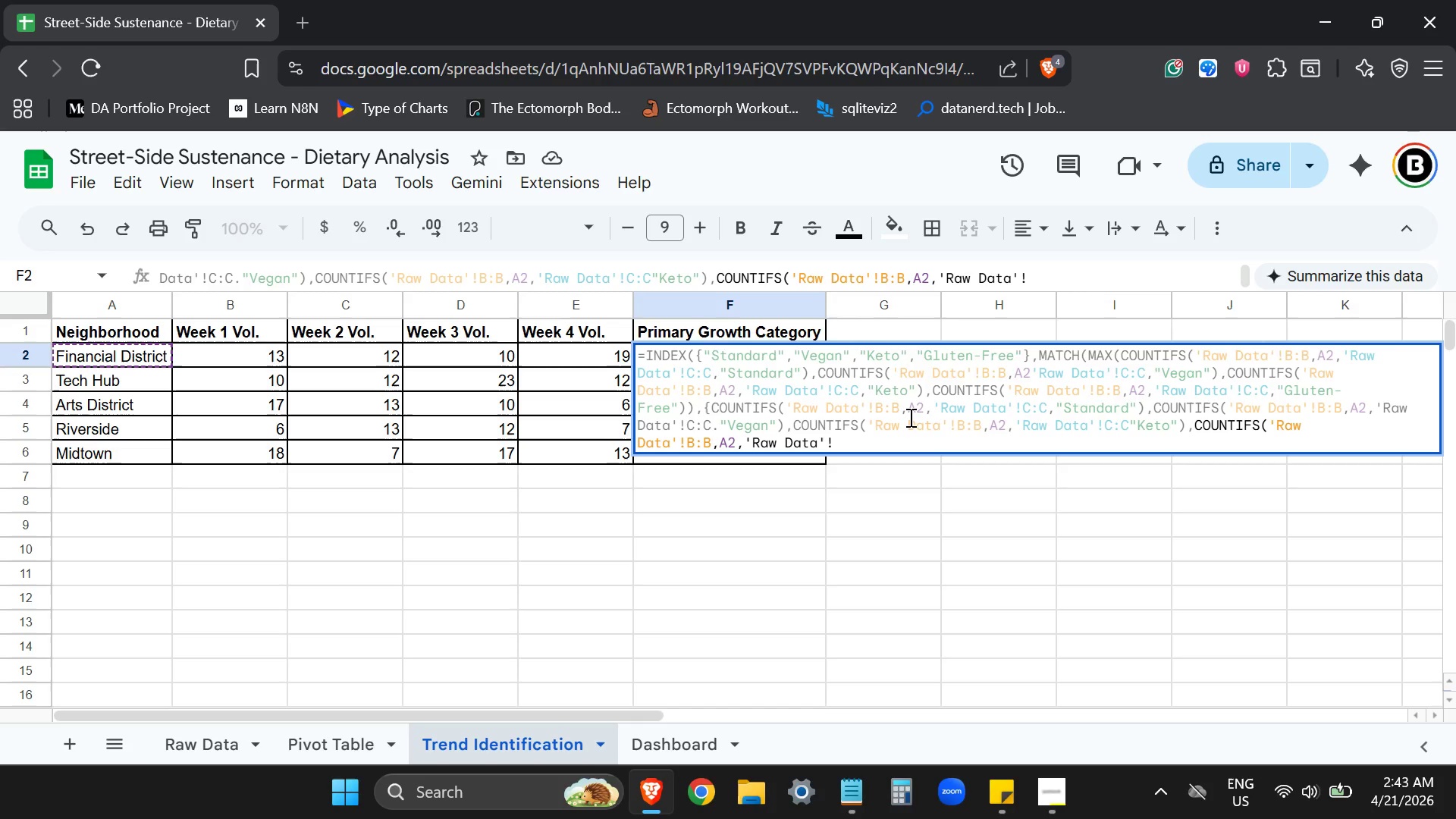 
key(CapsLock)
 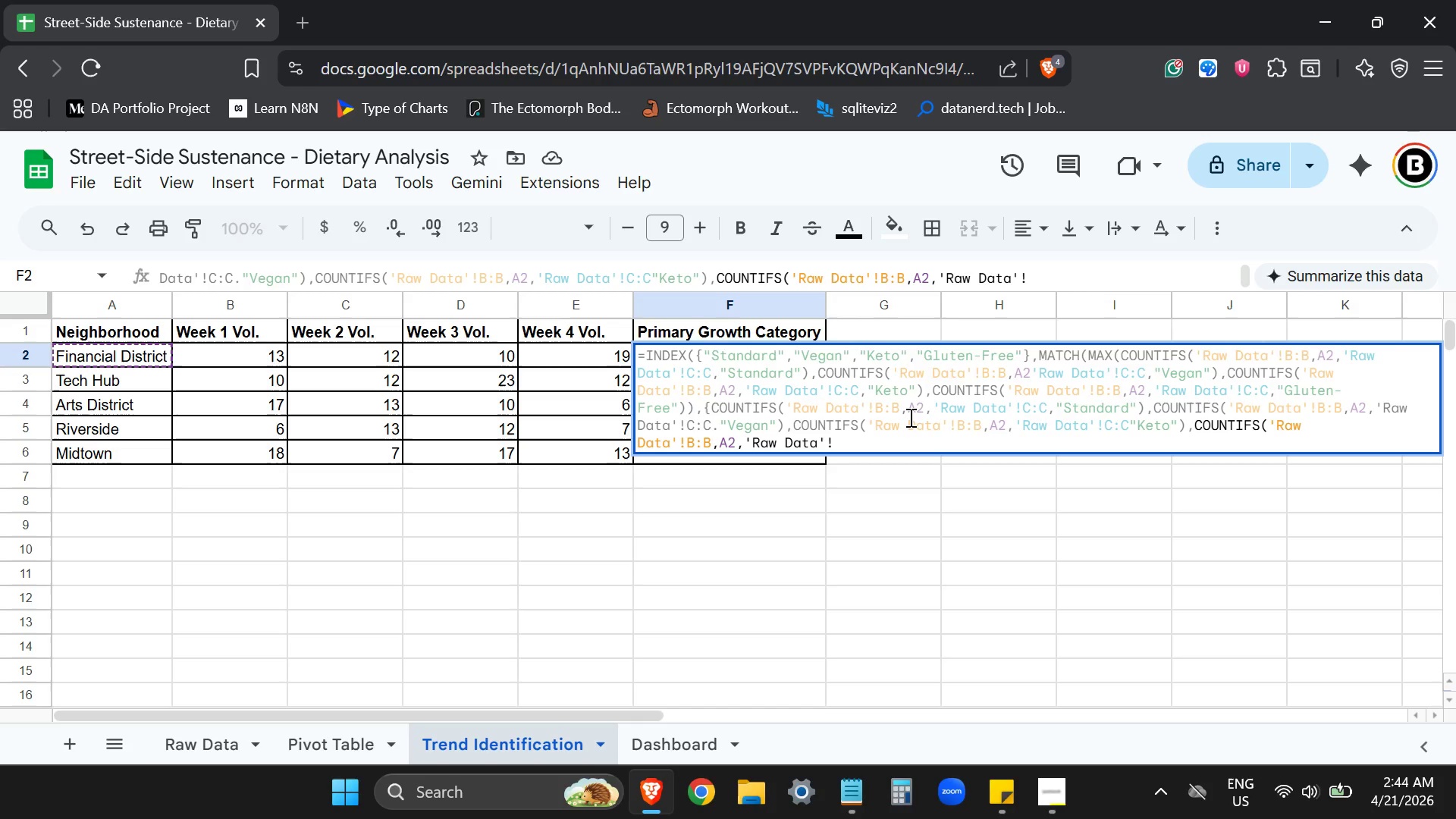 
wait(8.75)
 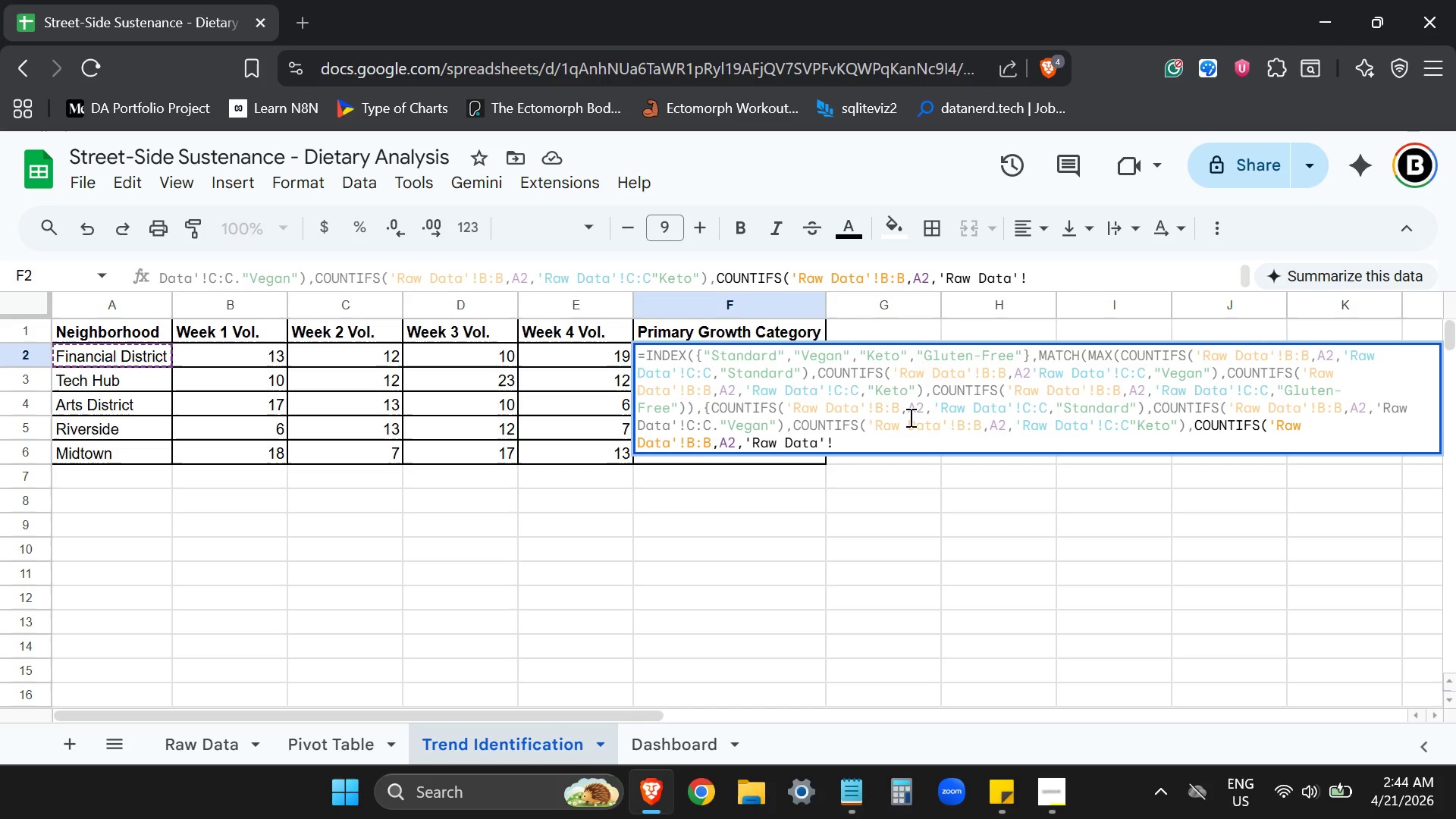 
type(B:B,A2,'Raw Data'!)
 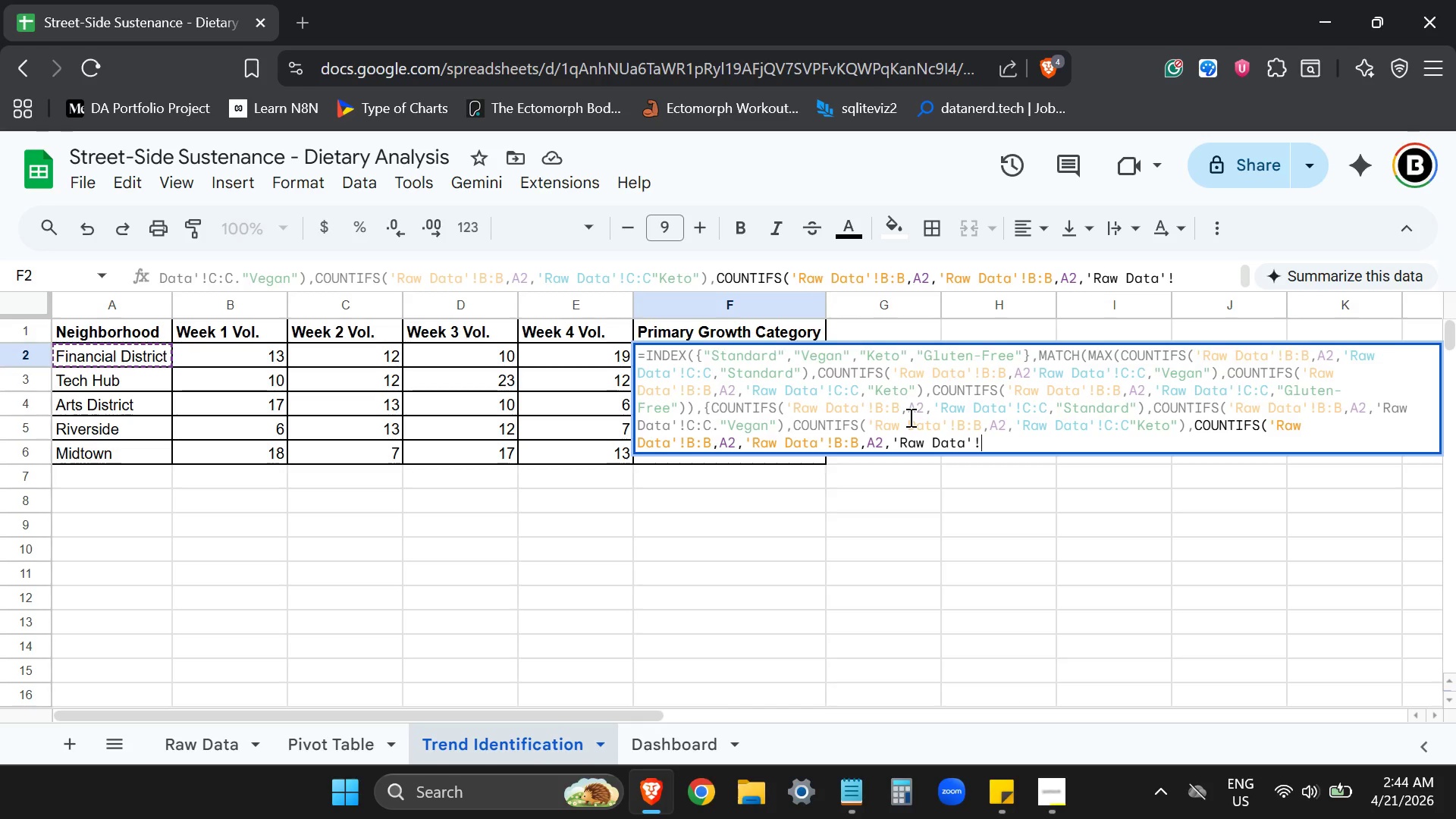 
key(CapsLock)
 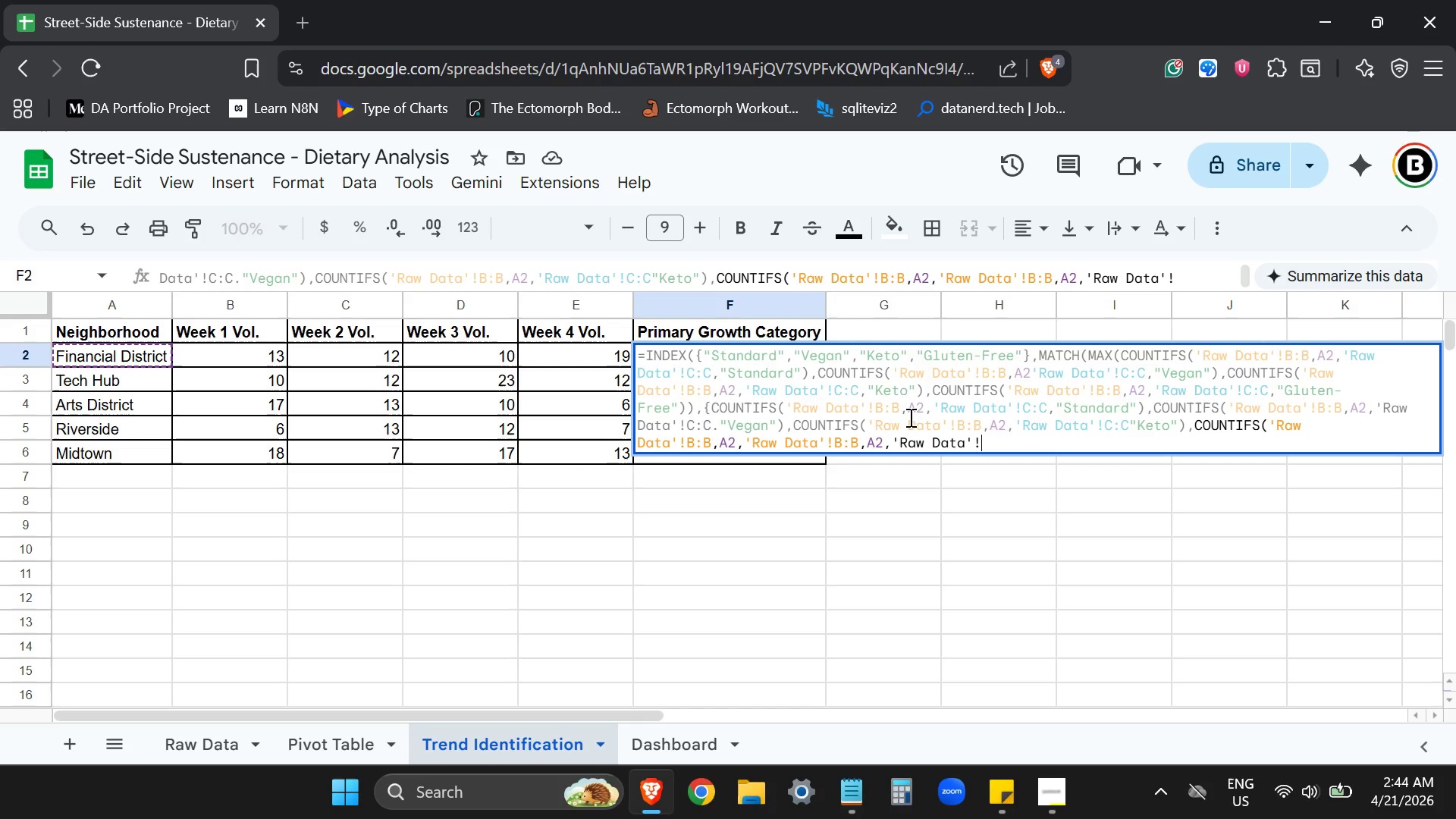 
key(C)
 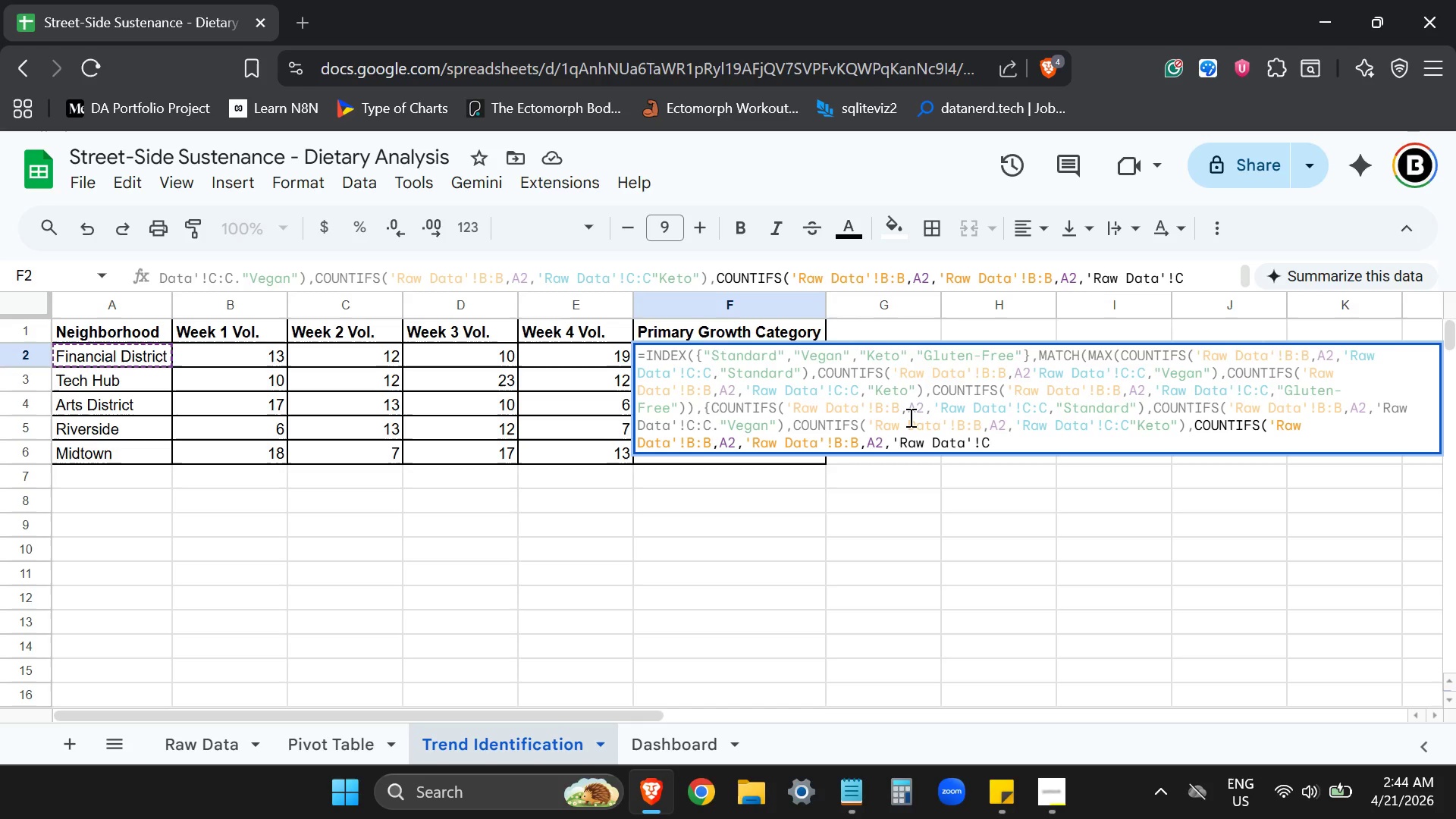 
key(Backspace)
 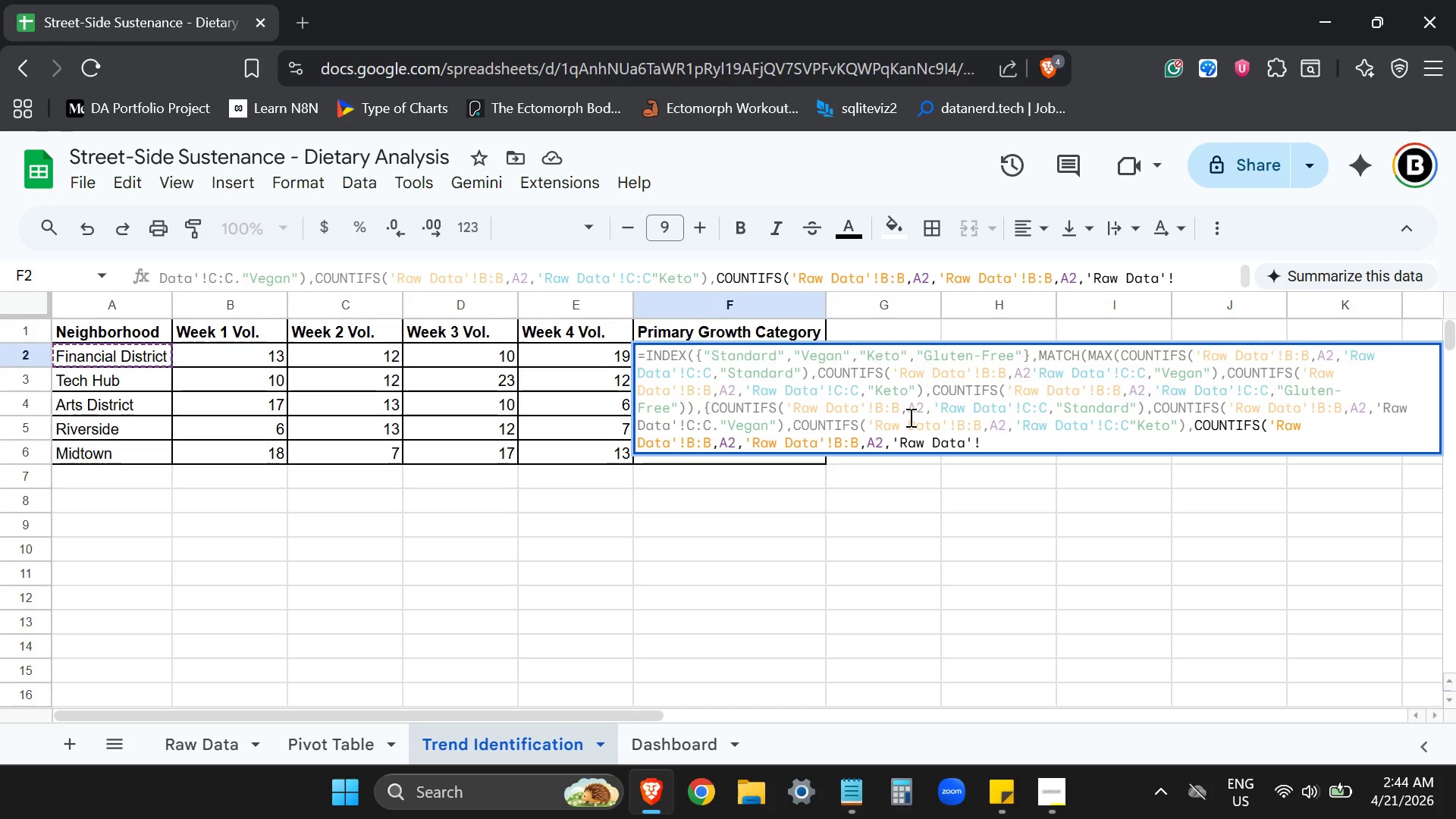 
key(C)
 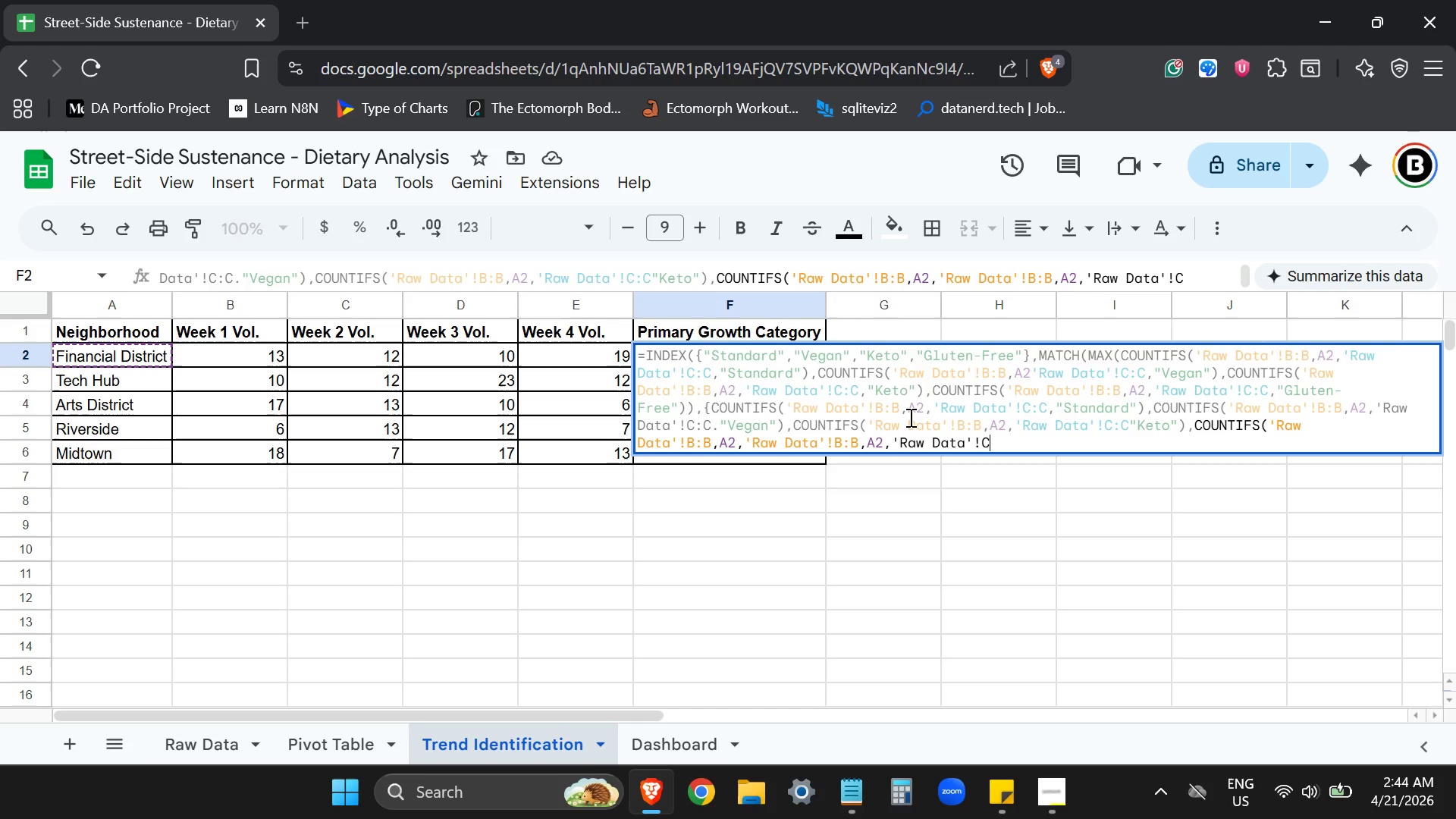 
key(Shift+ShiftLeft)
 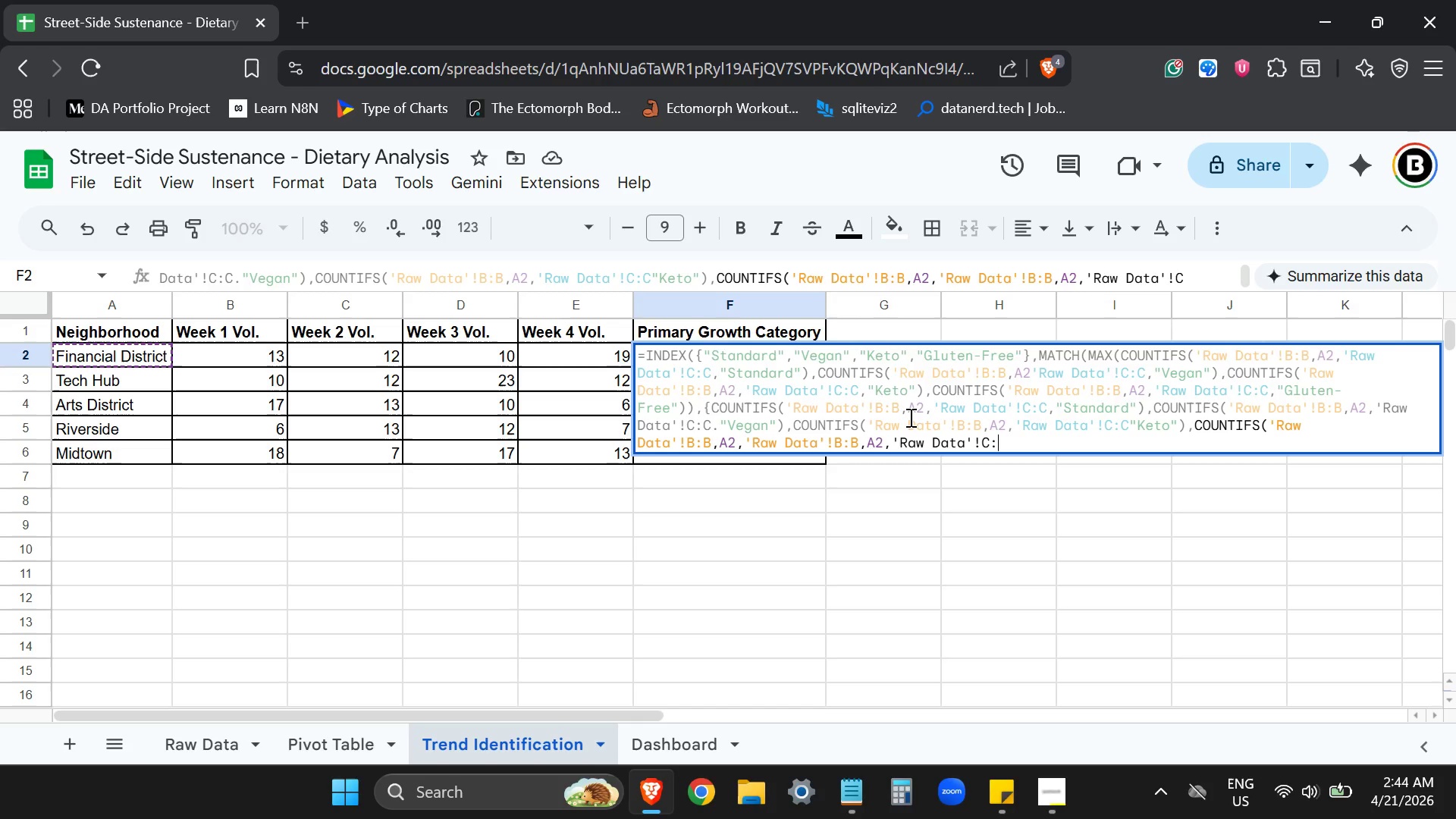 
key(Shift+Semicolon)
 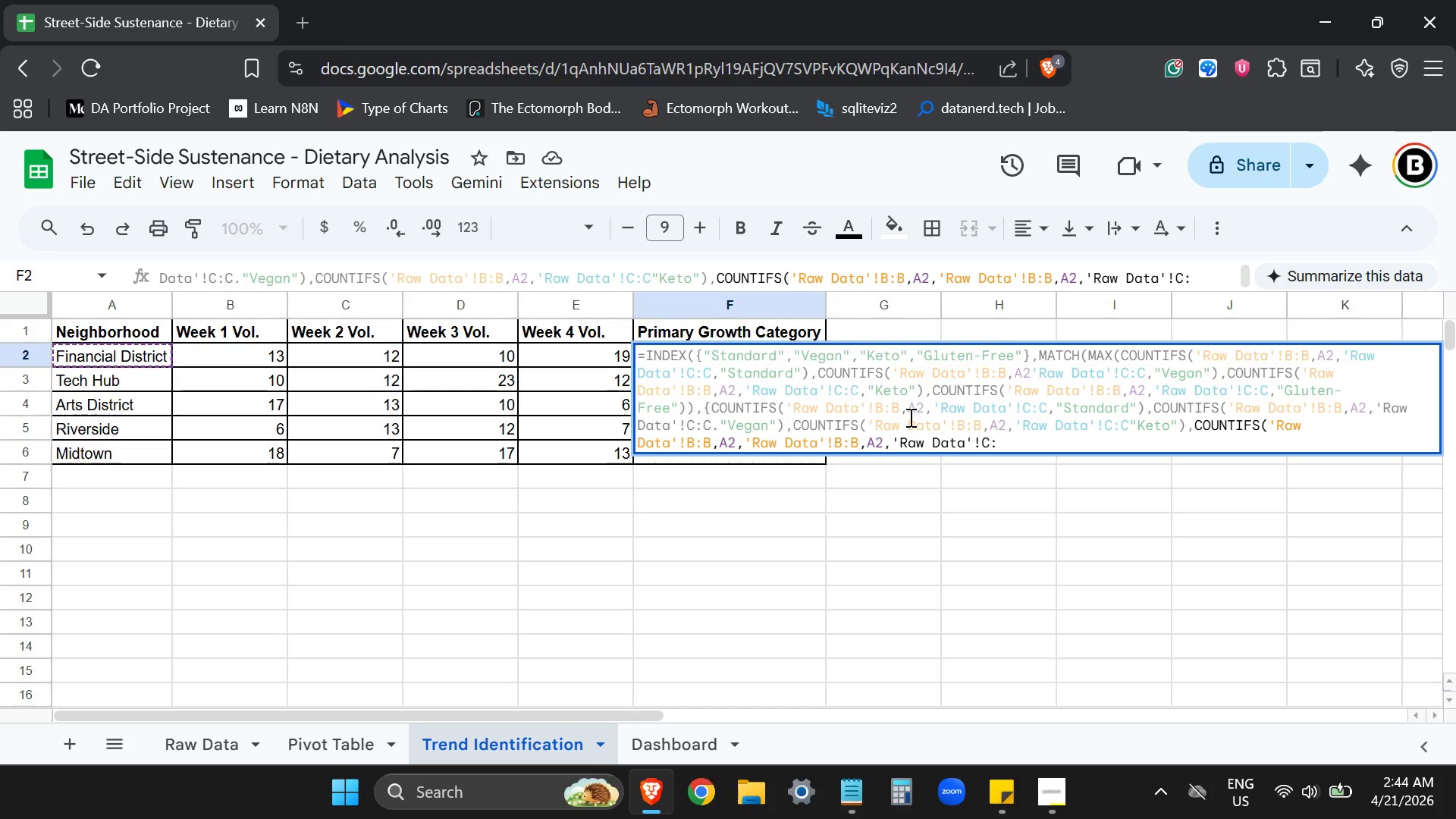 
type(C,"Gluten-Free")},0)))
 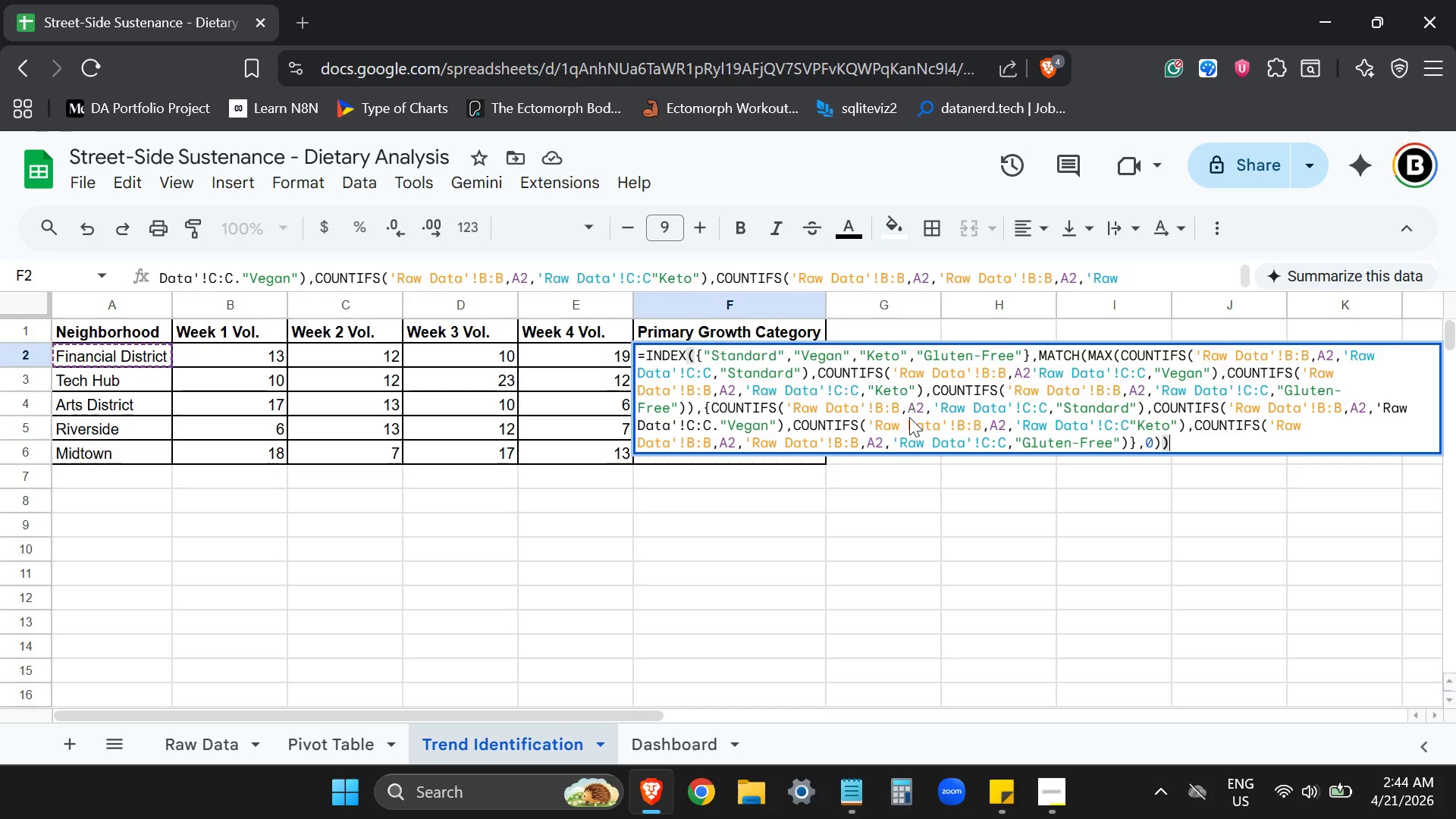 
 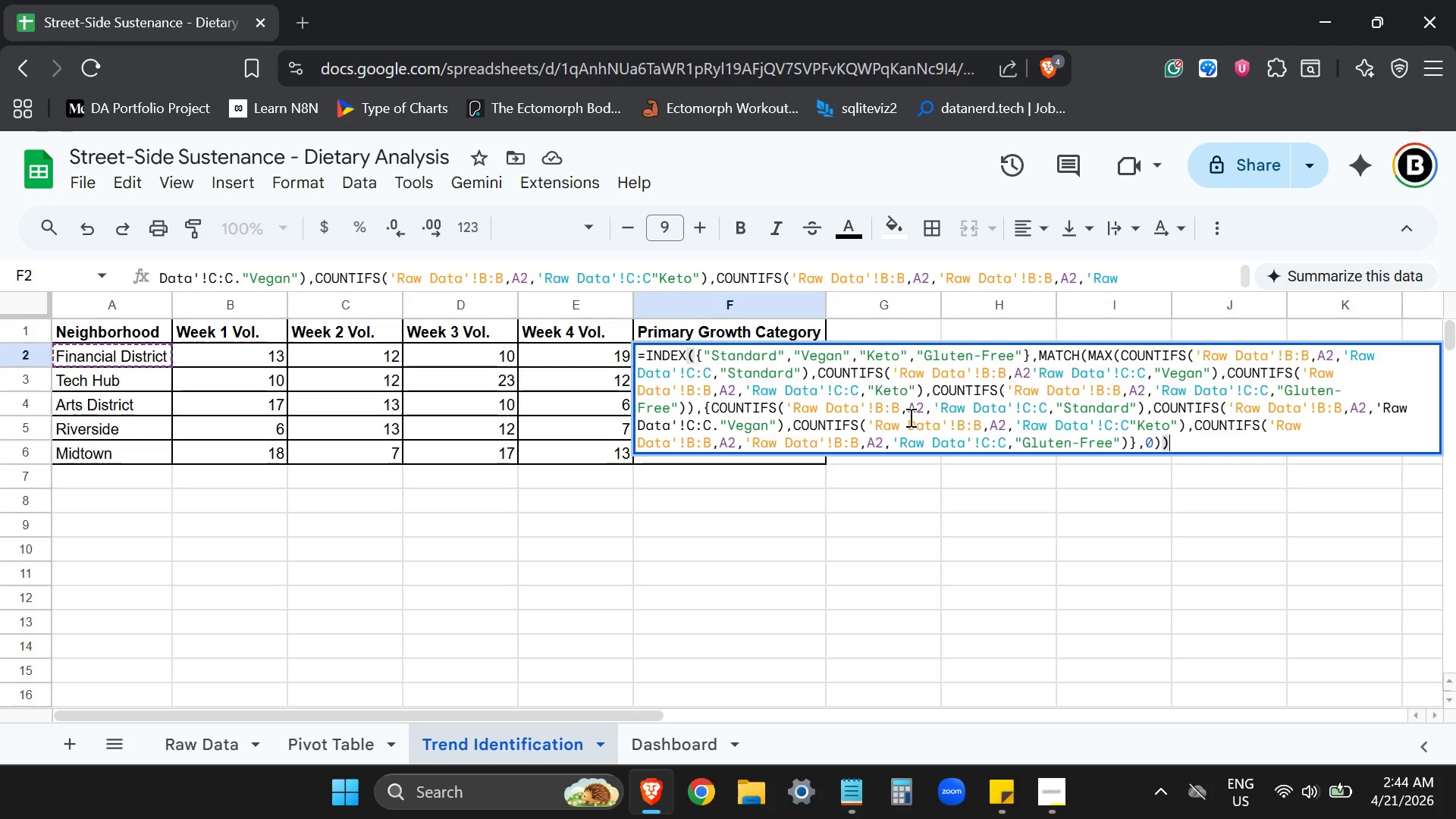 
key(Enter)
 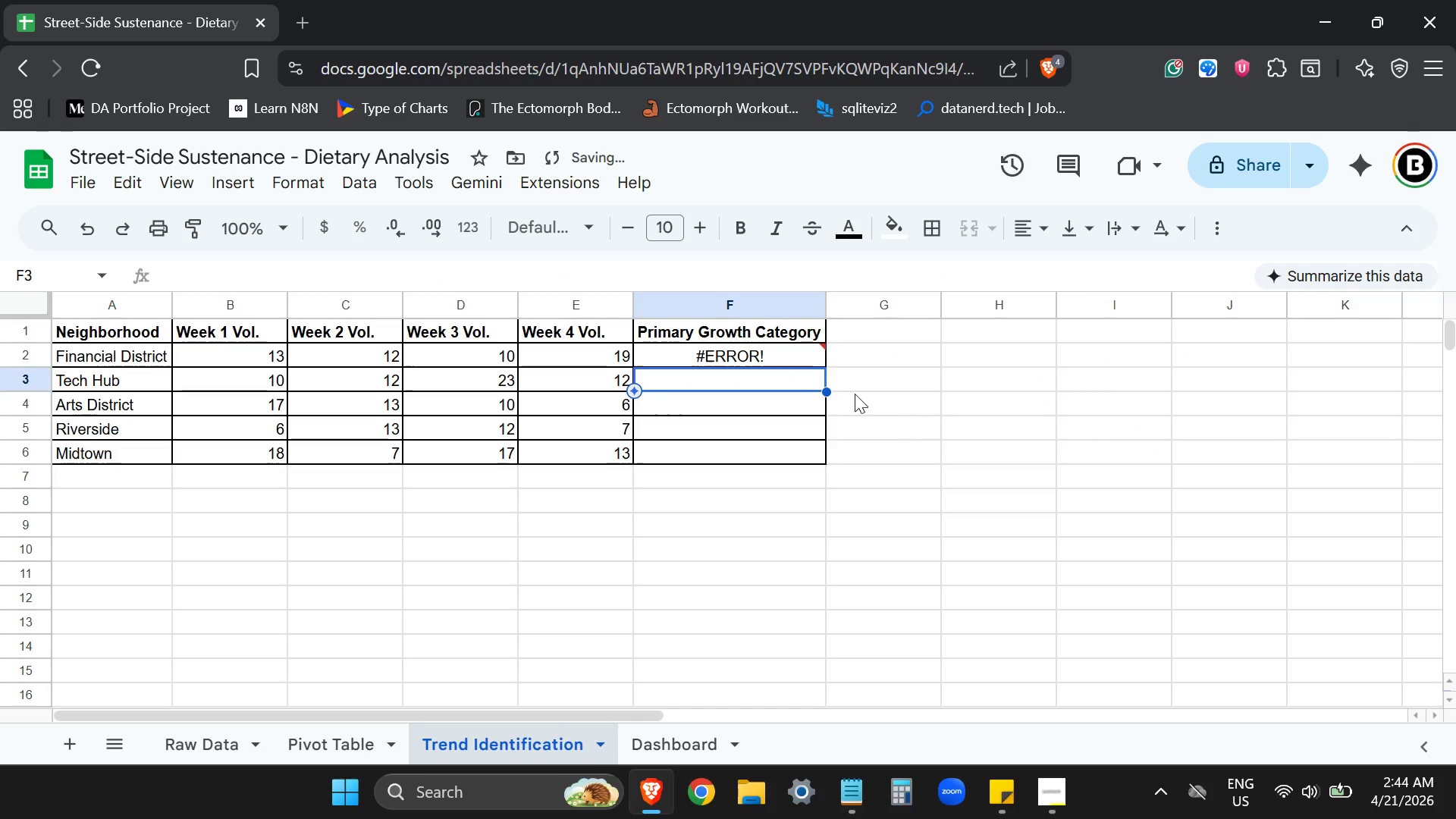 
left_click([769, 359])
 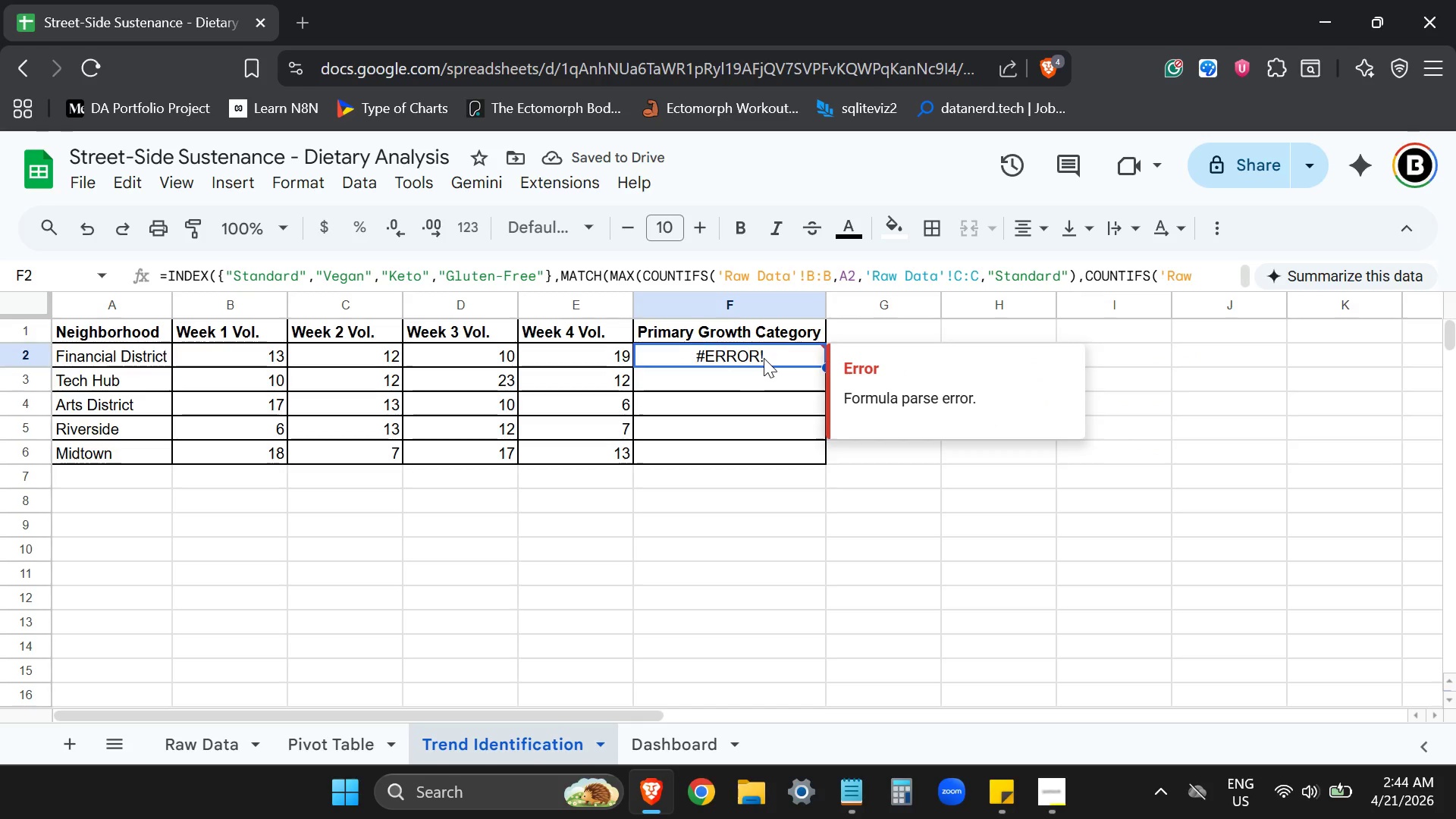 
left_click([762, 358])
 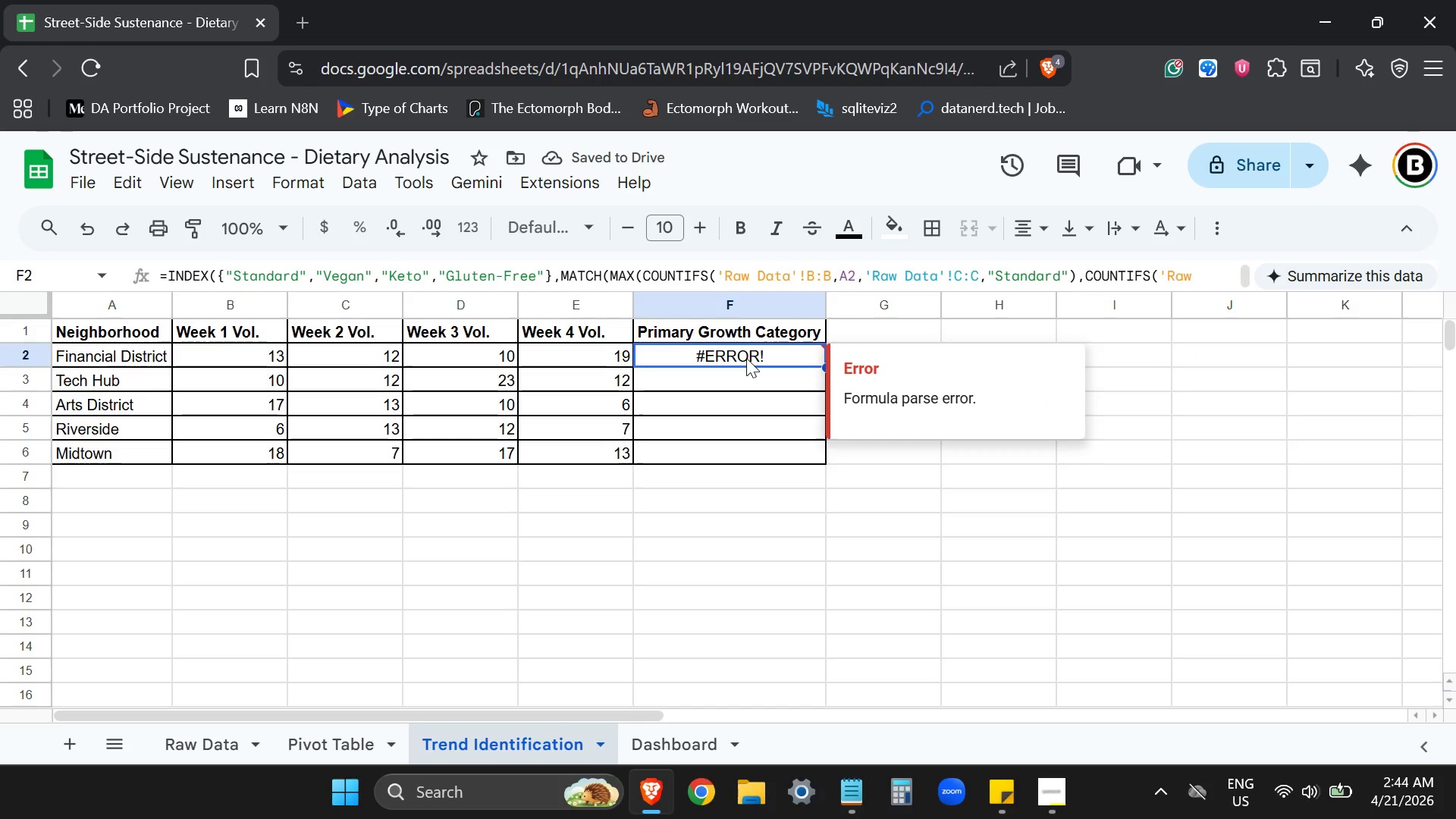 
double_click([746, 358])
 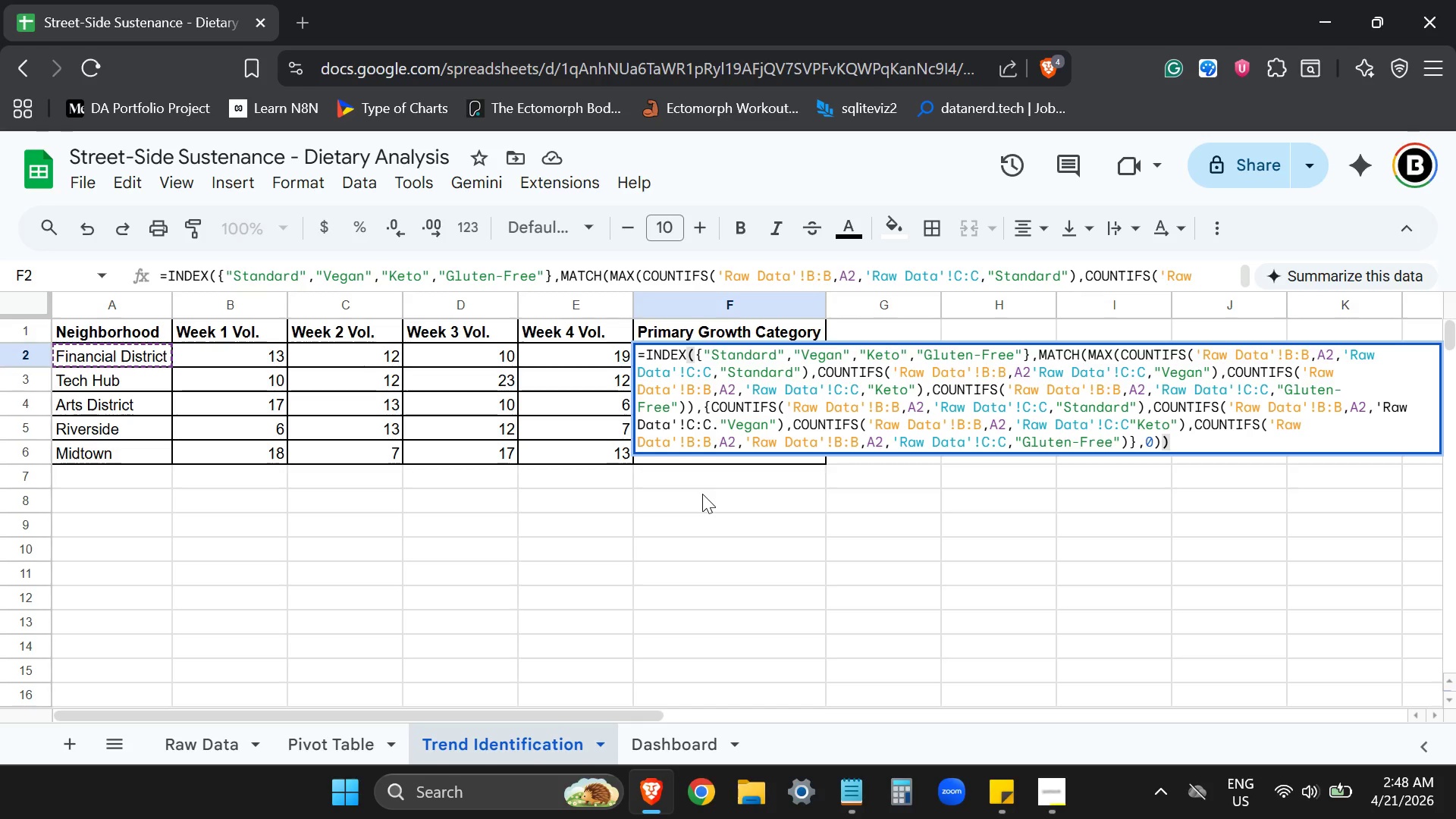 
wait(221.23)
 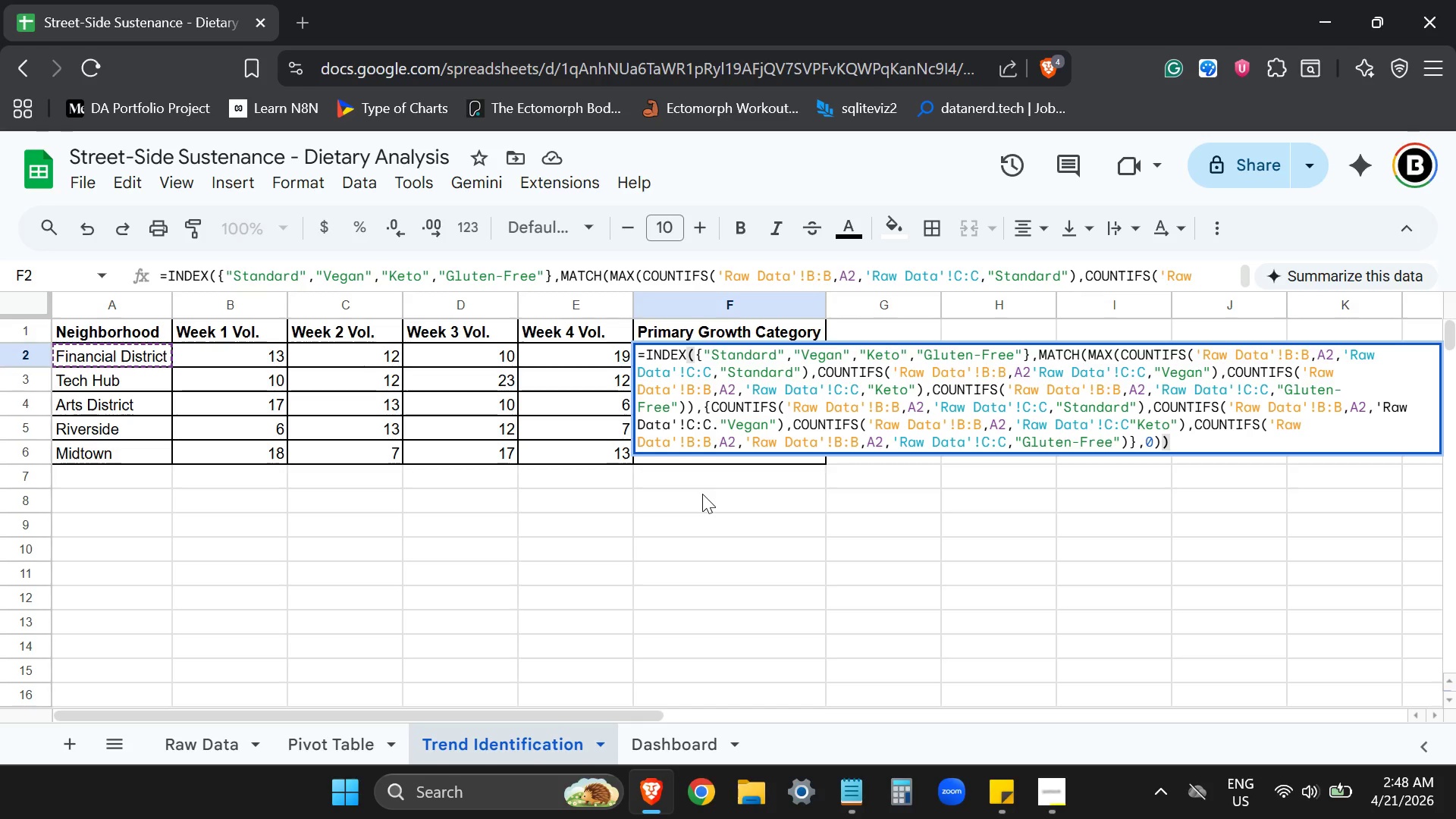 
key(Control+ControlLeft)
 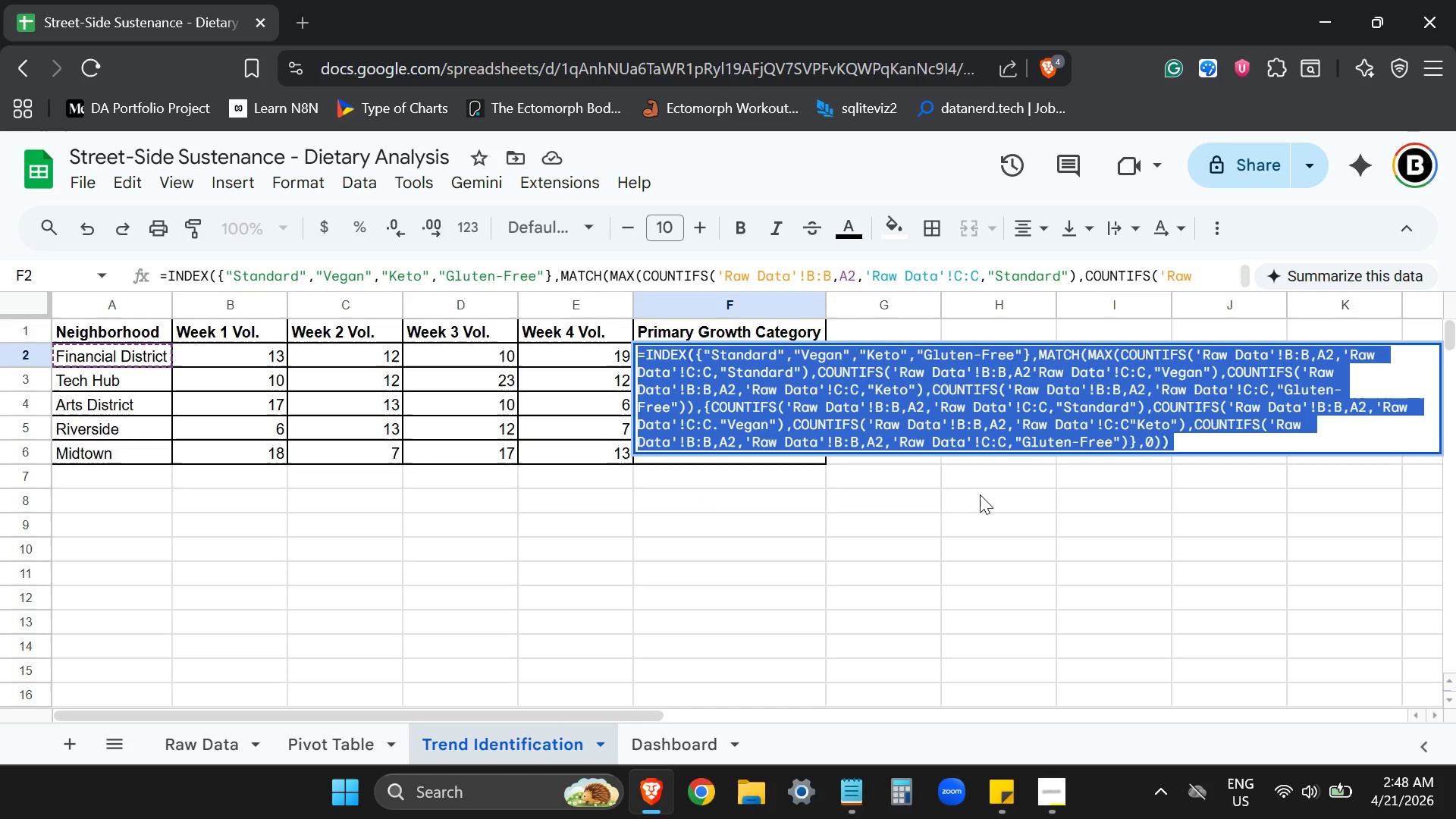 
key(Control+A)
 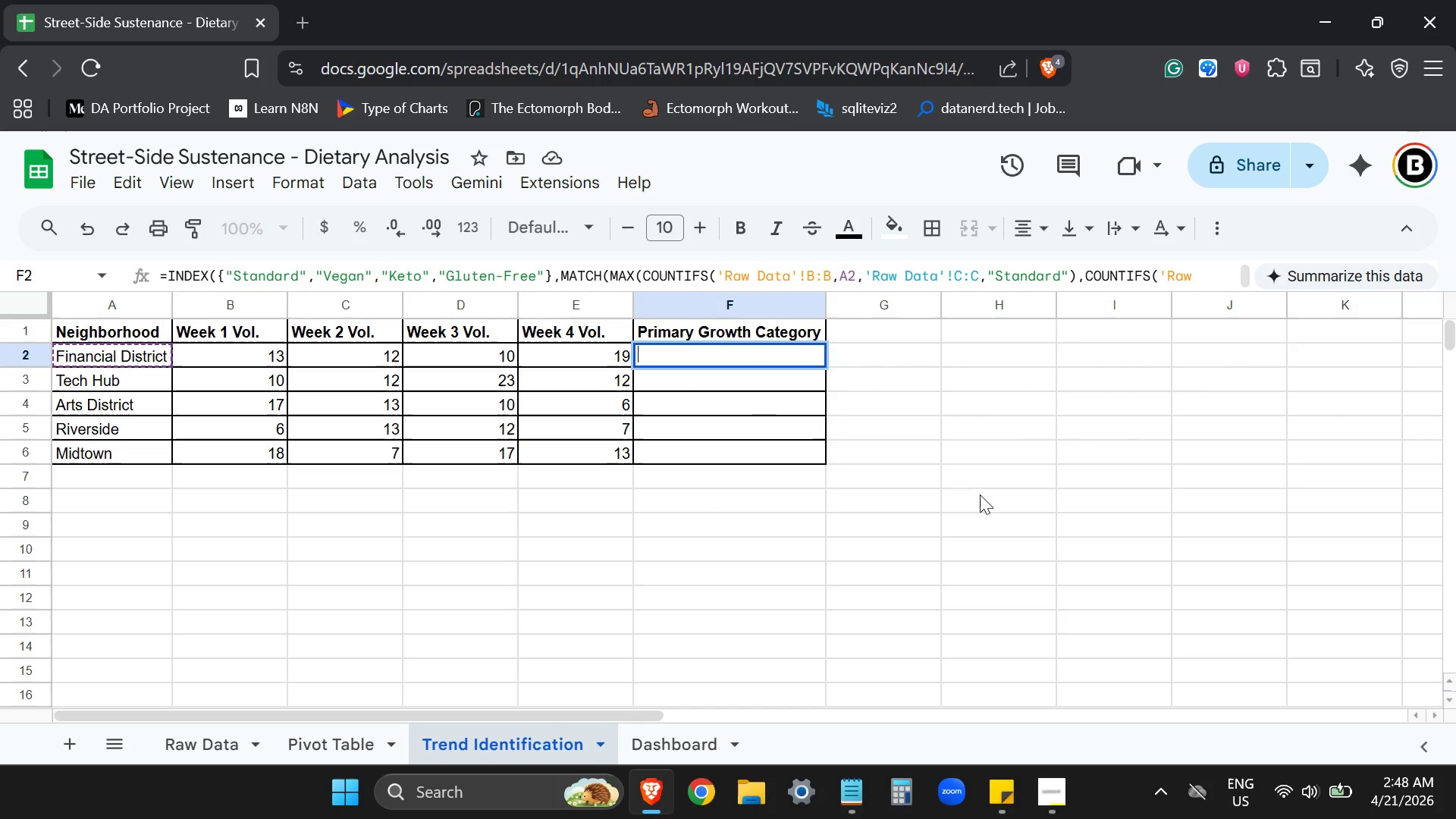 
key(Backspace)
 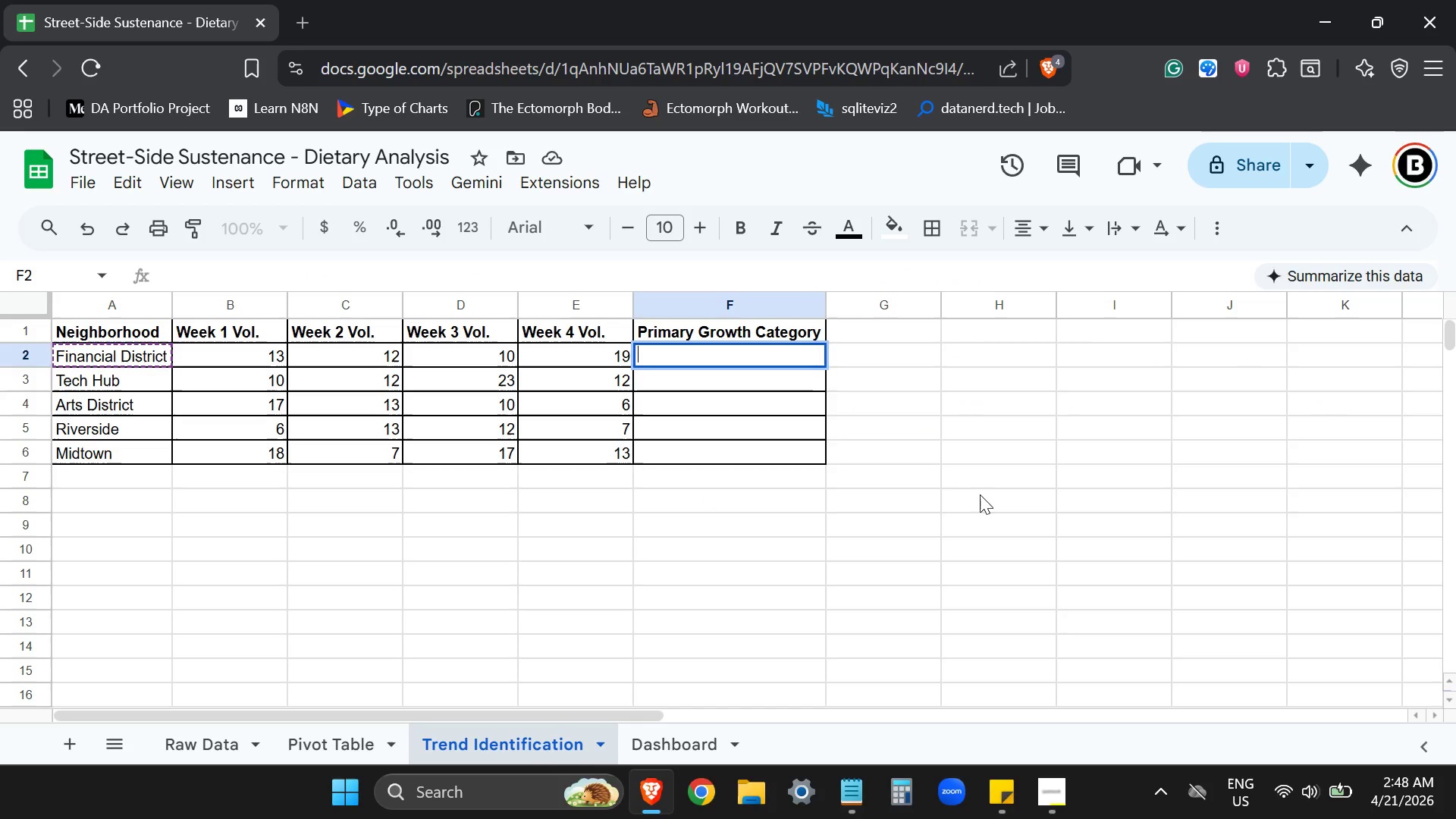 
key(Enter)
 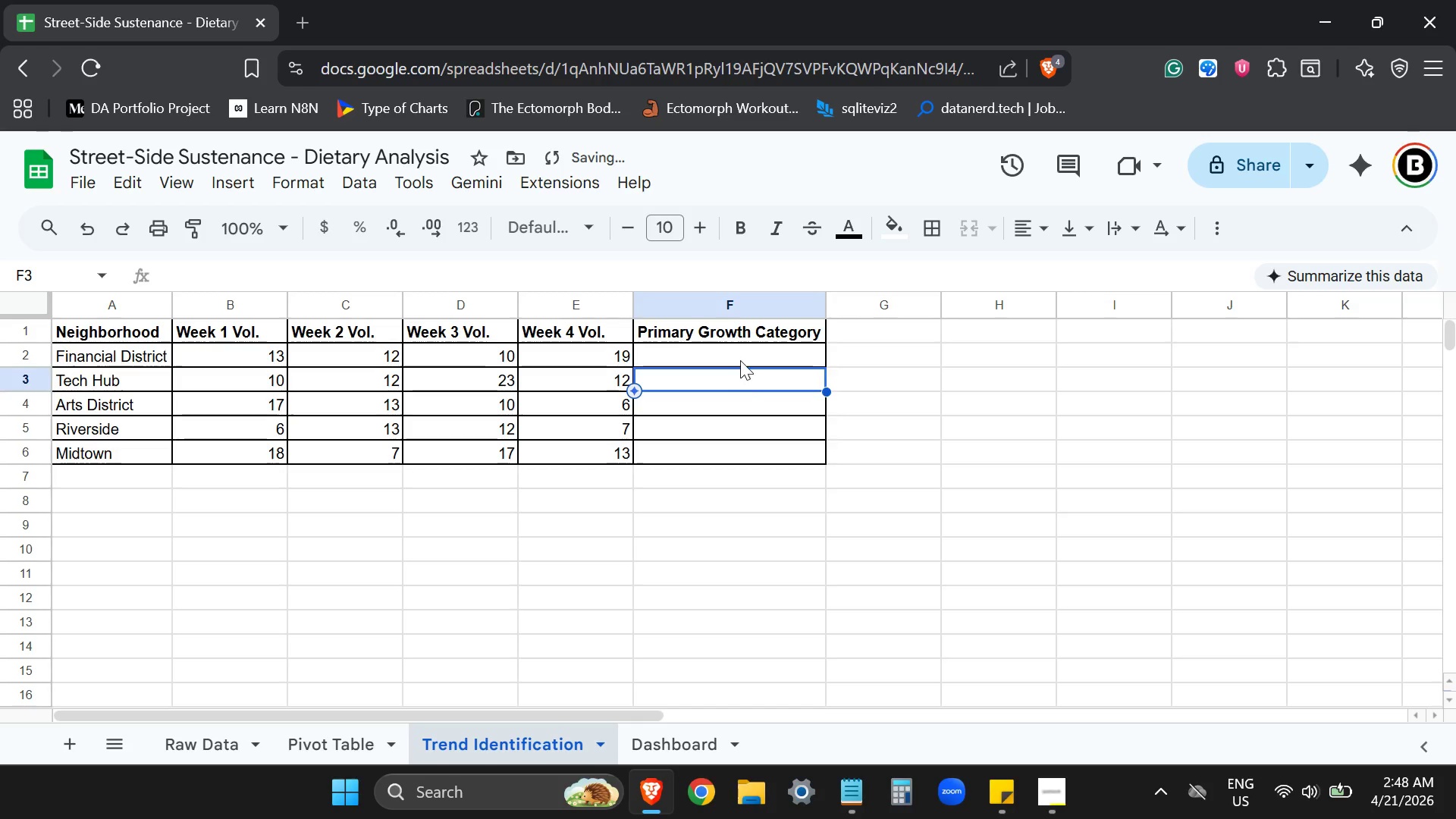 
left_click([740, 360])
 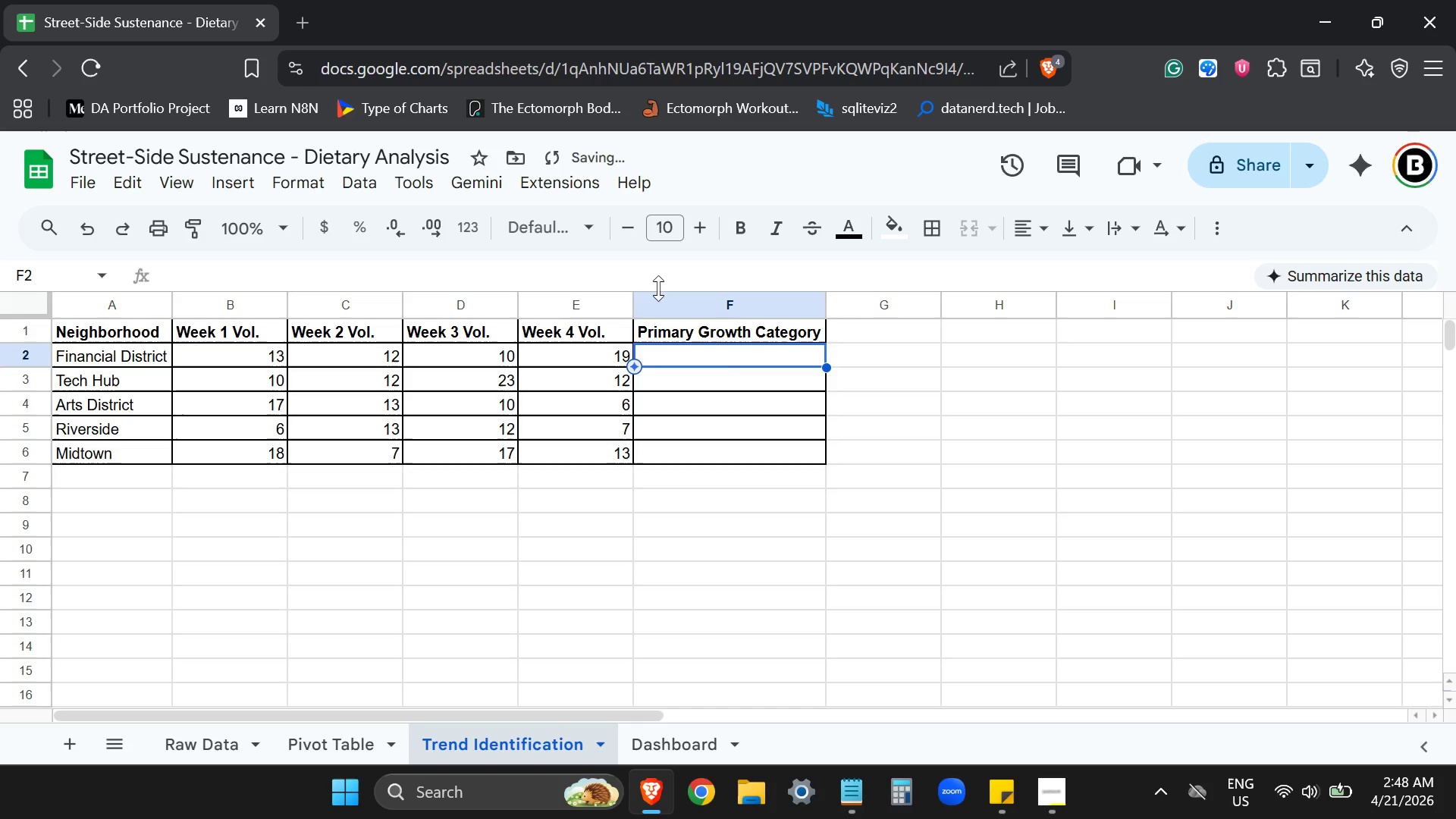 
left_click([657, 278])
 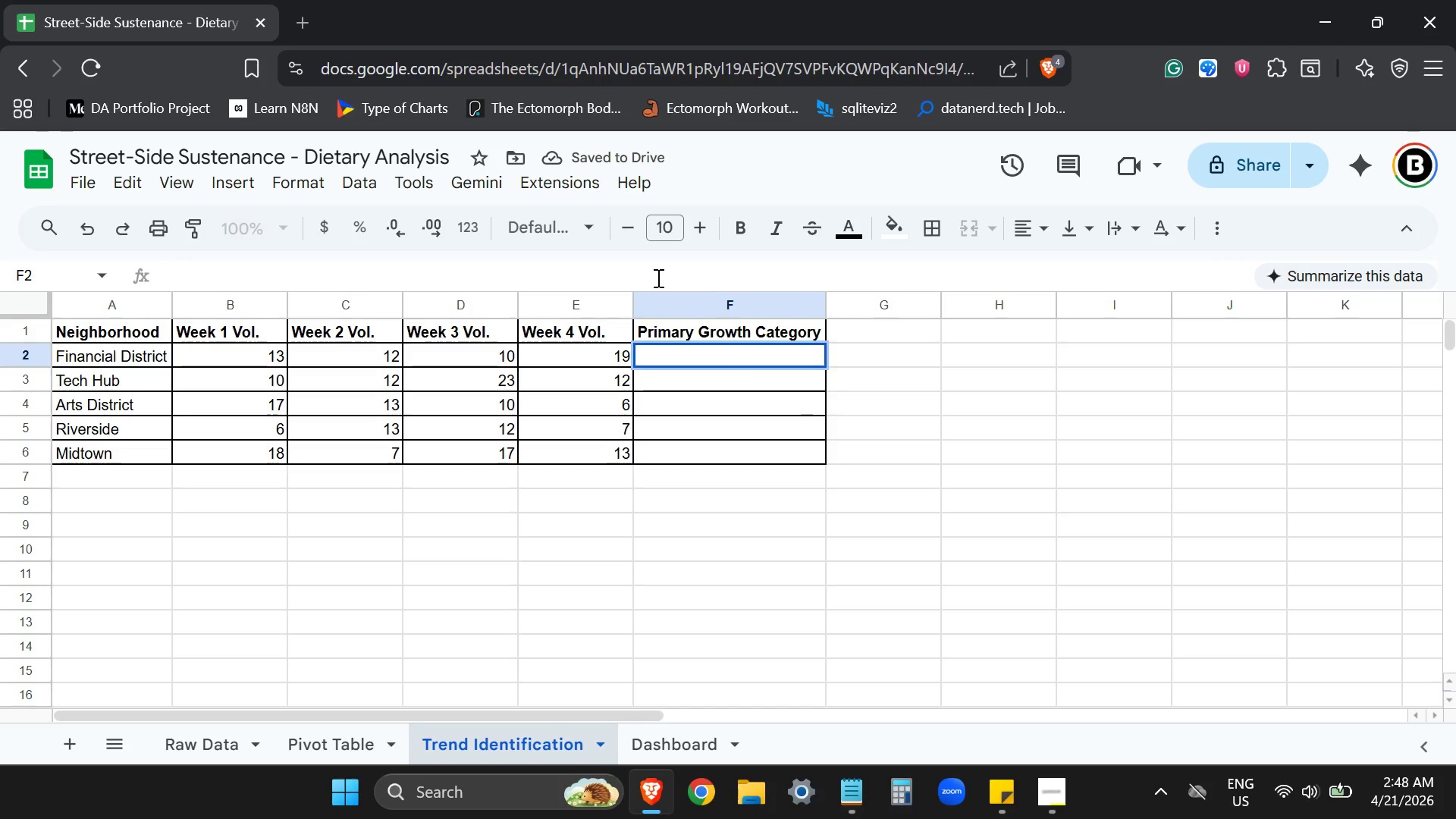 
type(=IDEX)
key(Backspace)
key(Backspace)
key(Backspace)
type(NDEX()
 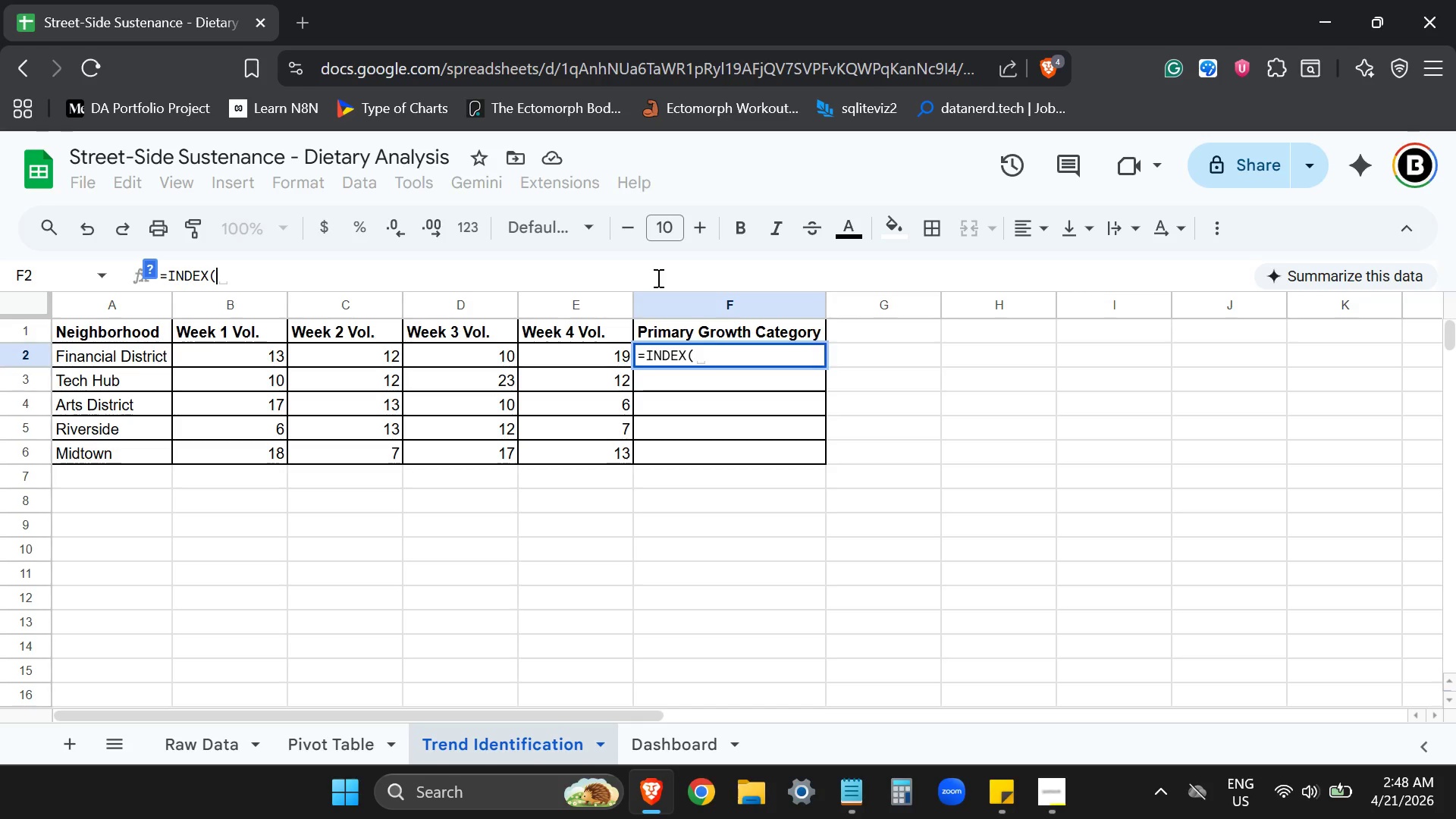 
wait(9.28)
 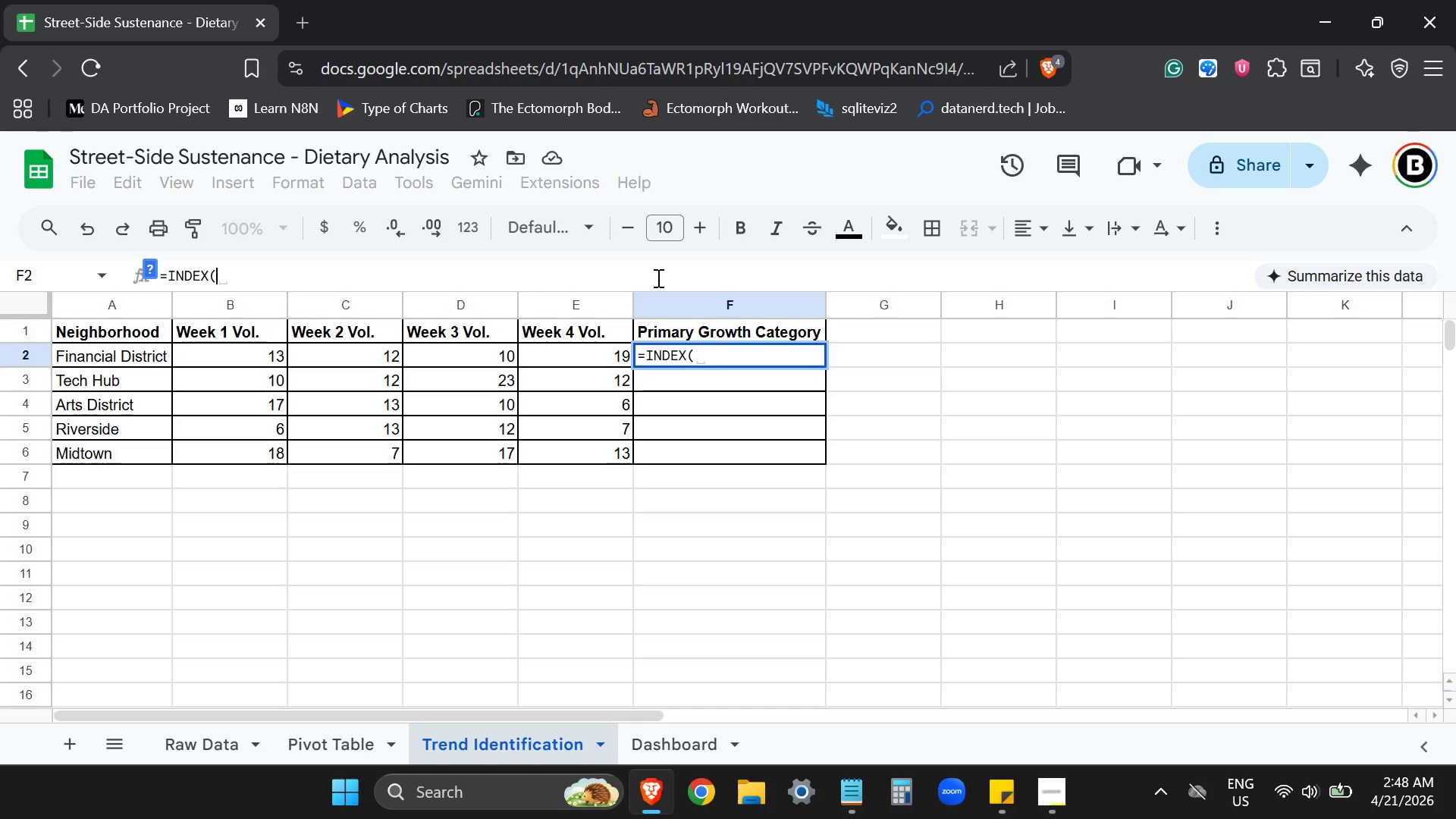 
type(")
key(Backspace)
type({Standard",")
key(Backspace)
key(Backspace)
type("Standard')
key(Backspace)
type(')
key(Backspace)
type(", )
key(Backspace)
type("Vegan","Keto","Gluten-Free"},MATCH()
 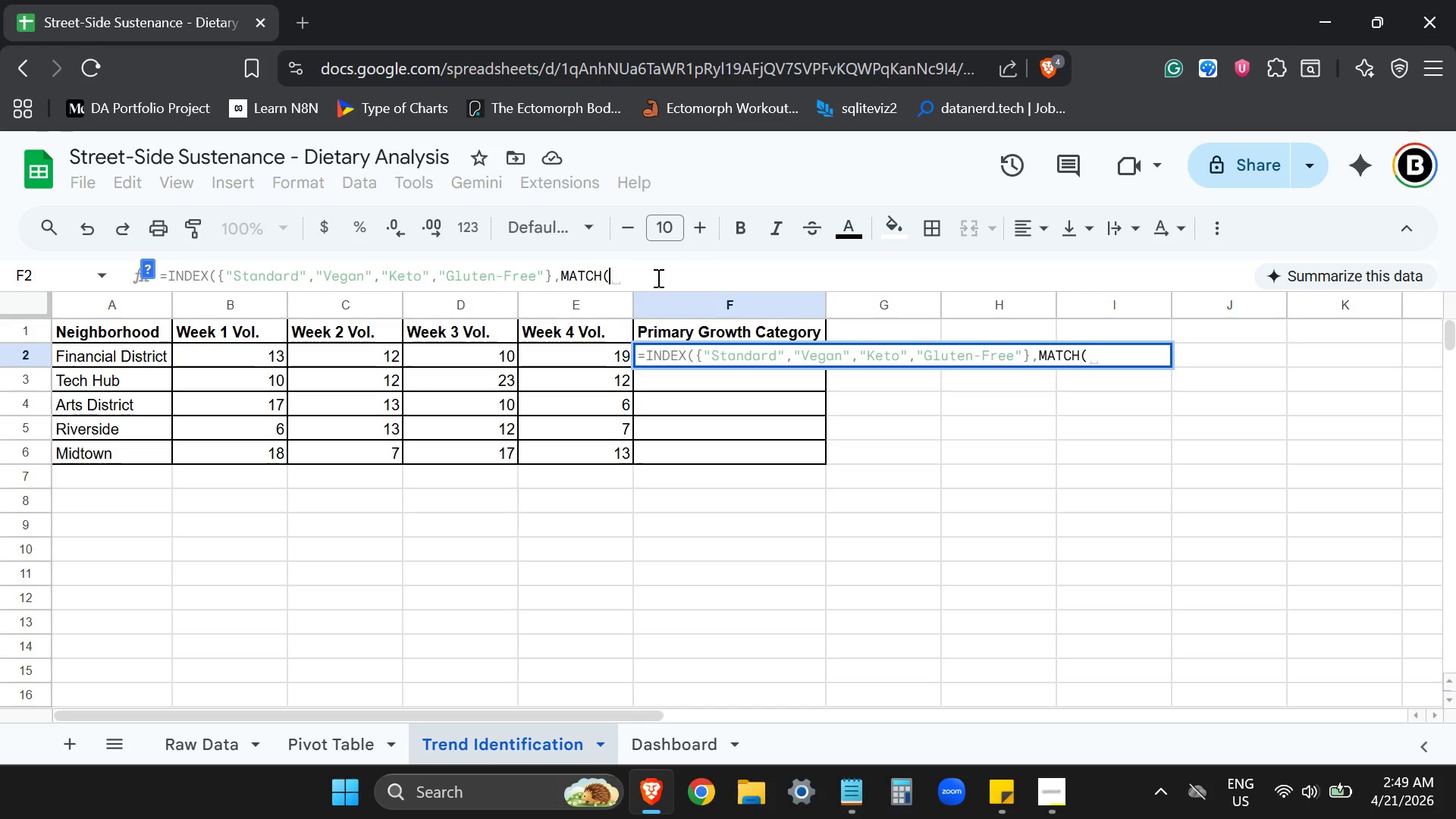 
type(MAX()
 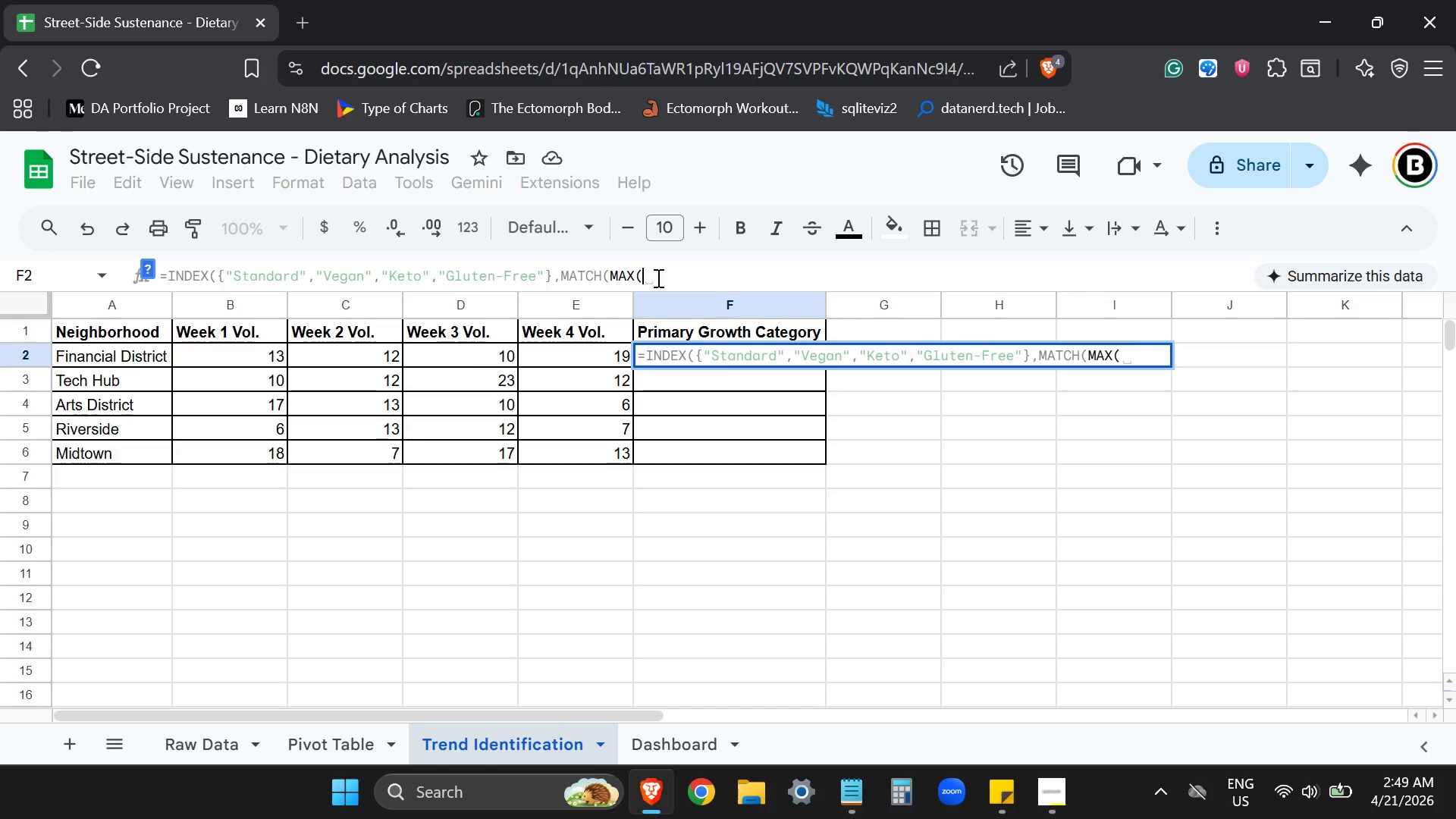 
wait(14.78)
 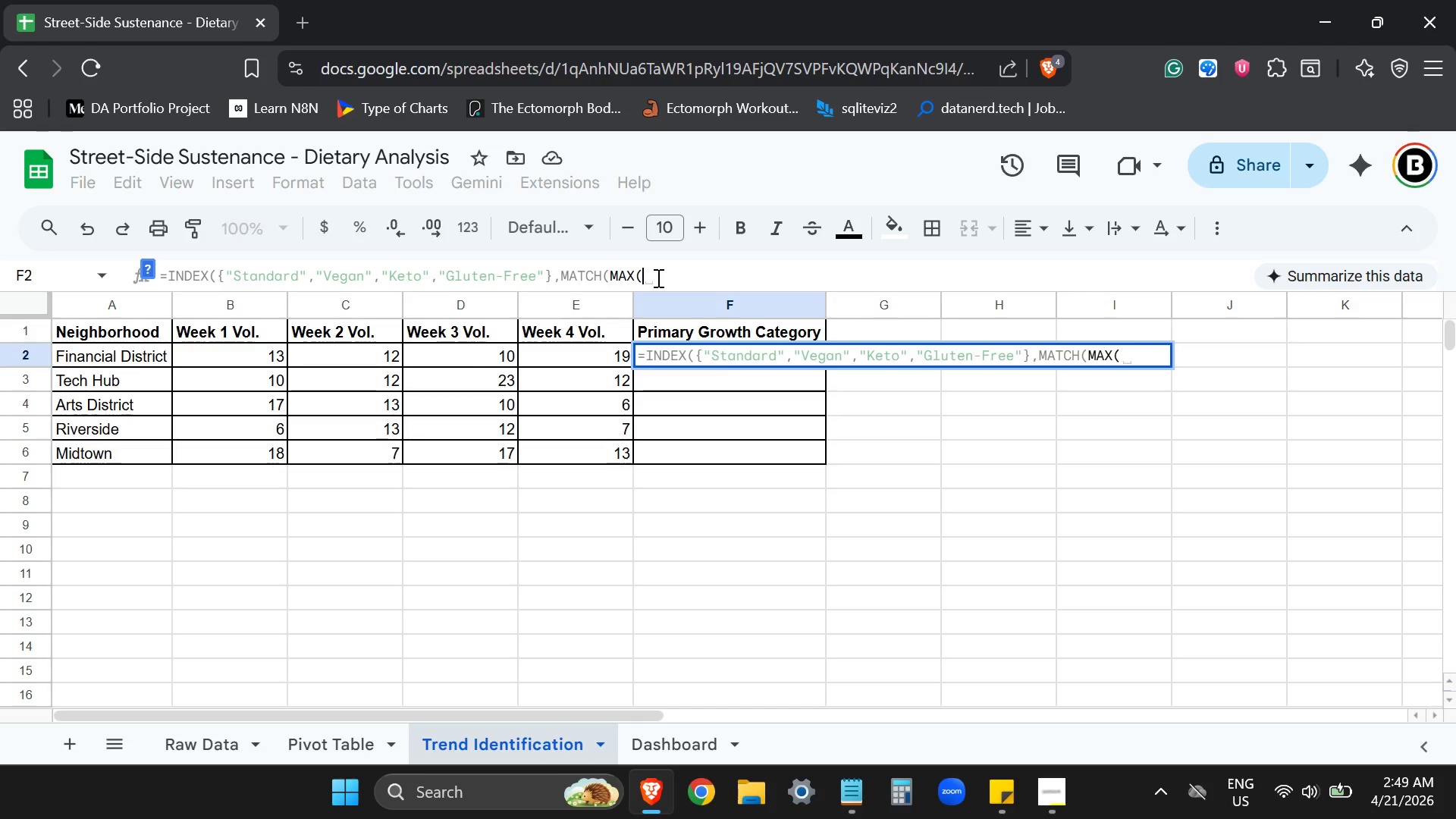 
type(CUNT)
key(Backspace)
key(Backspace)
key(Backspace)
type(OUNTIFS('Raw Data'!B:B,A2,)
 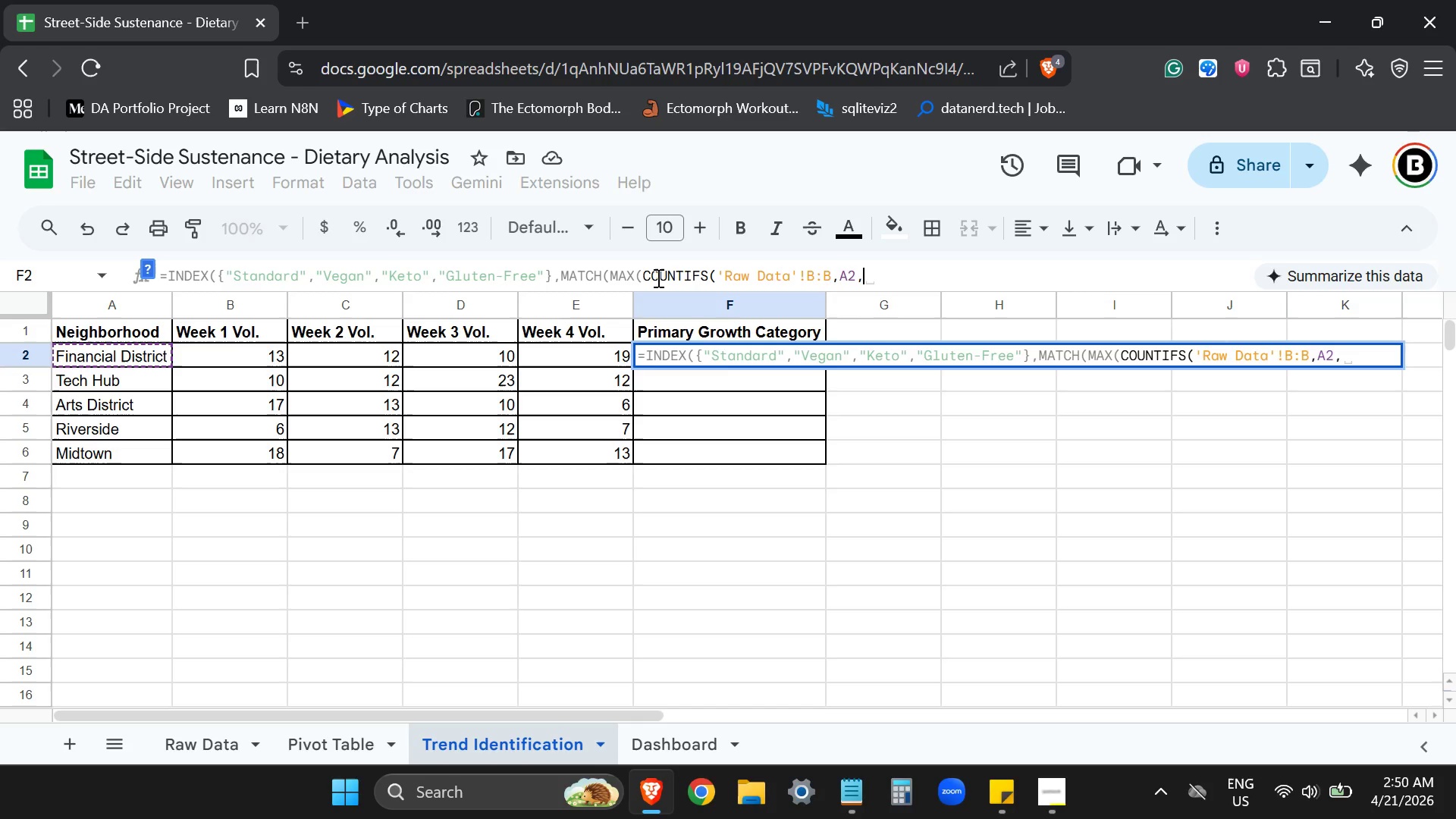 
type('Raw Data'!C:C)
 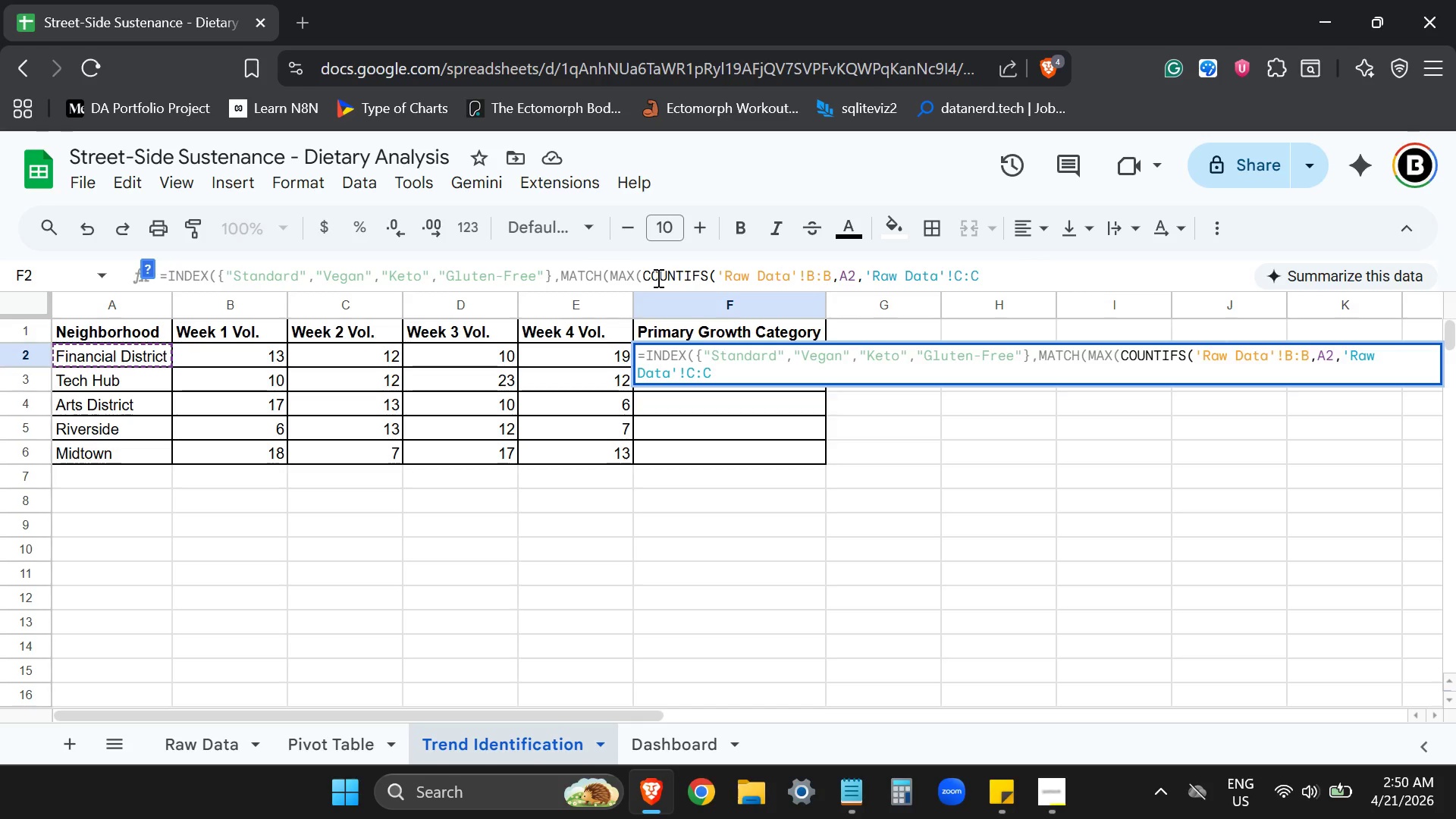 
type(,"Standard"),)
 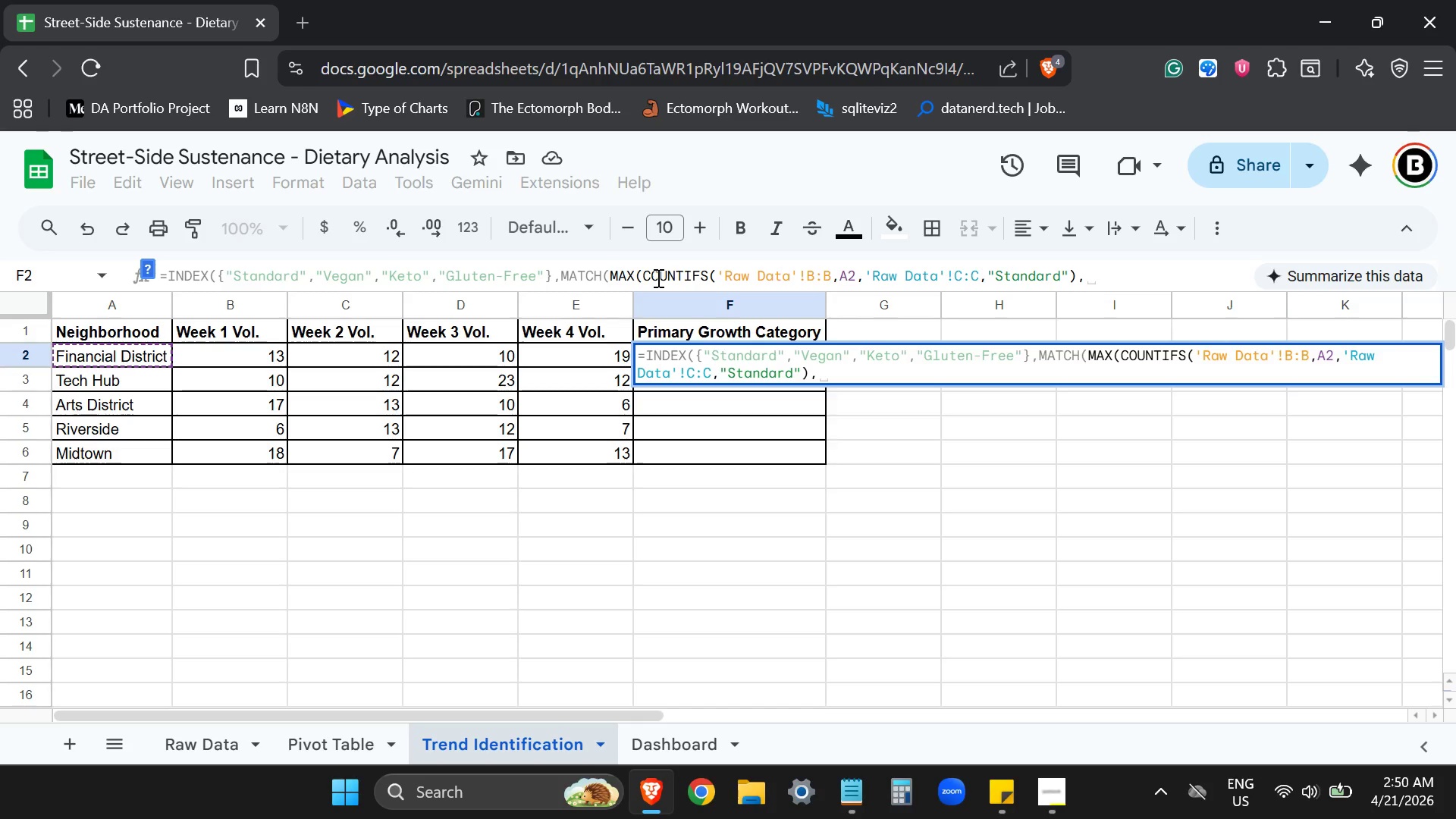 
wait(13.38)
 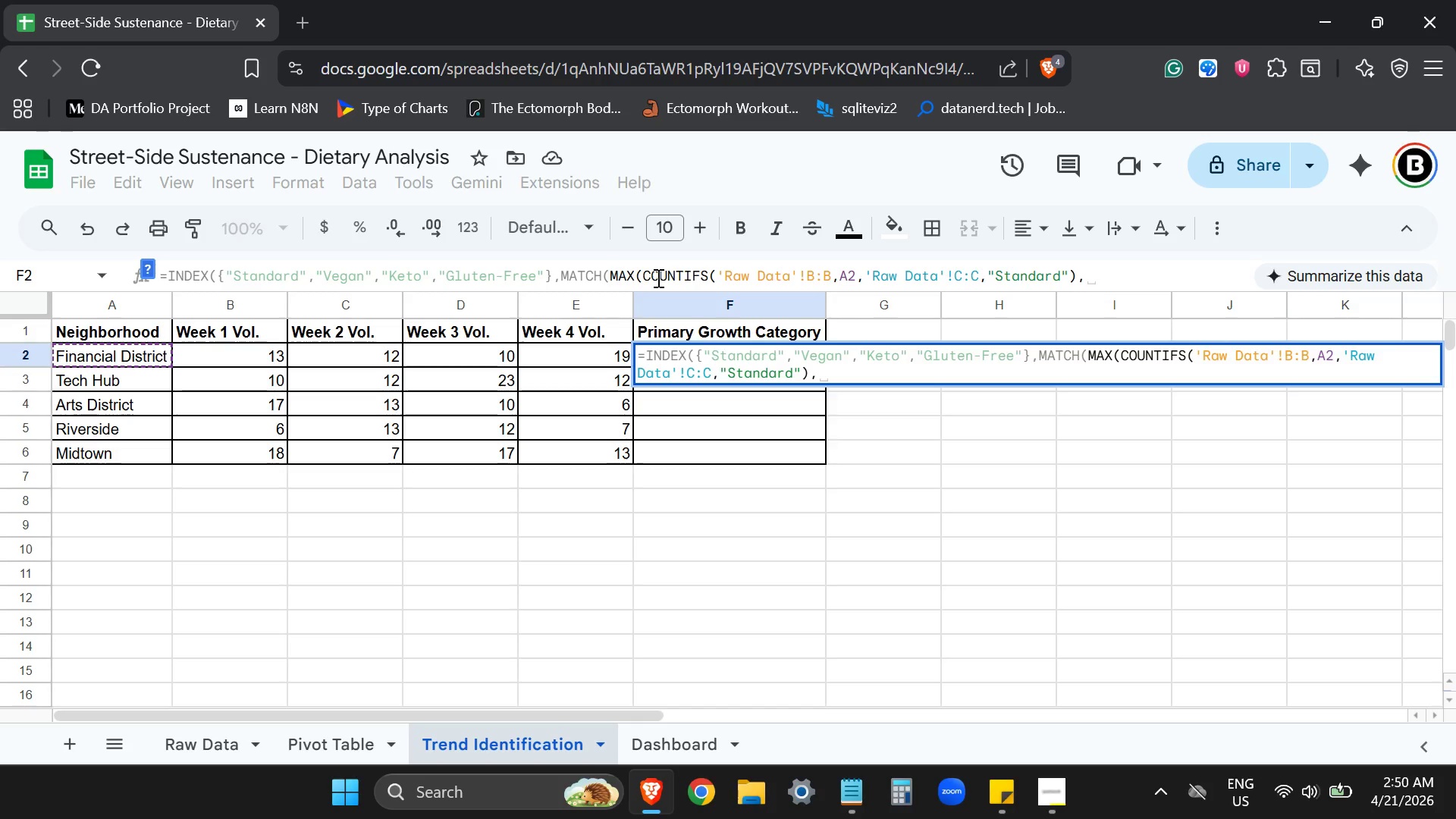 
type(COUNTIFS)
 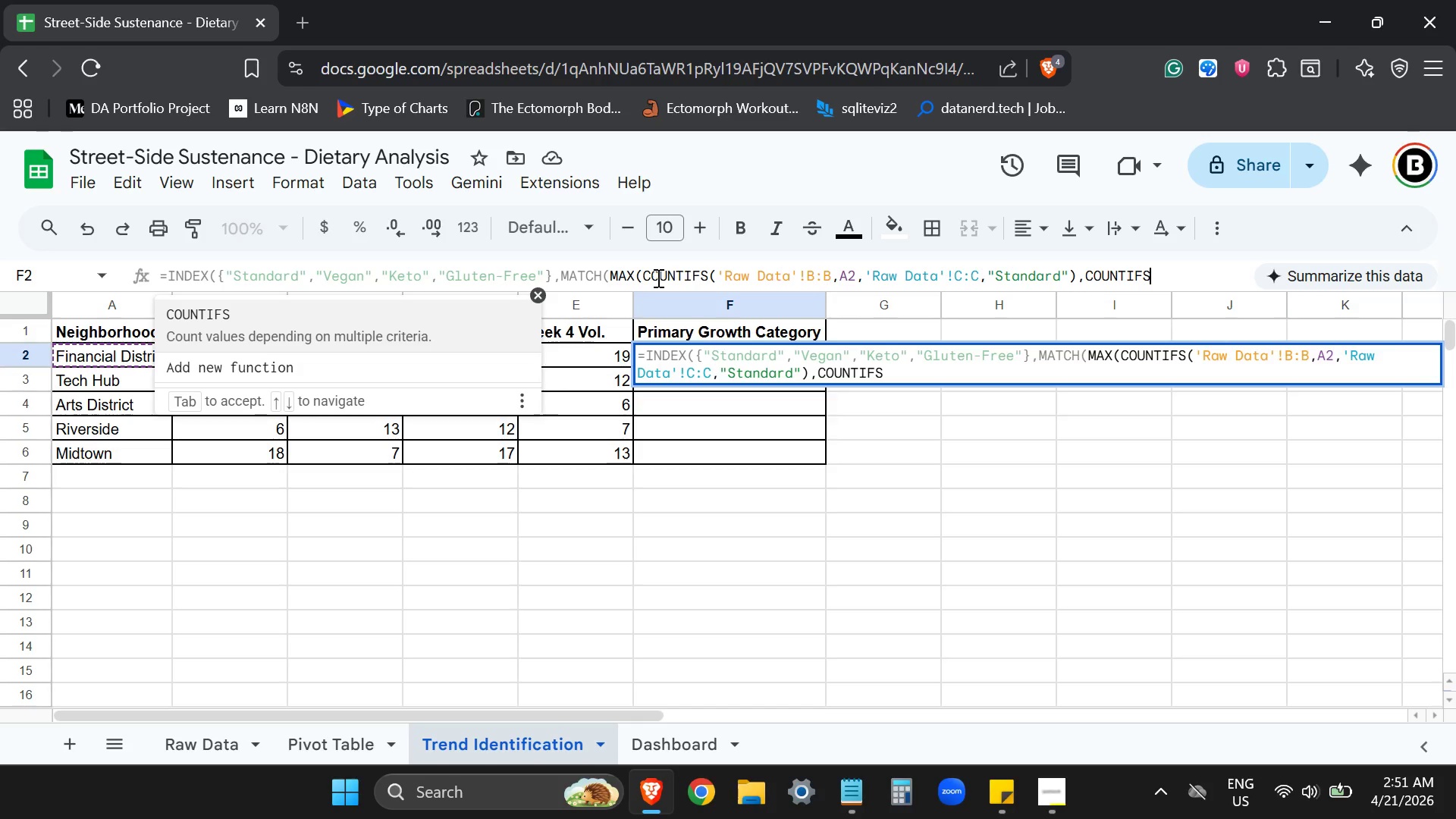 
wait(30.52)
 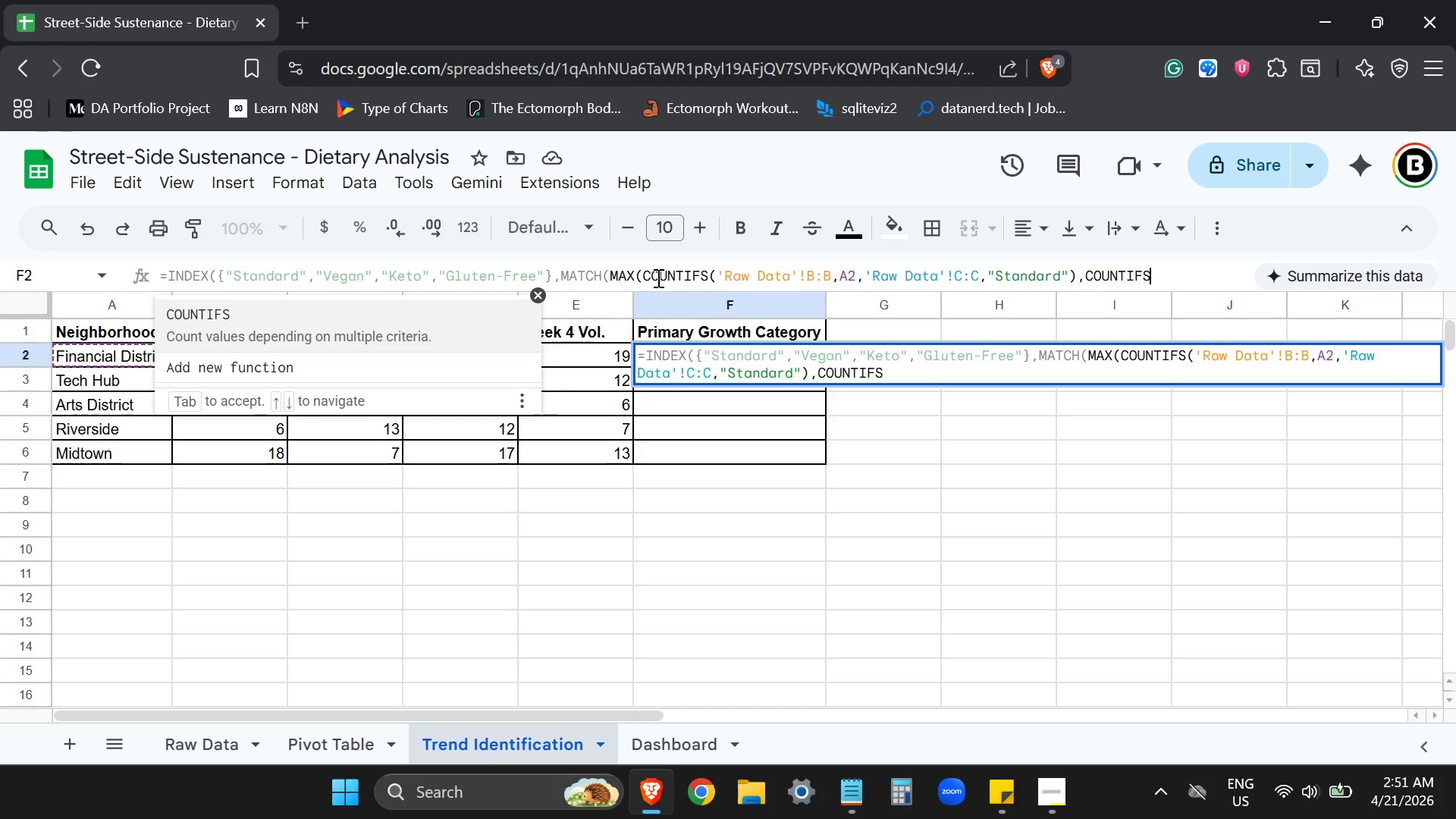 
type((R)
key(Backspace)
type('Raw Data')
 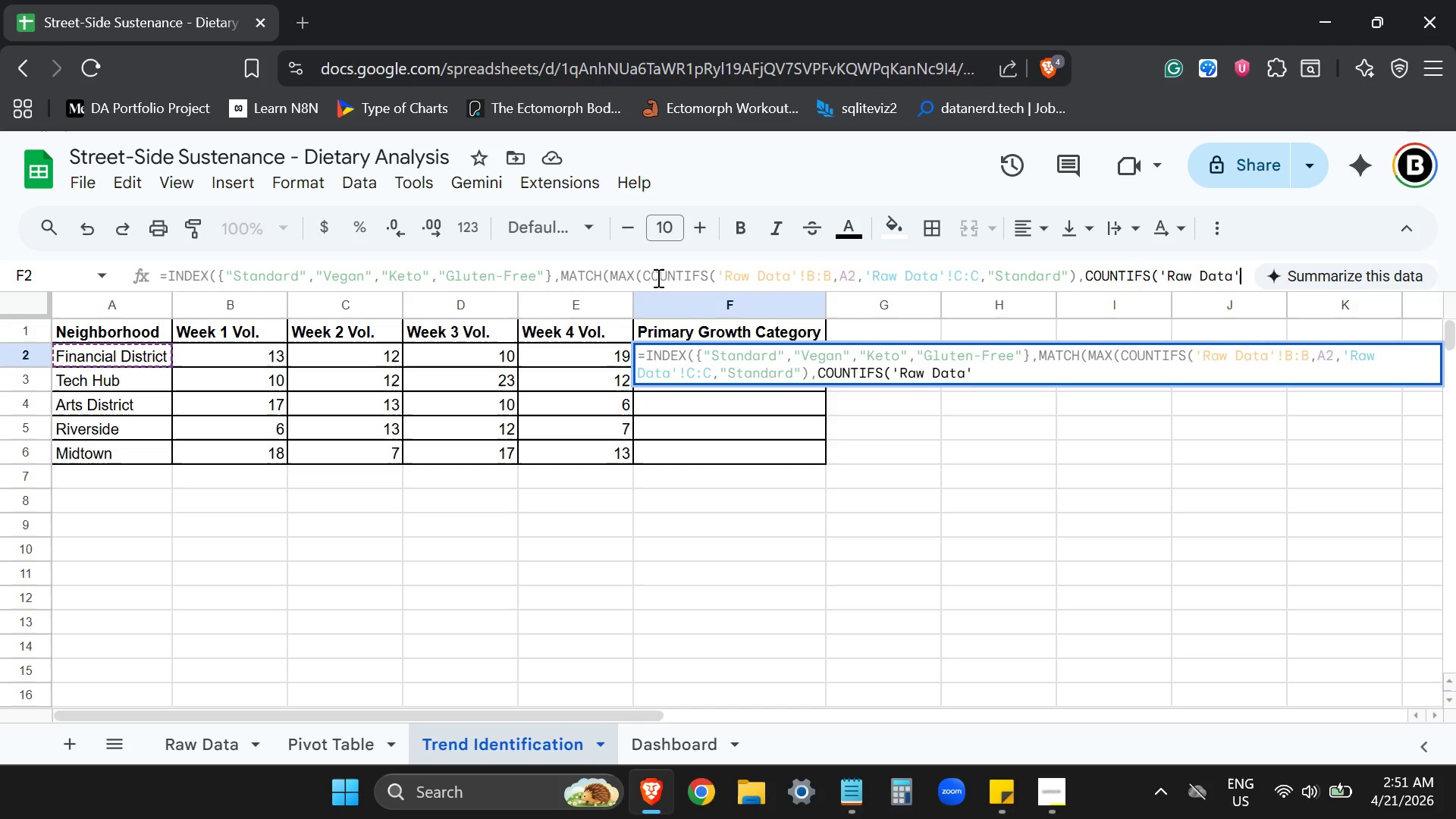 
key(Shift+ShiftLeft)
 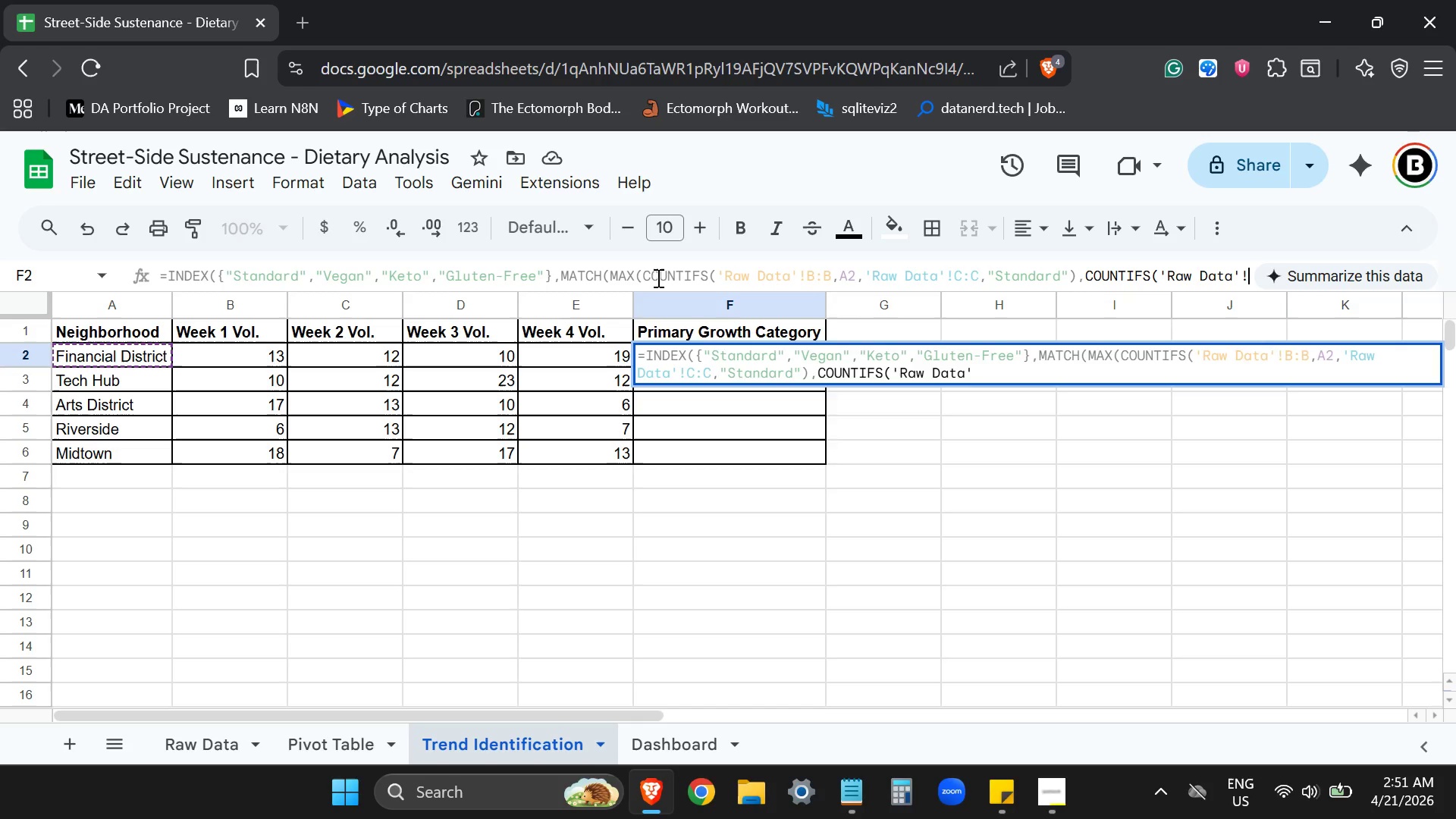 
key(Shift+1)
 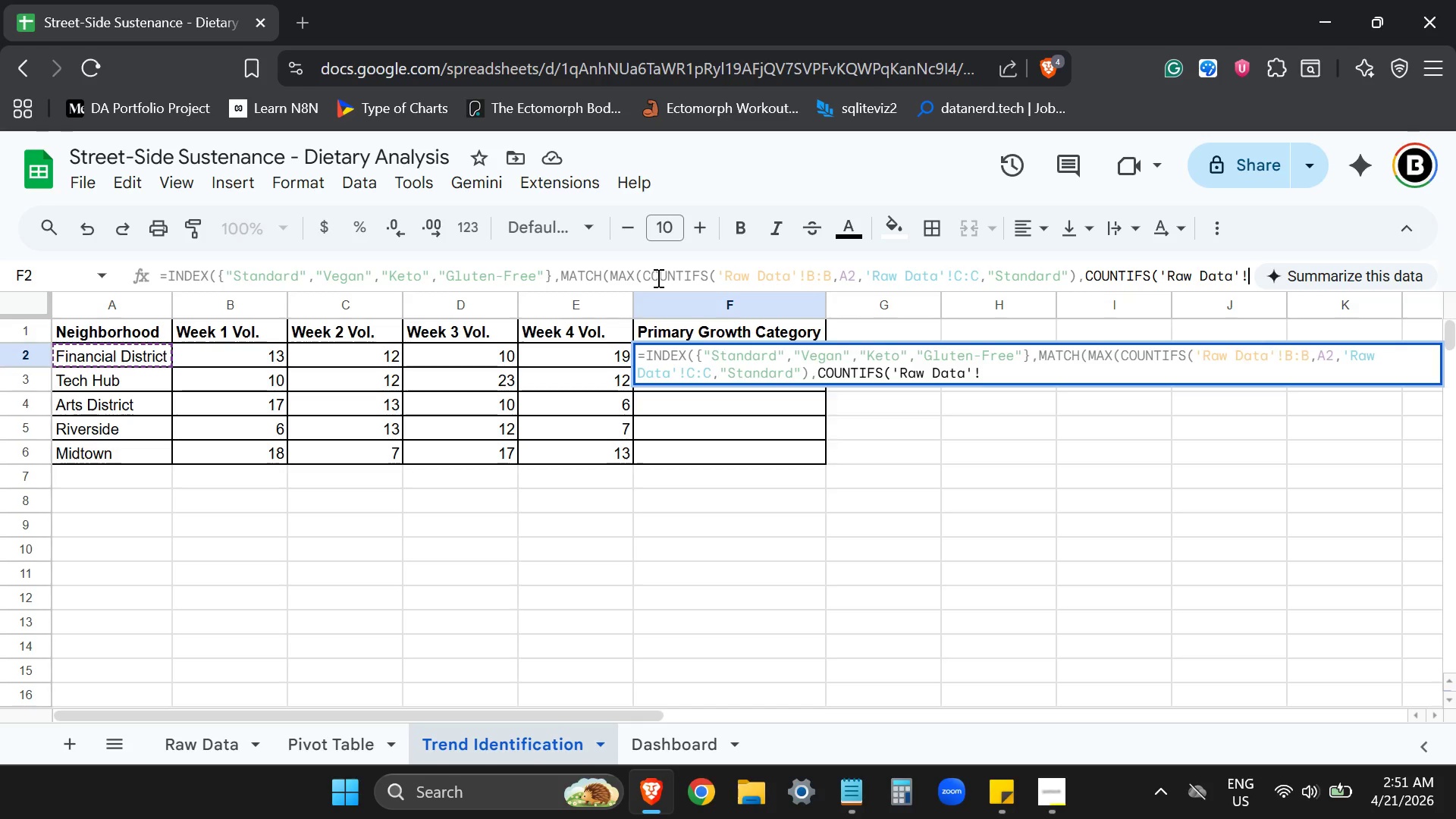 
key(CapsLock)
 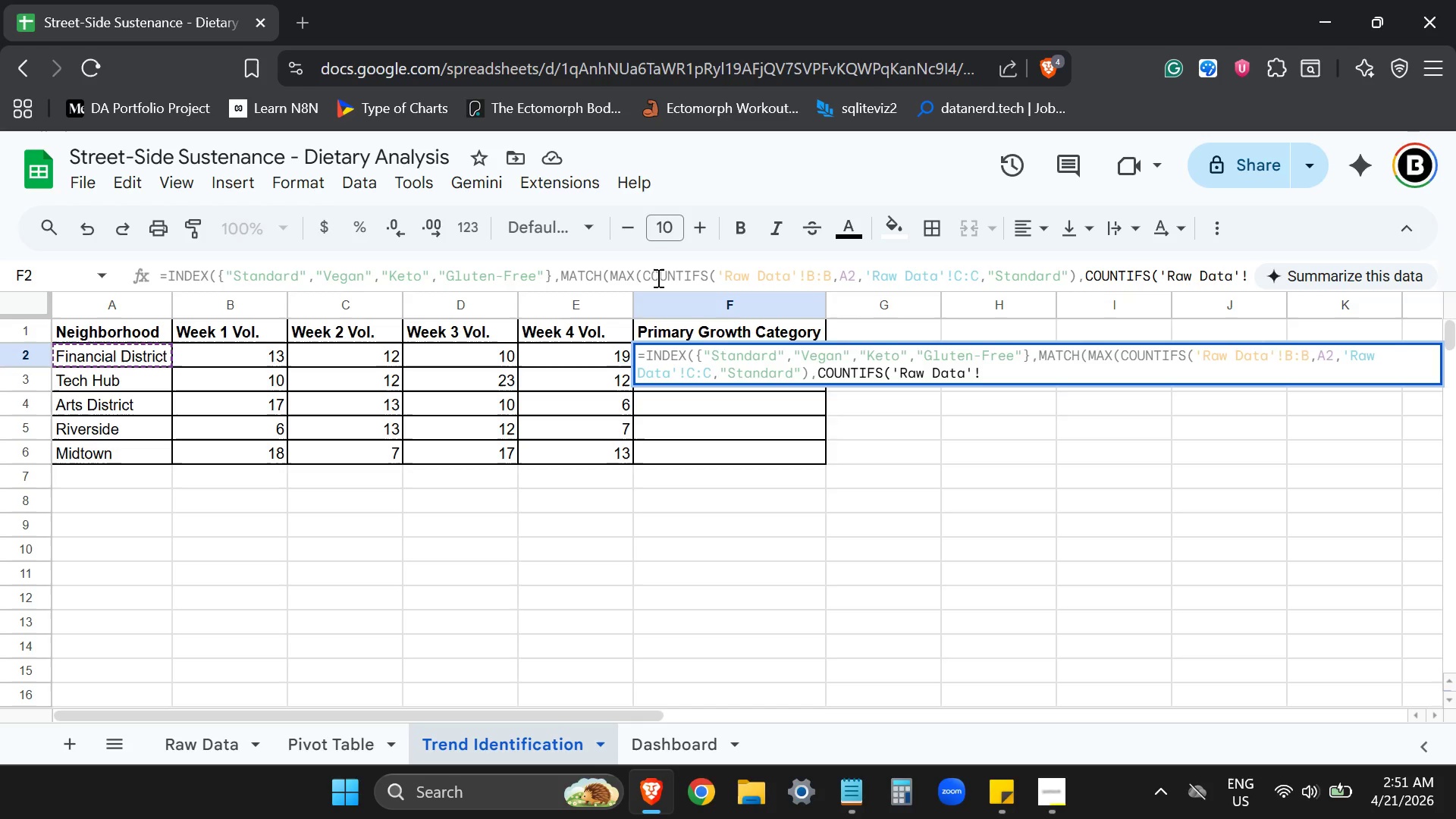 
type(B:B,2)
key(Backspace)
type(A2,'Raw Data'!C:C.)
key(Backspace)
type(,"Vegan"()
 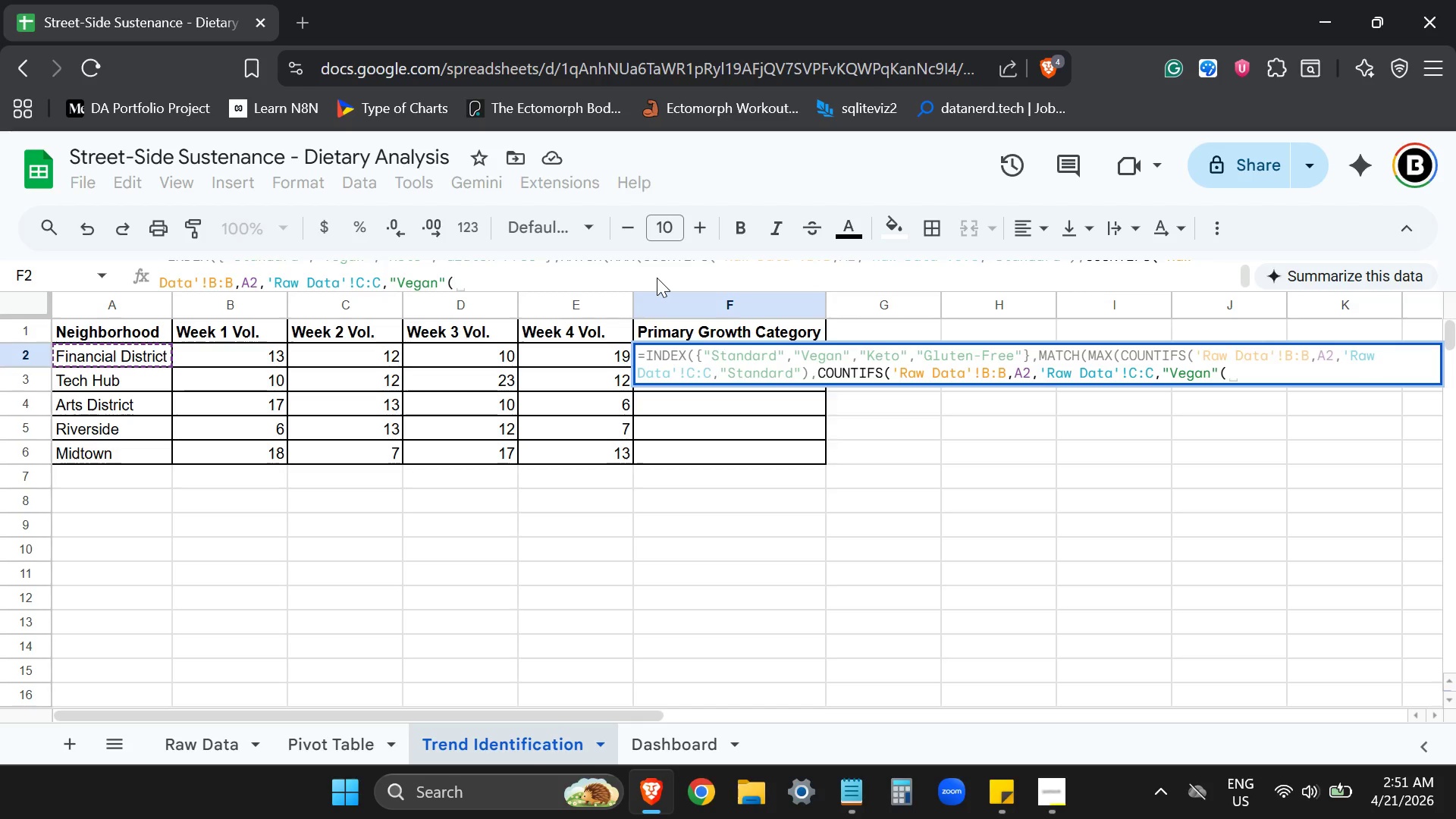 
key(Backspace)
 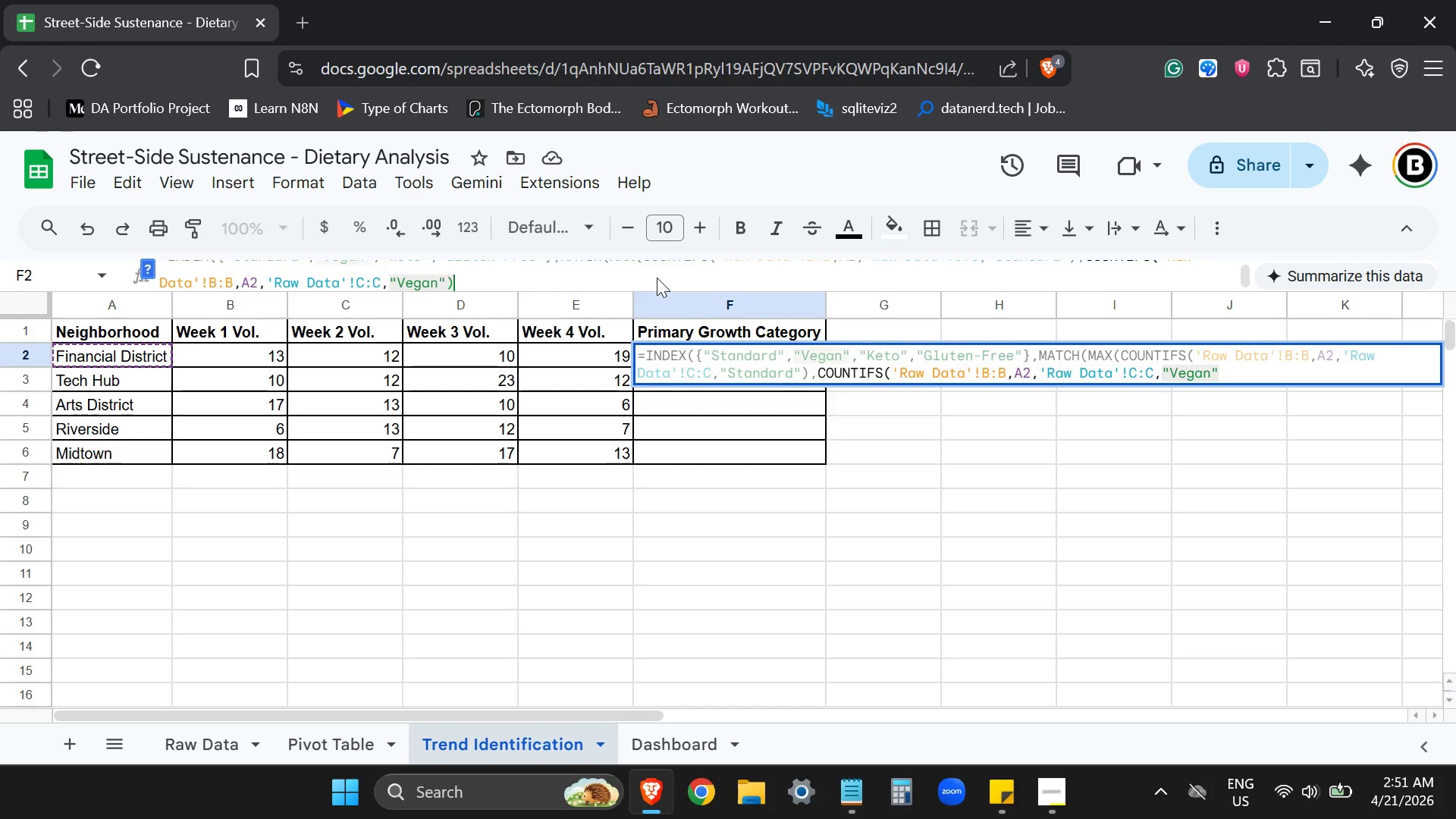 
key(Shift+ShiftLeft)
 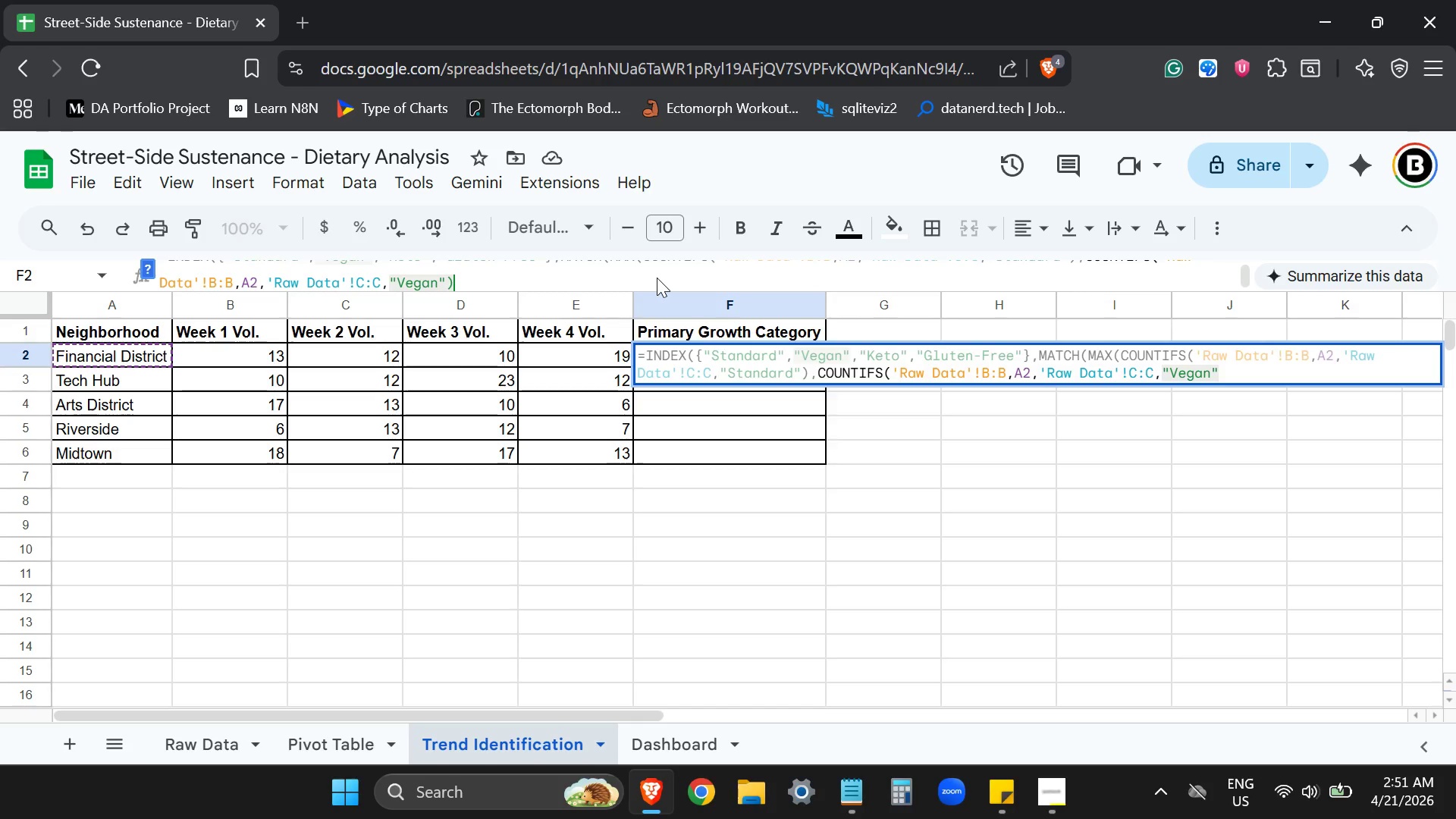 
key(Shift+0)
 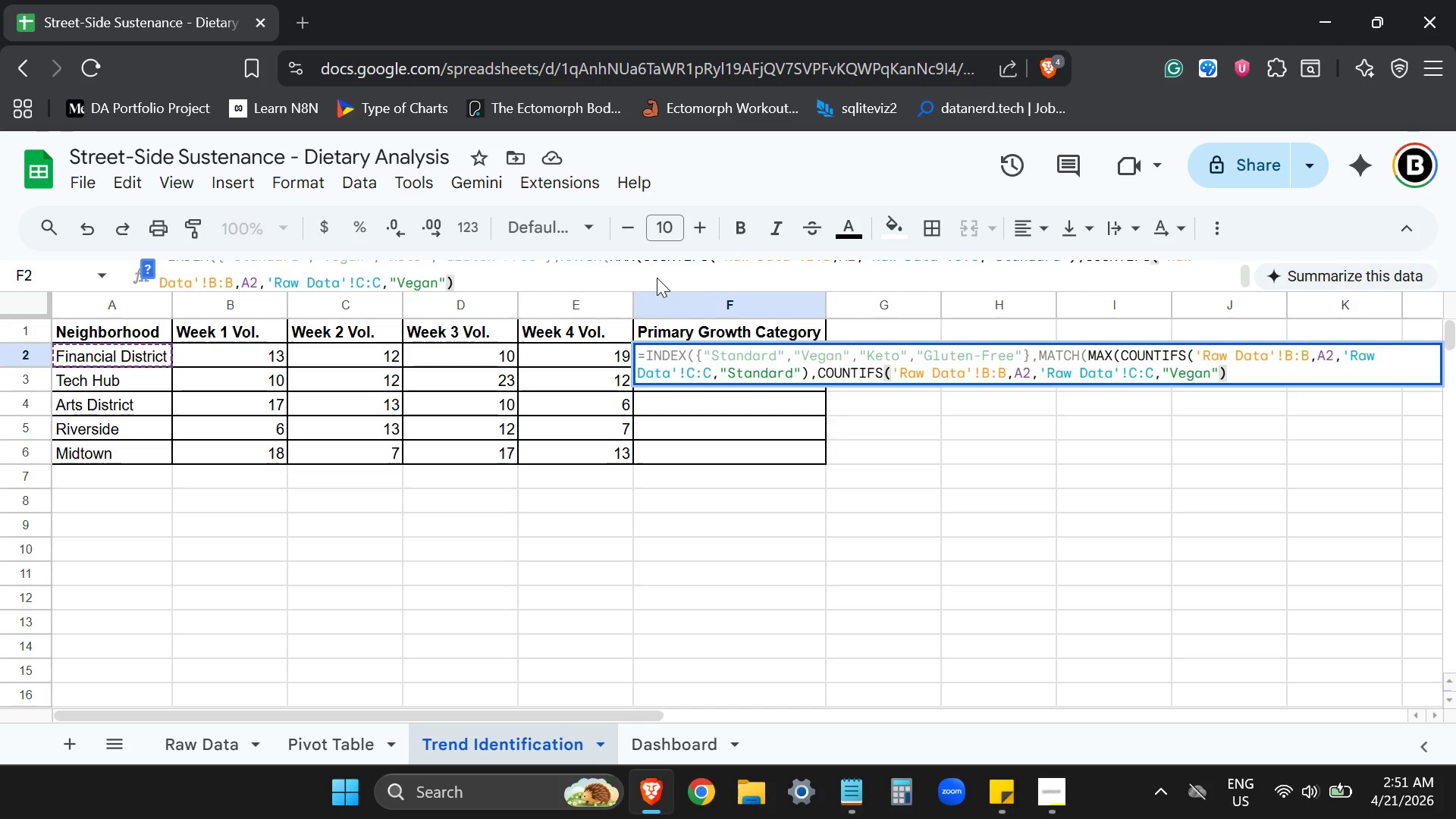 
type(,COUNTIFS)
 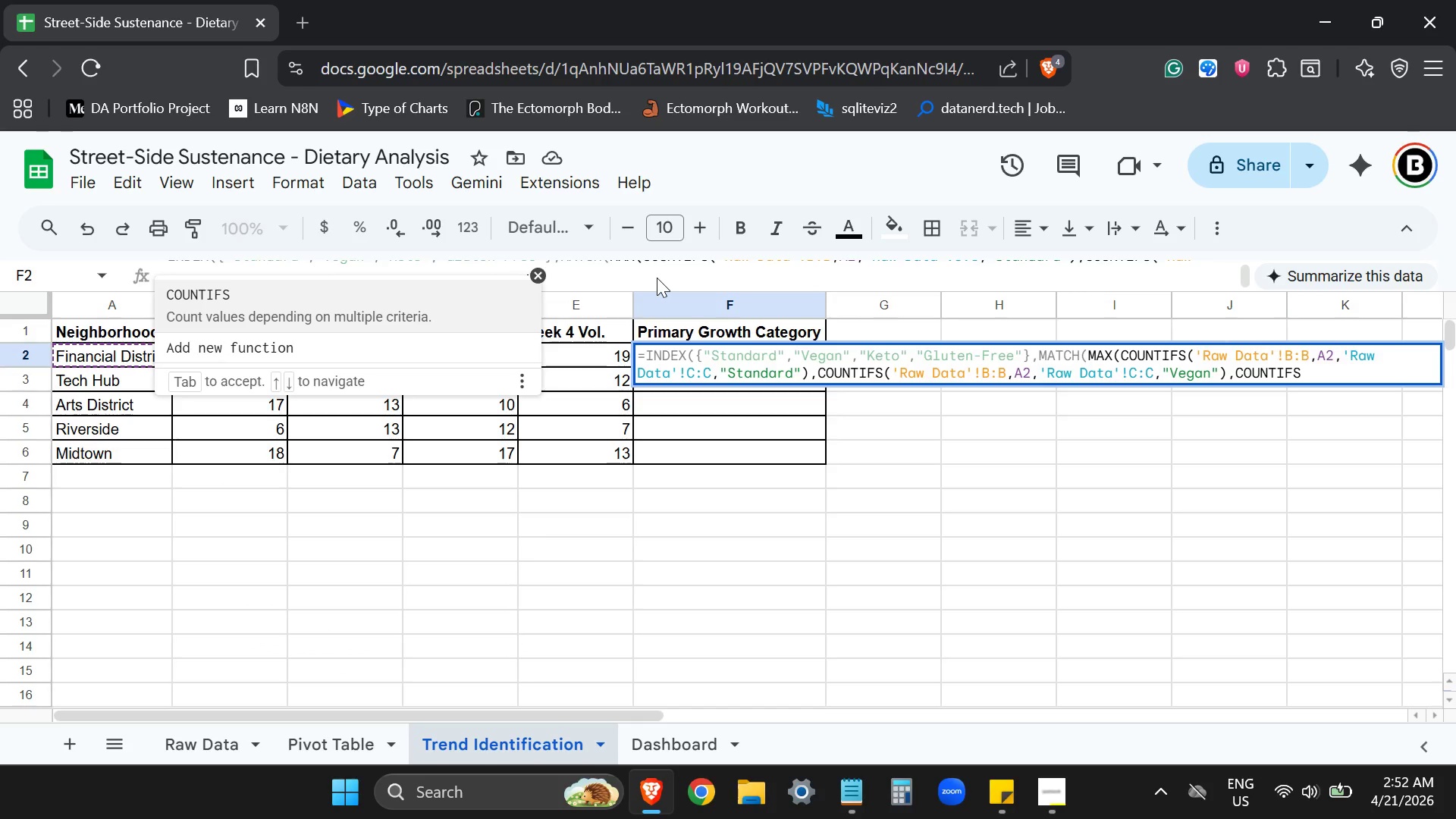 
wait(6.88)
 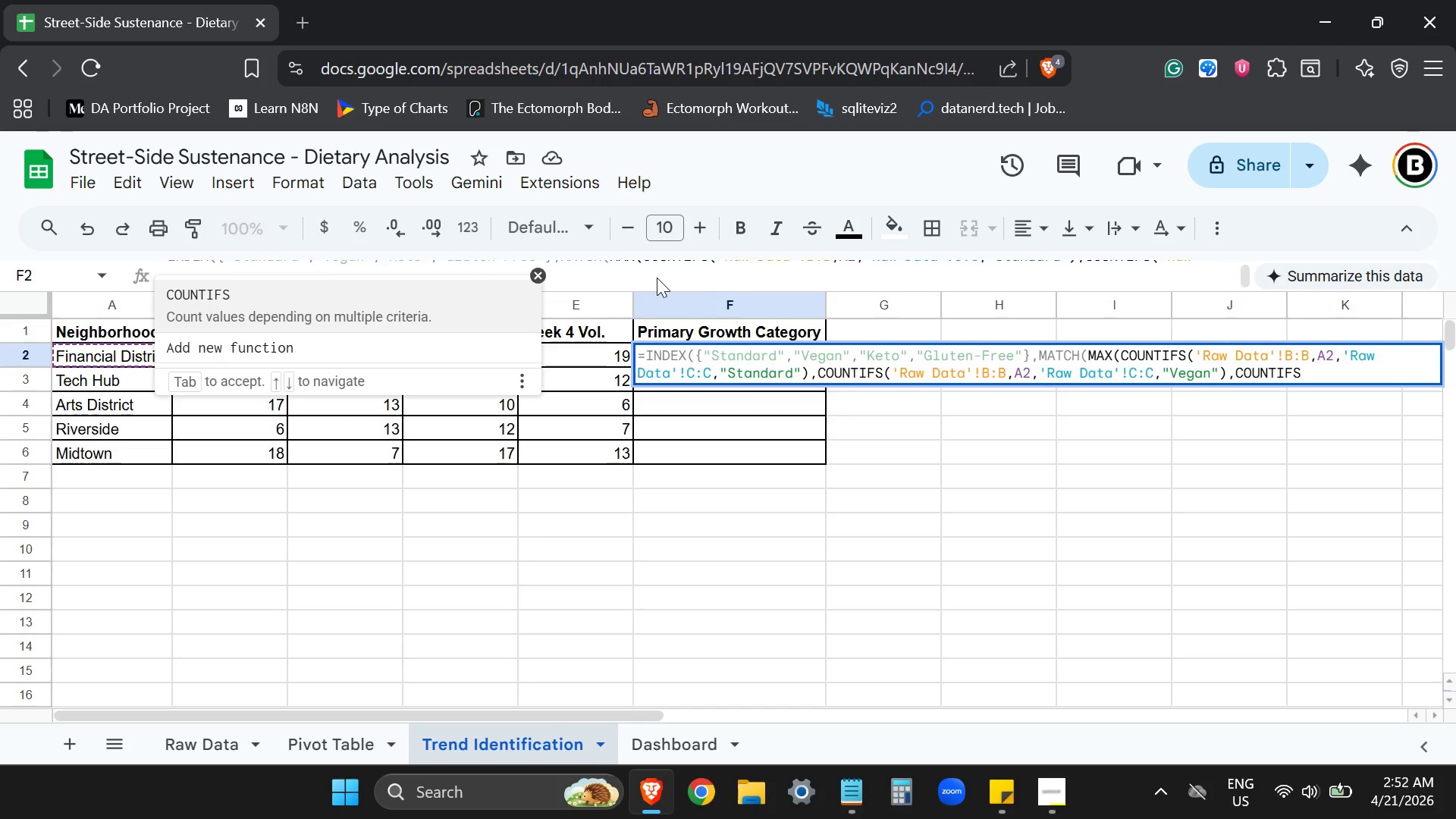 
key(Shift+9)
 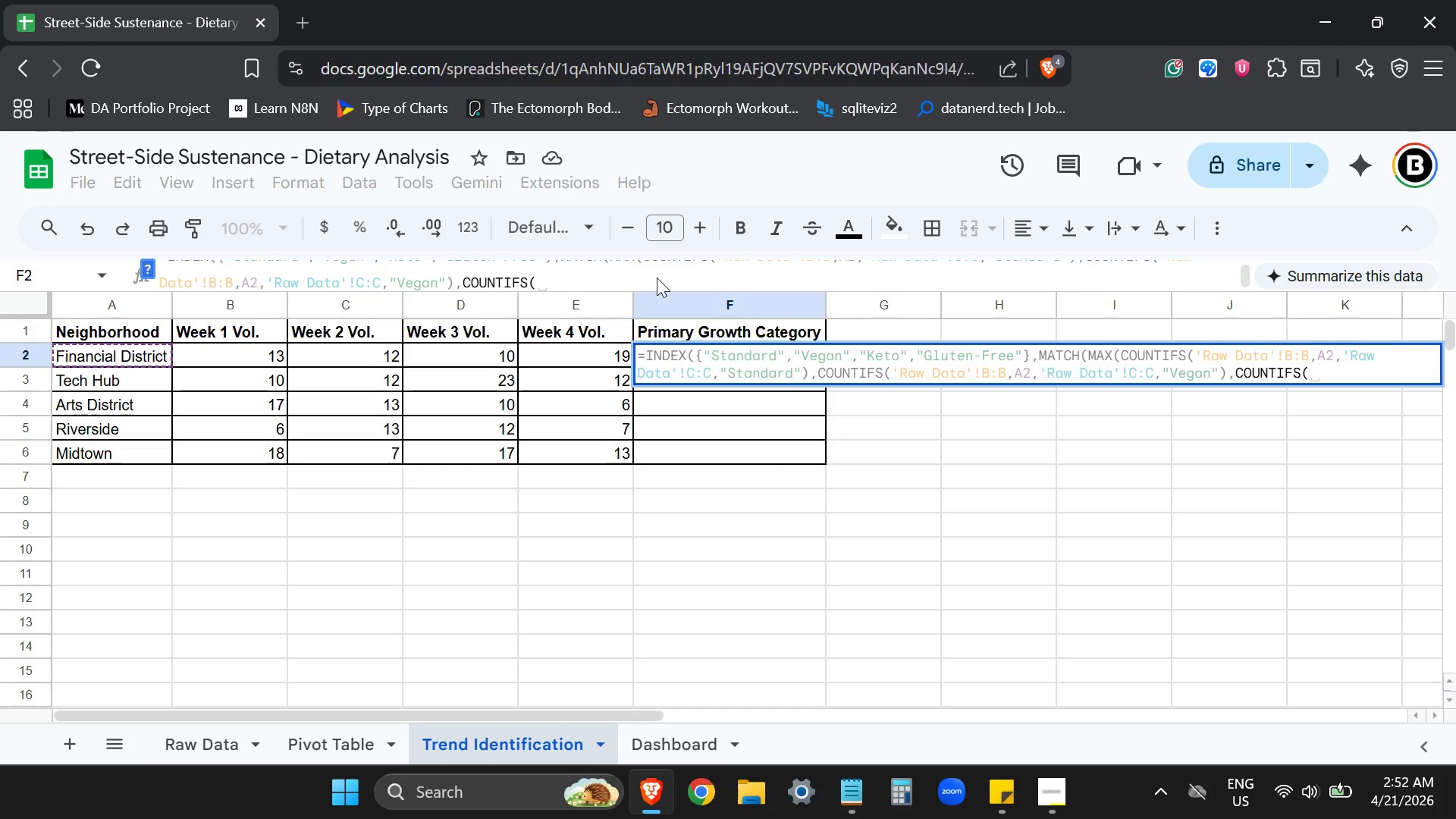 
wait(13.95)
 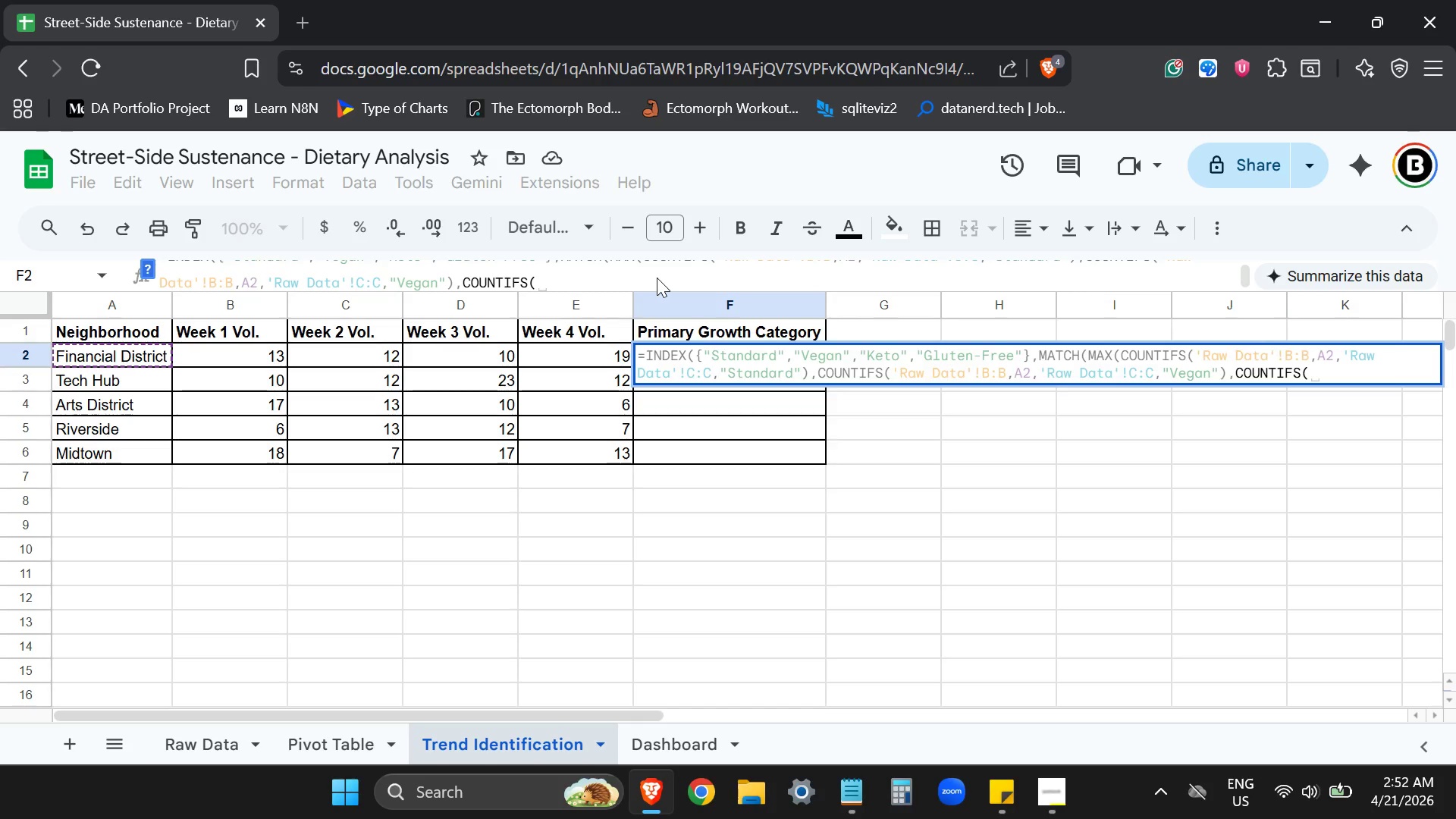 
type(")
key(Backspace)
type('Raw Data'!B:B)
 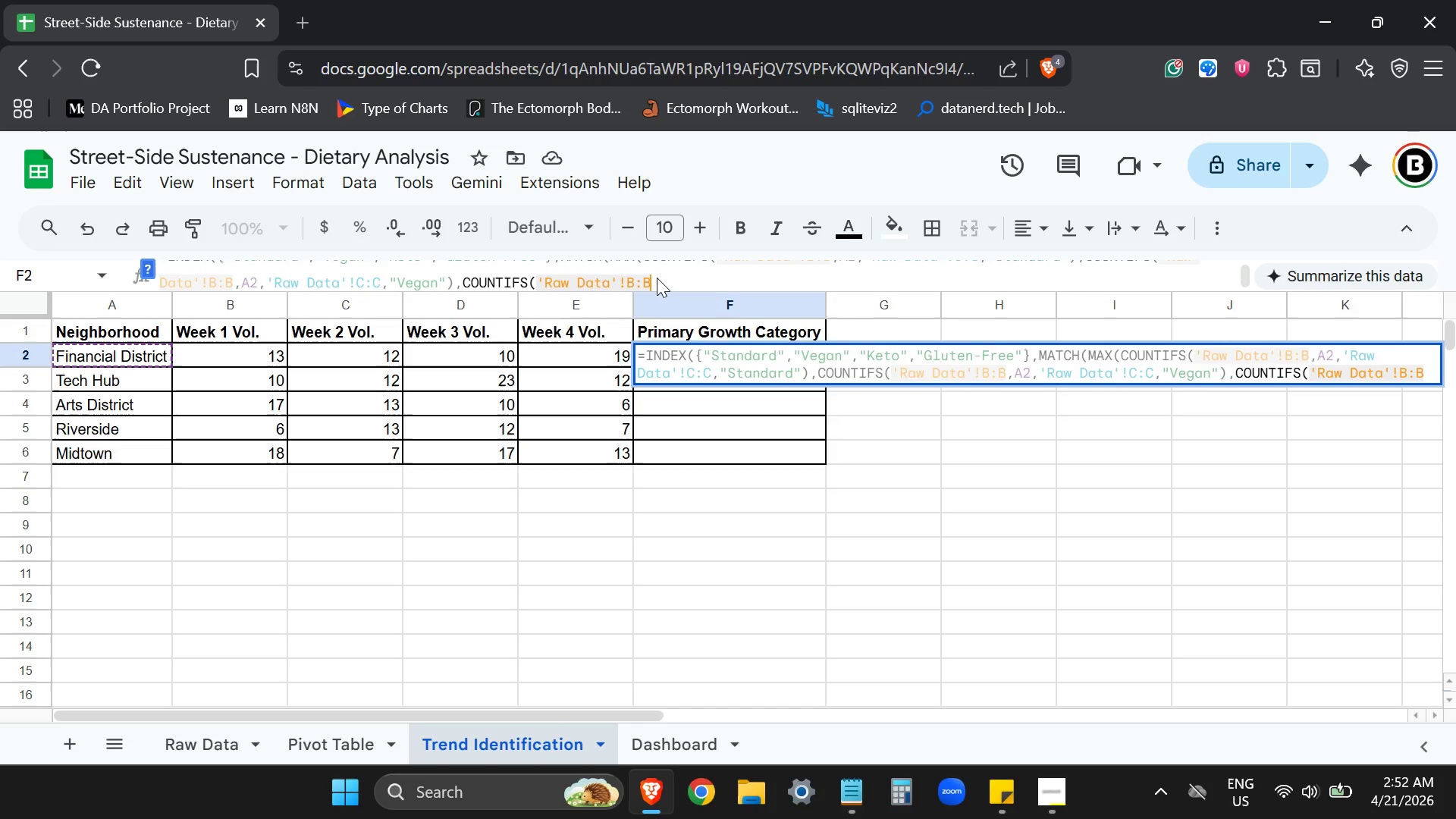 
wait(5.77)
 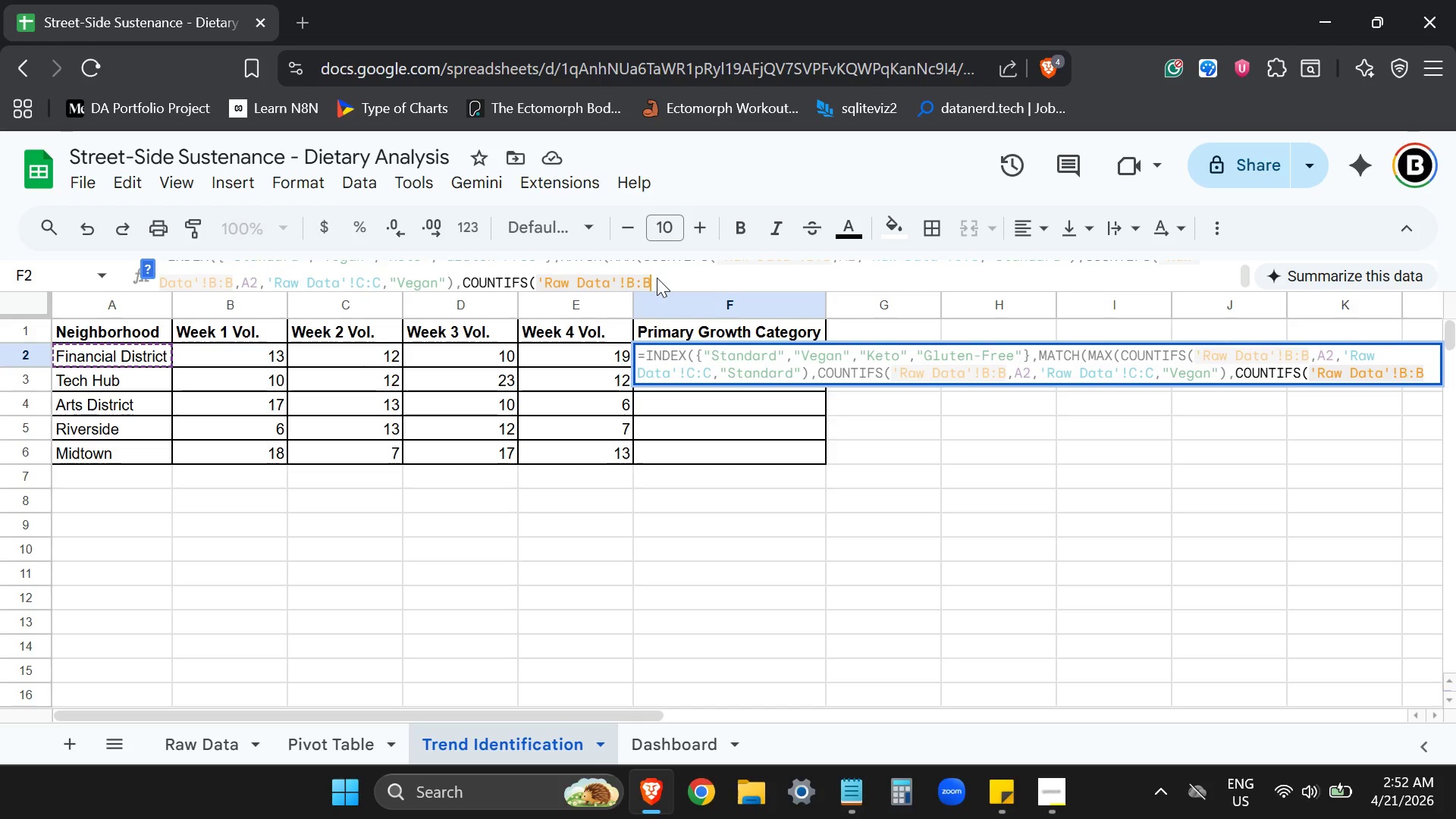 
type(,A2,)
 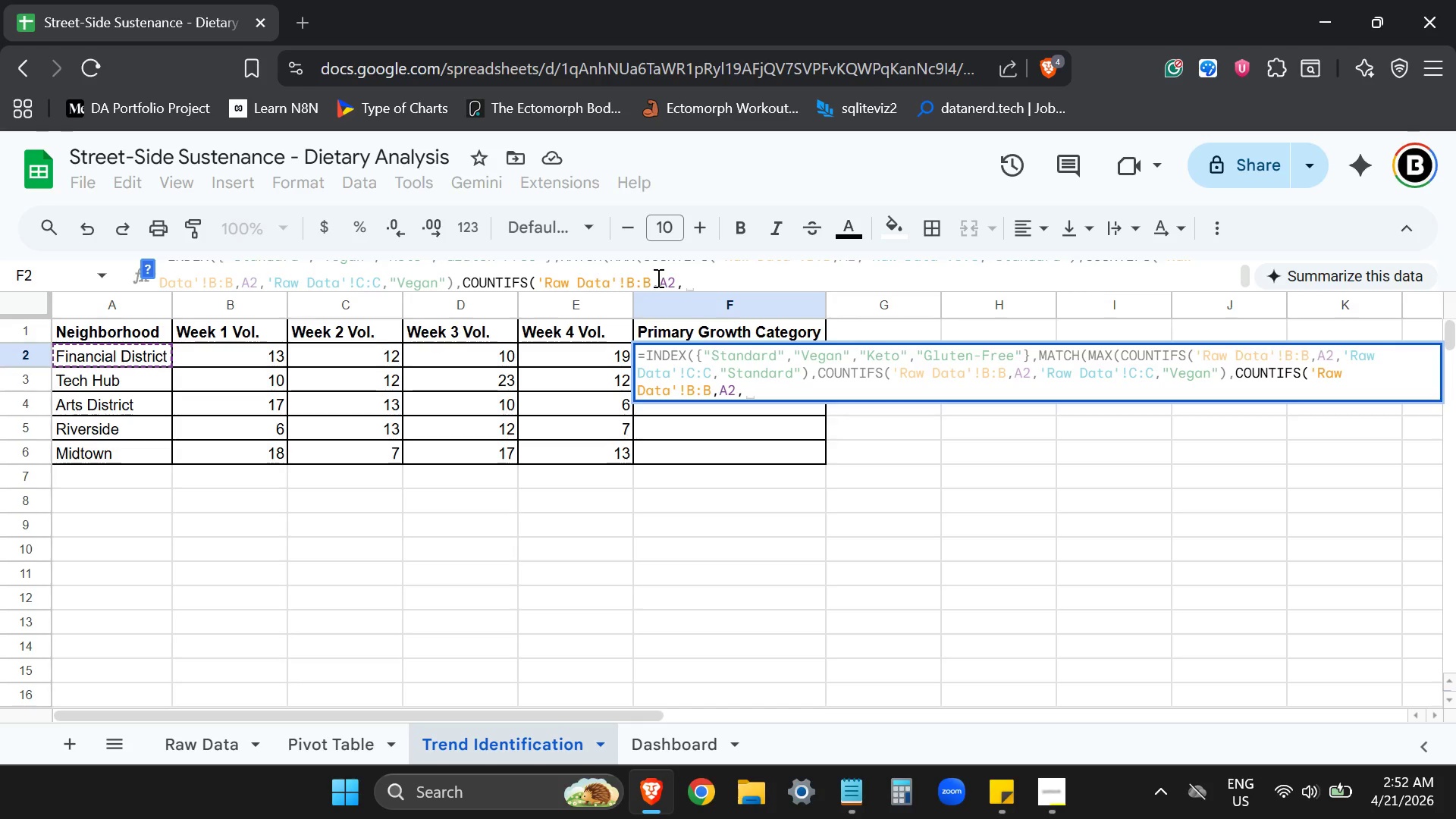 
wait(5.03)
 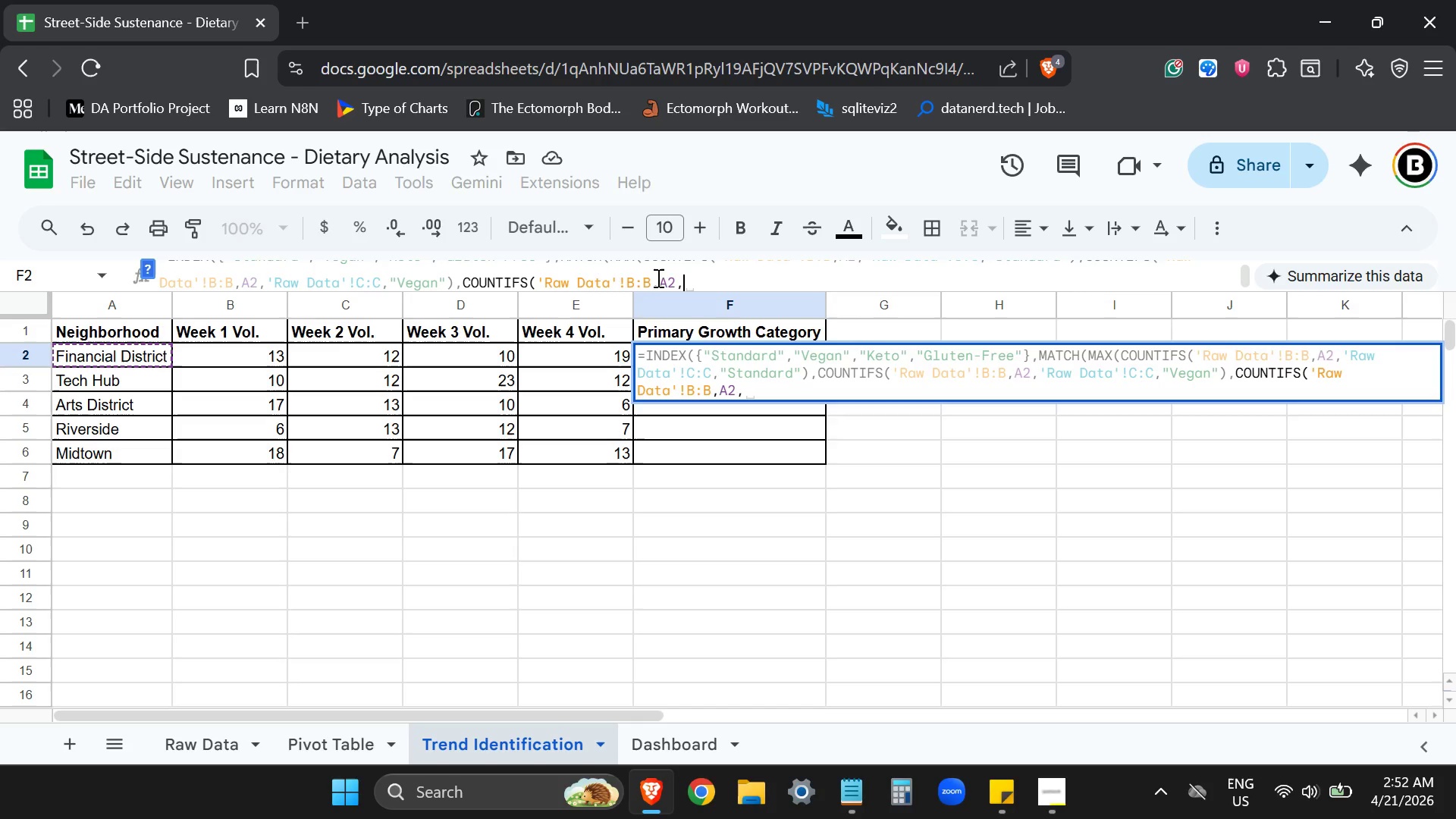 
type('Raw Data')
 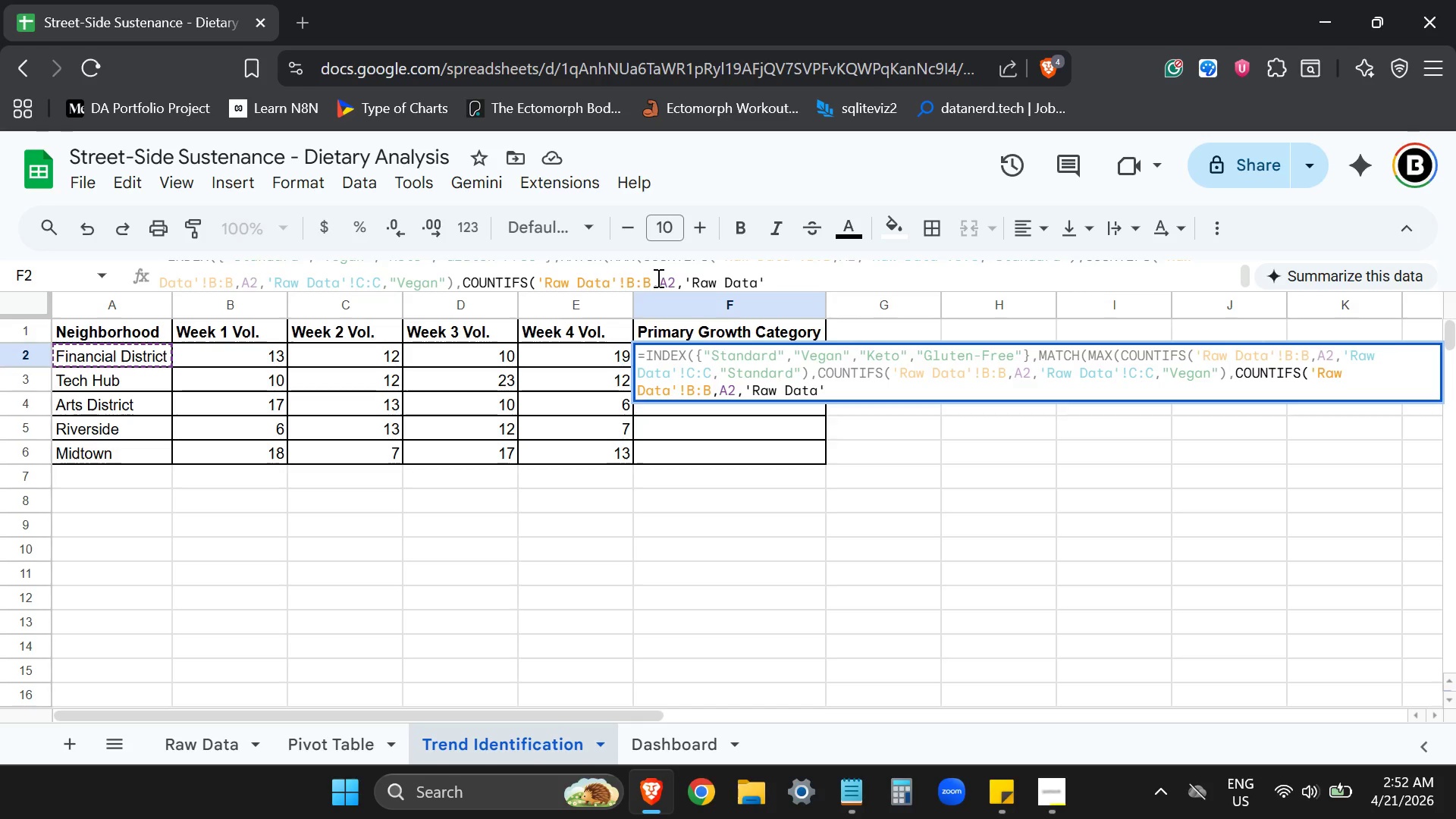 
wait(6.97)
 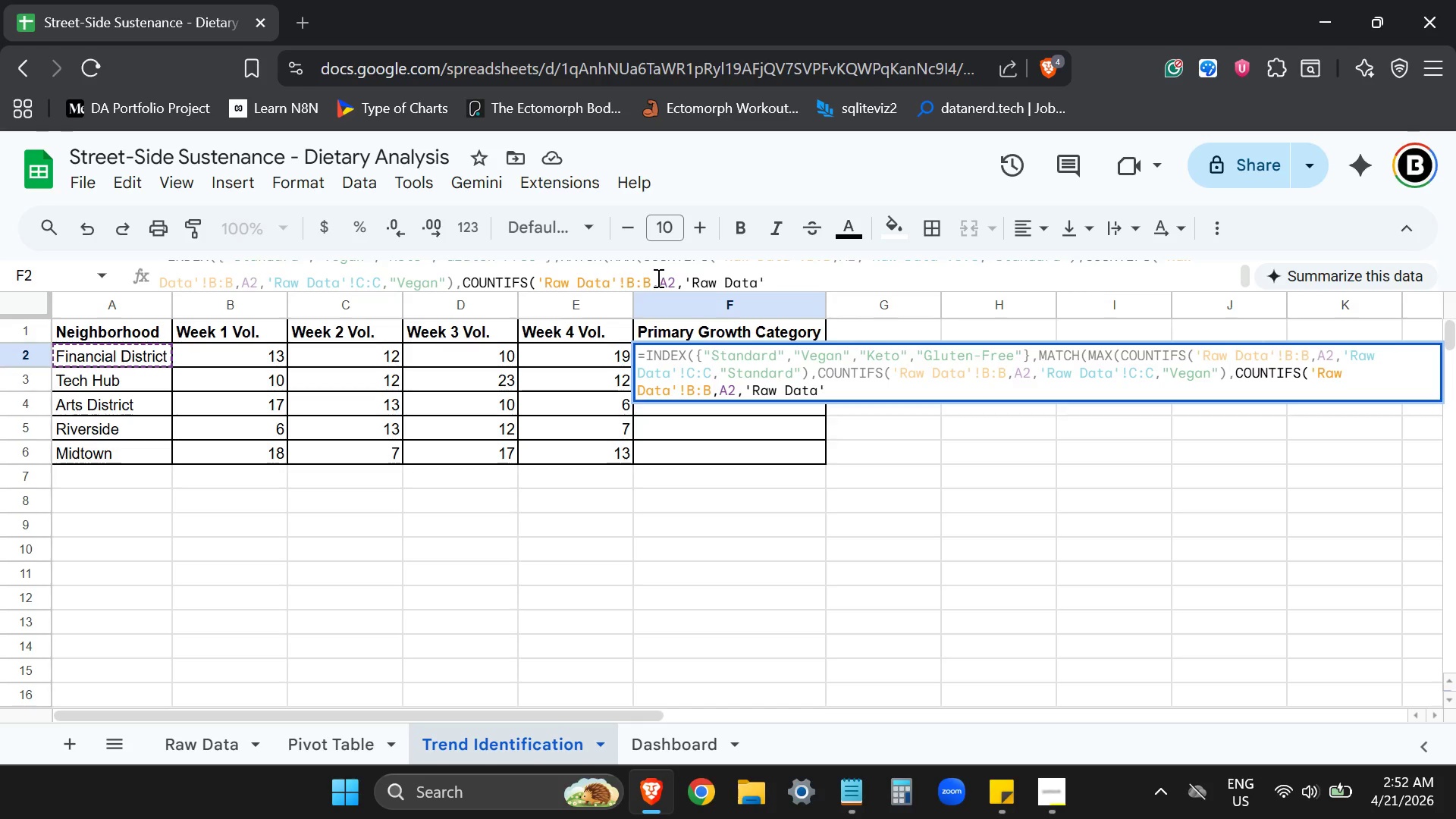 
type(!a)
key(Backspace)
type(C:C.)
key(Backspace)
type(,"Keto"),COUNTIFS)
 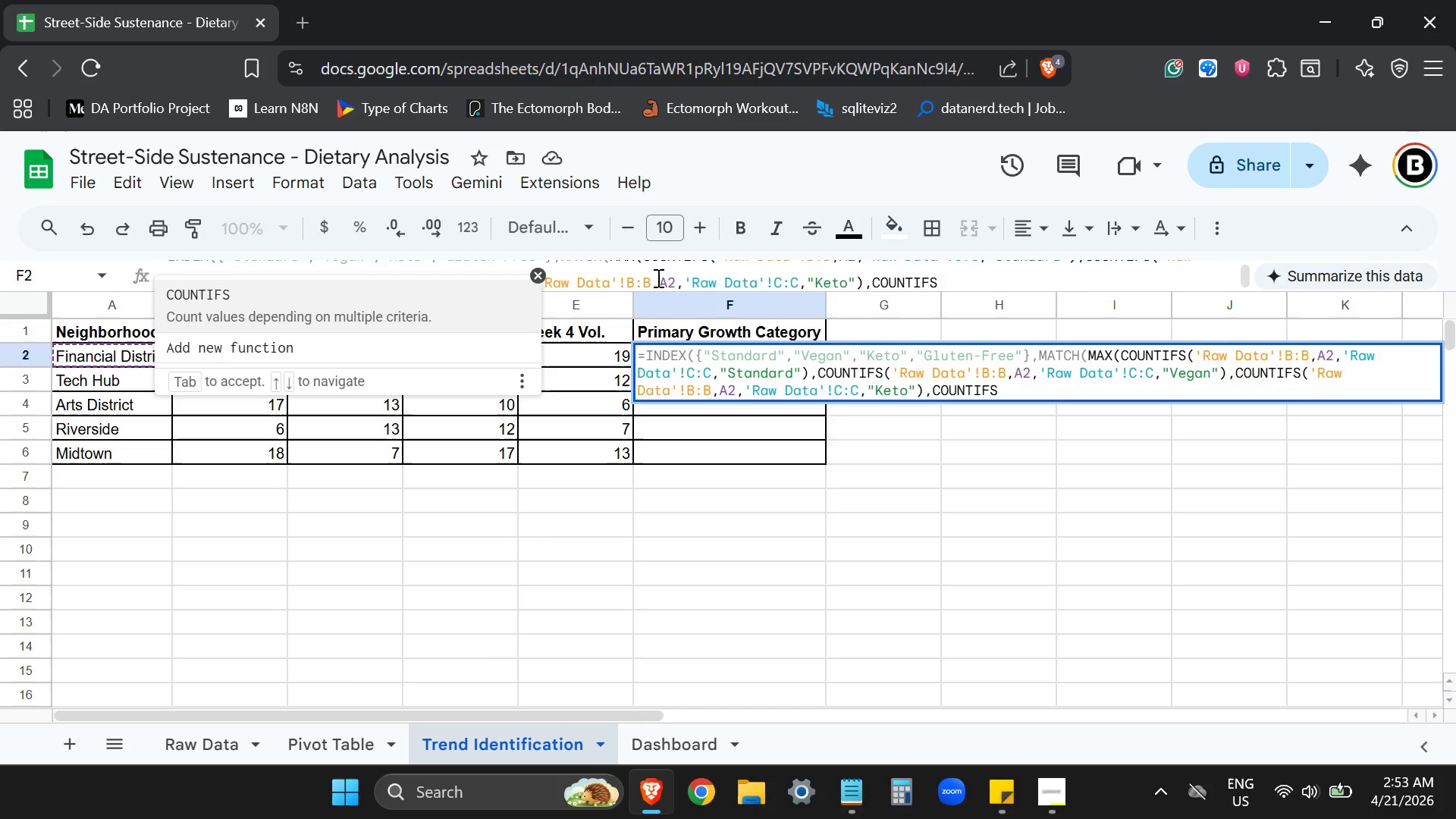 
wait(6.94)
 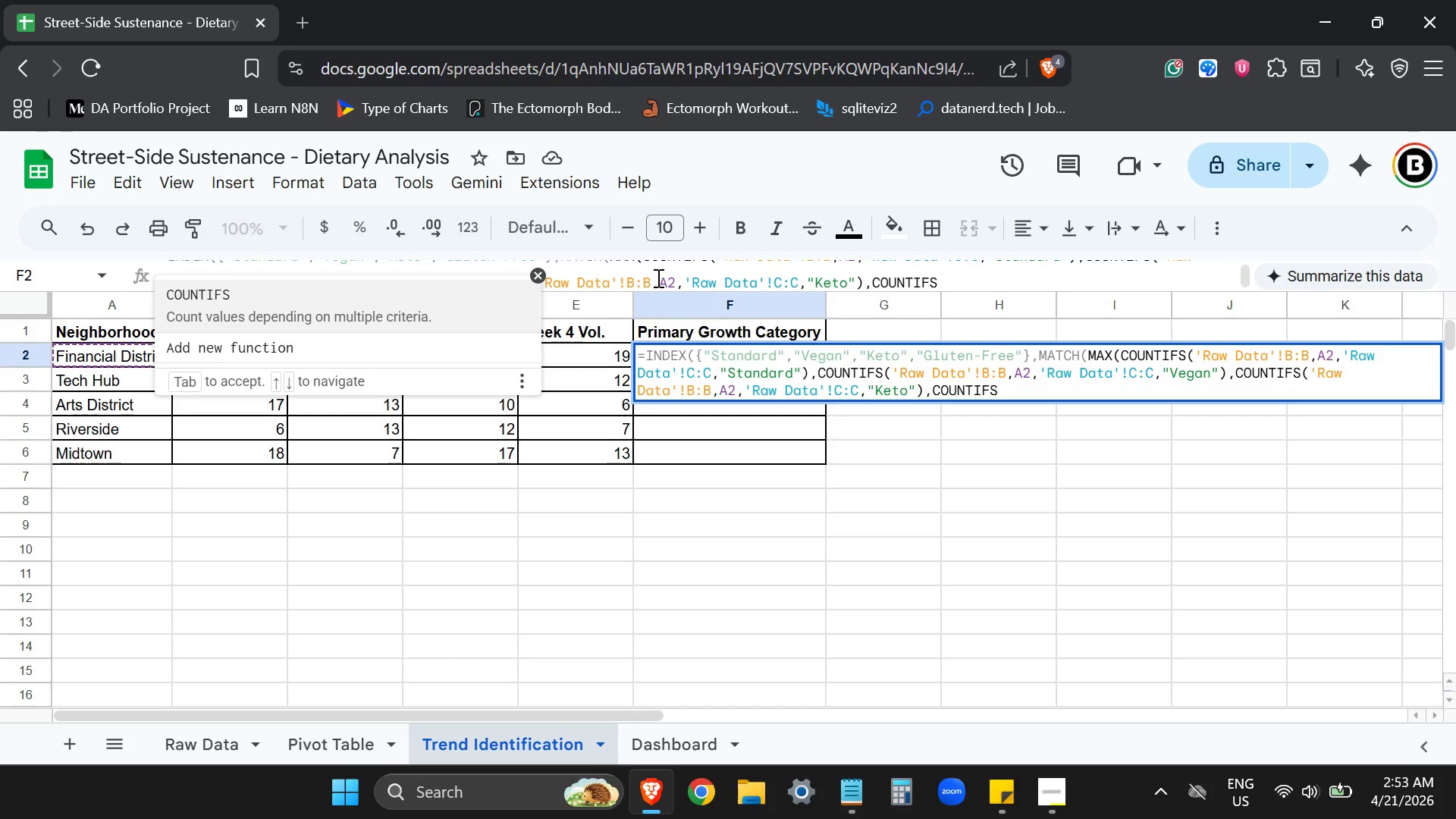 
type(('Raw Data'!B"B)
key(Backspace)
key(Backspace)
type(:B,A2,'Raw Data'!C:C,"Gluten-free)
key(Backspace)
key(Backspace)
key(Backspace)
key(Backspace)
type(Free"))
 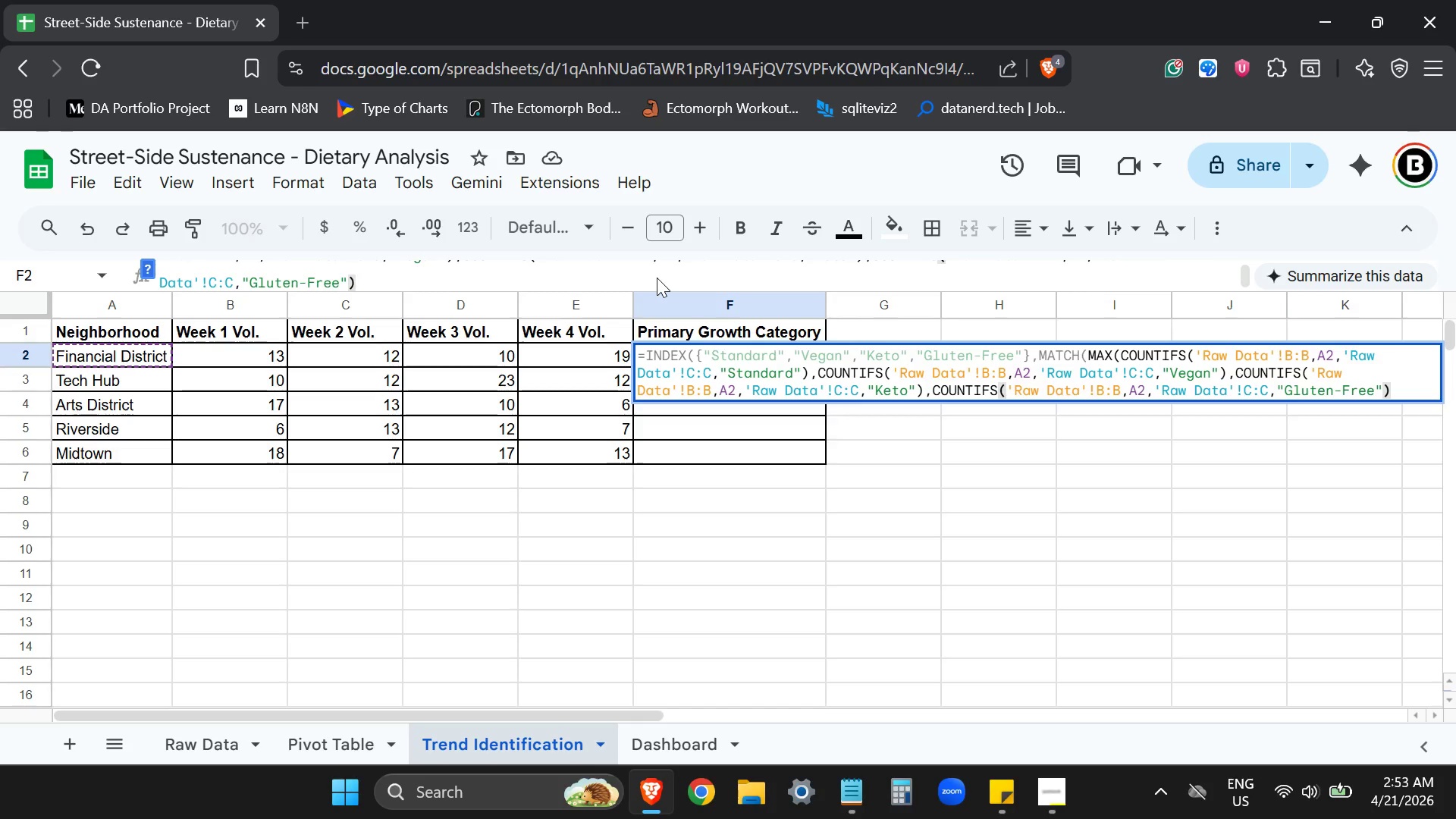 
key(Shift+ShiftLeft)
 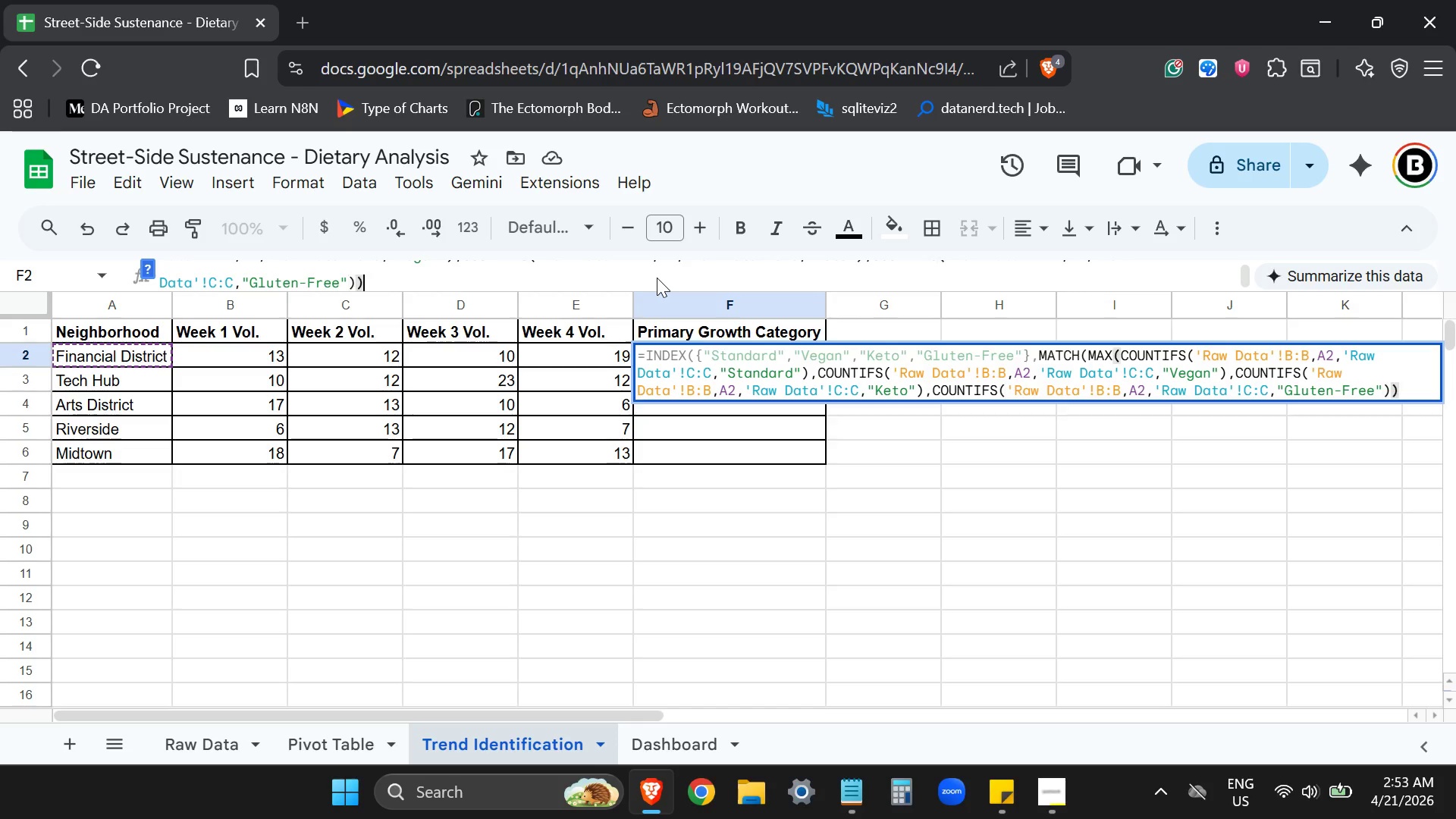 
key(Shift+0)
 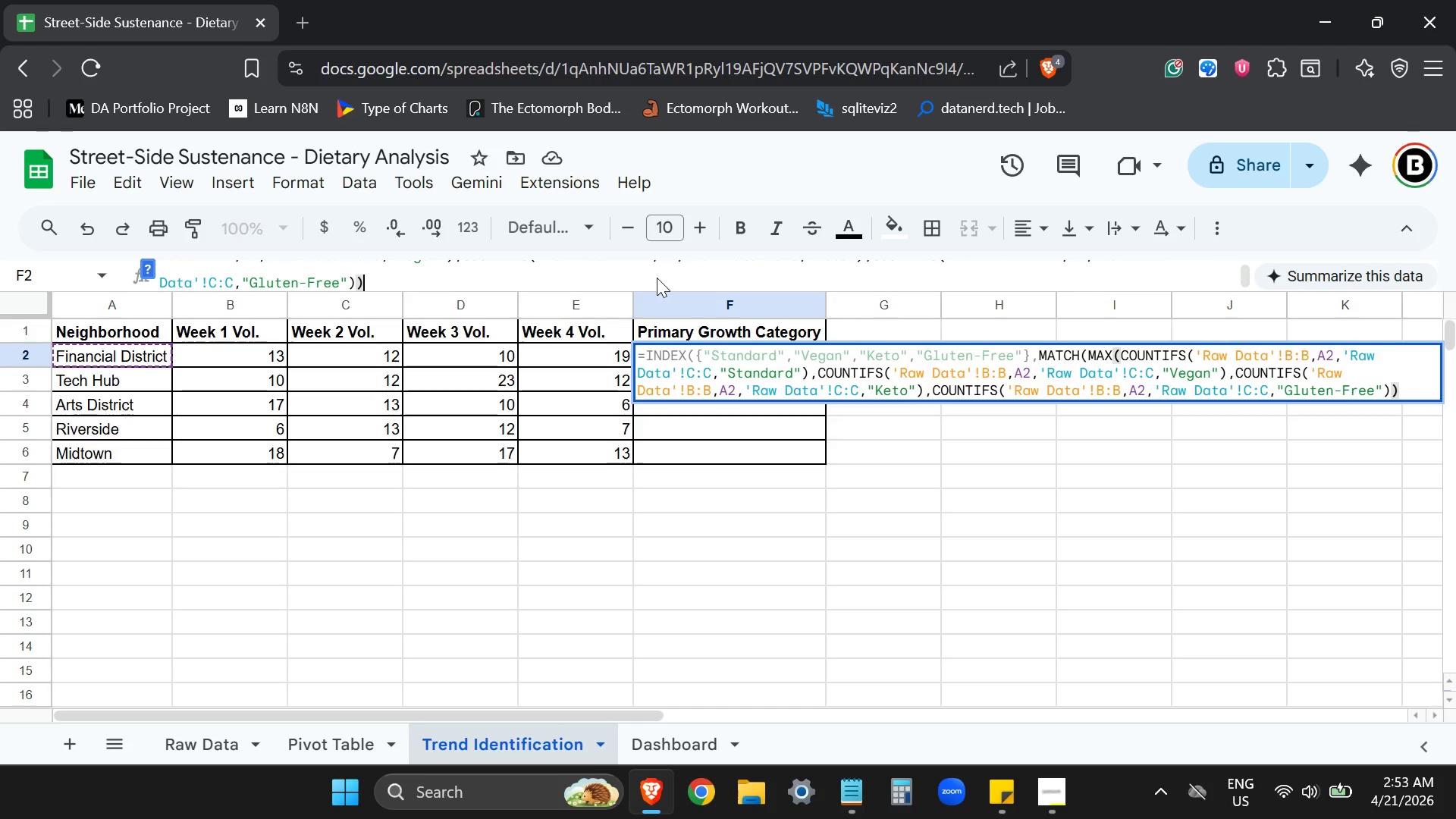 
key(Comma)
 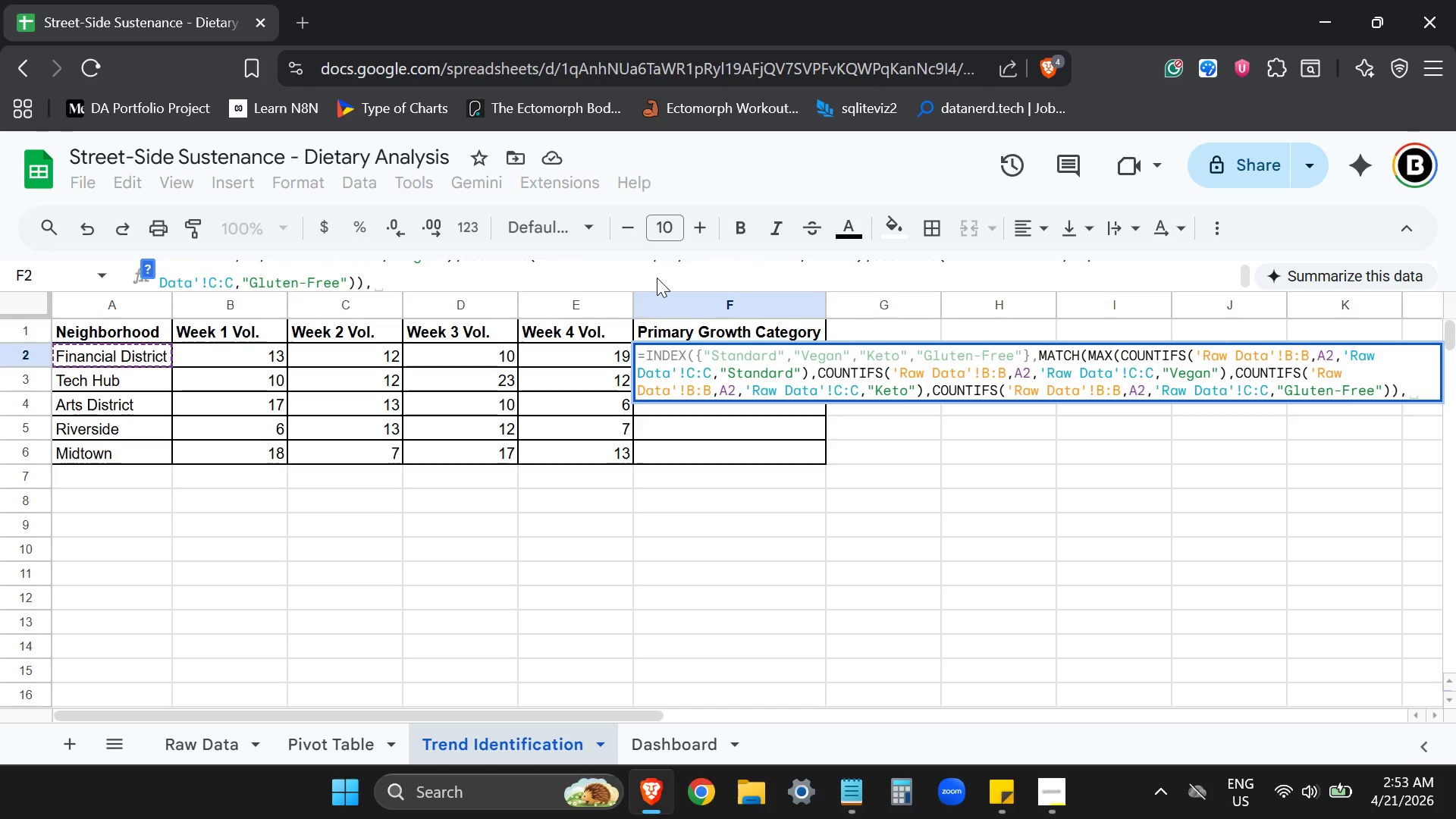 
key(Shift+ShiftLeft)
 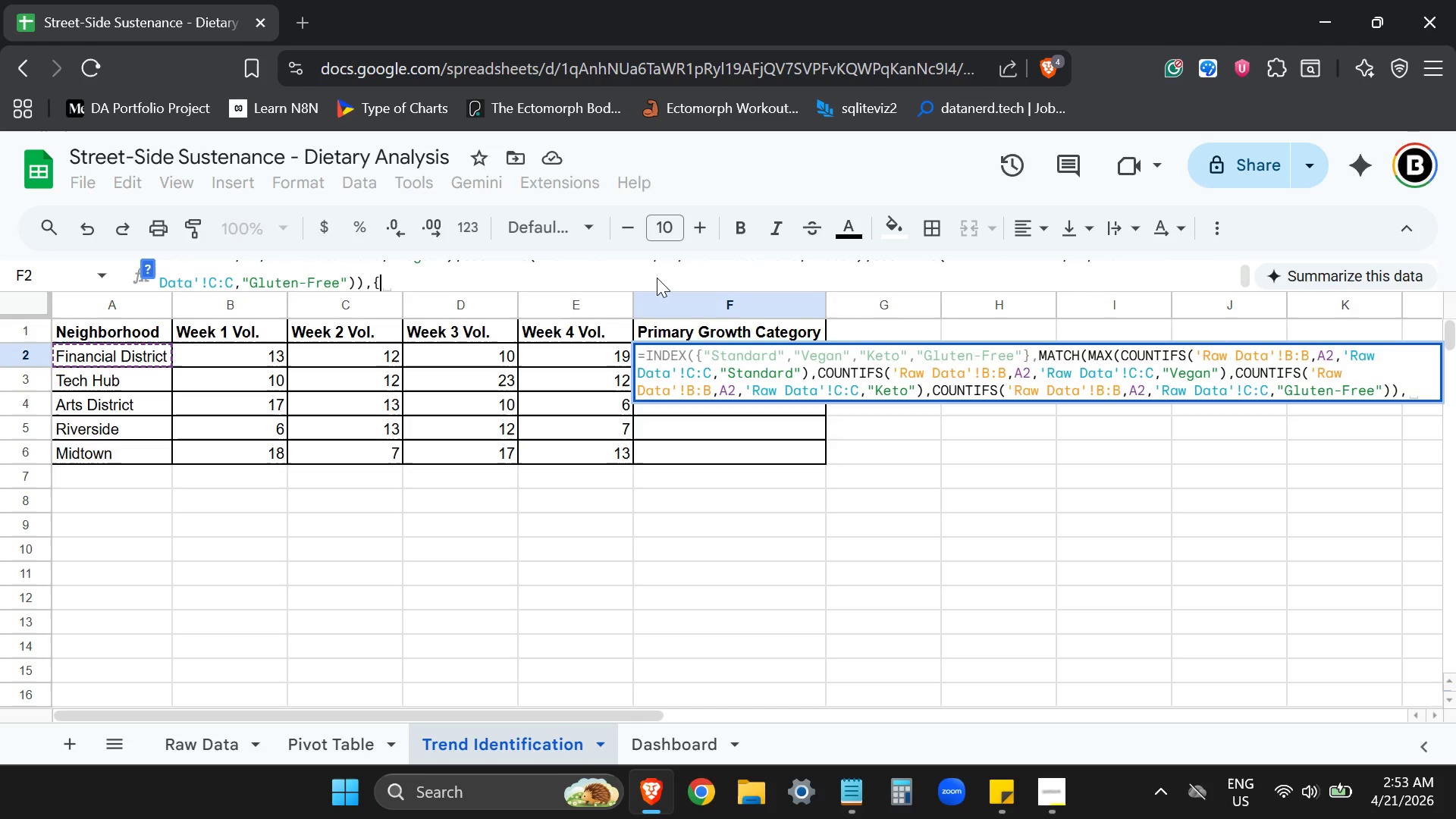 
key(Shift+BracketLeft)
 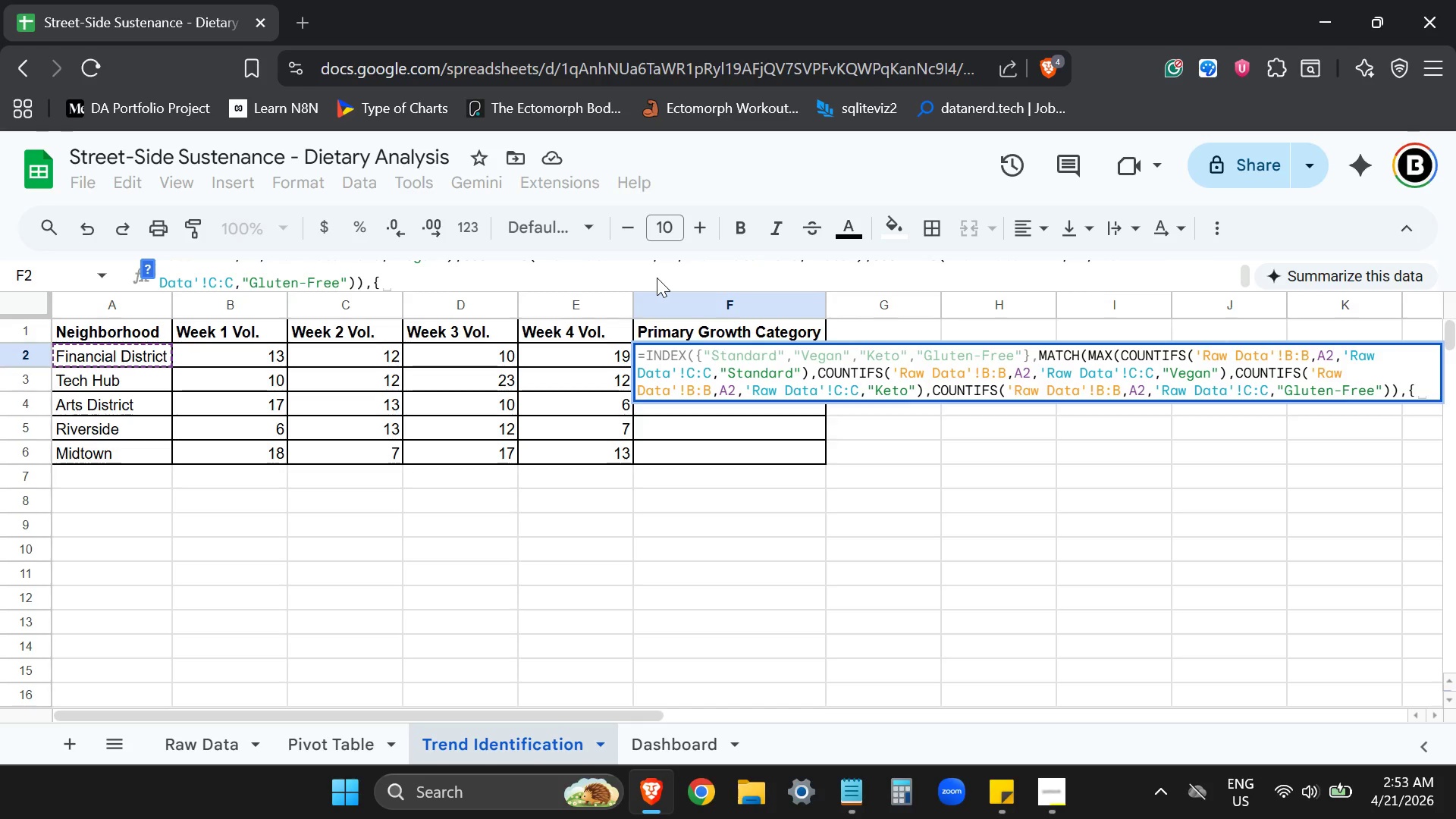 
key(CapsLock)
 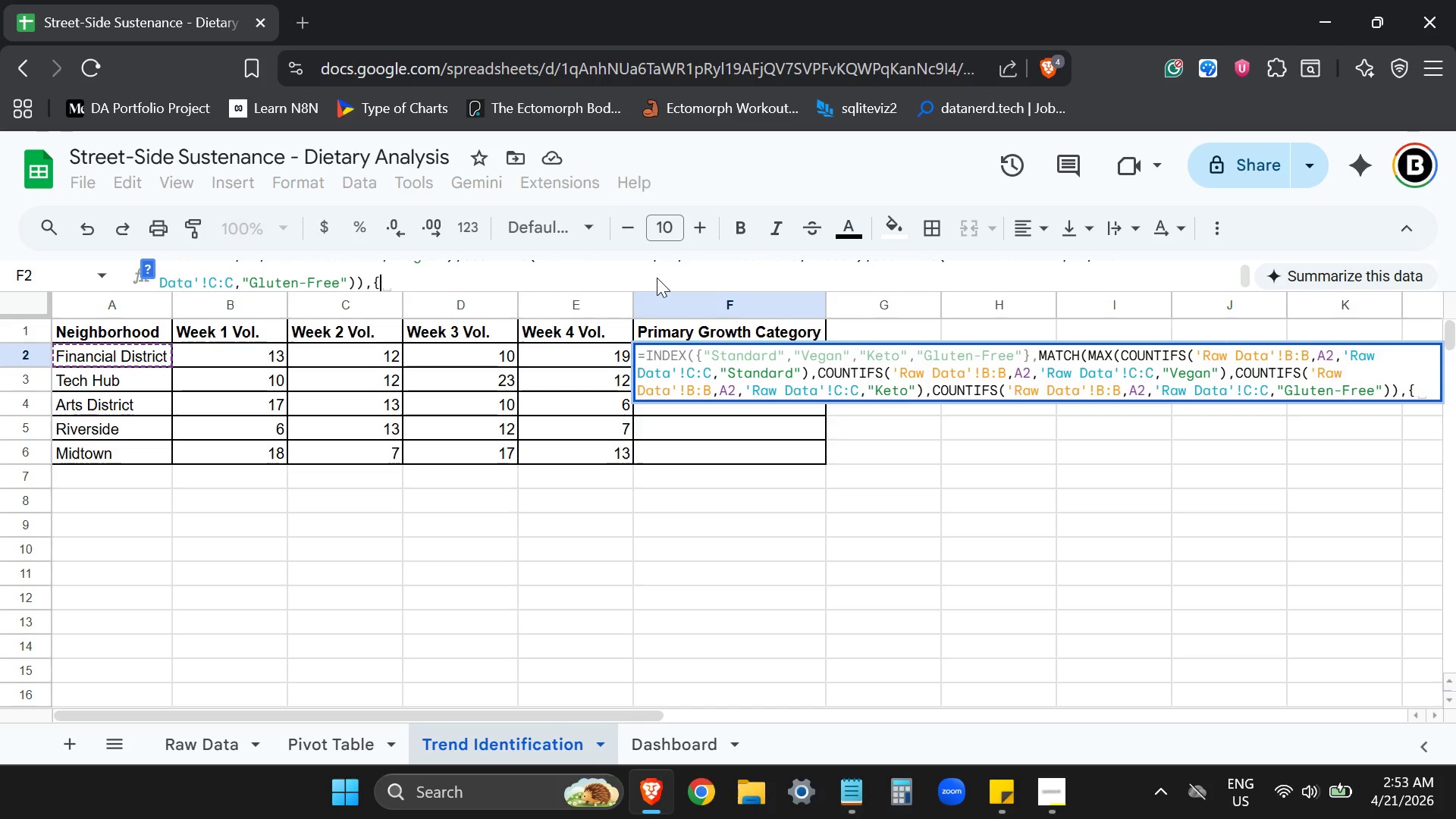 
type(COUNTIFS('Raw Data!'!B:B,A2,'Raw Data'!C:C,"Standard"),COUNTIFS('Raw Data')
 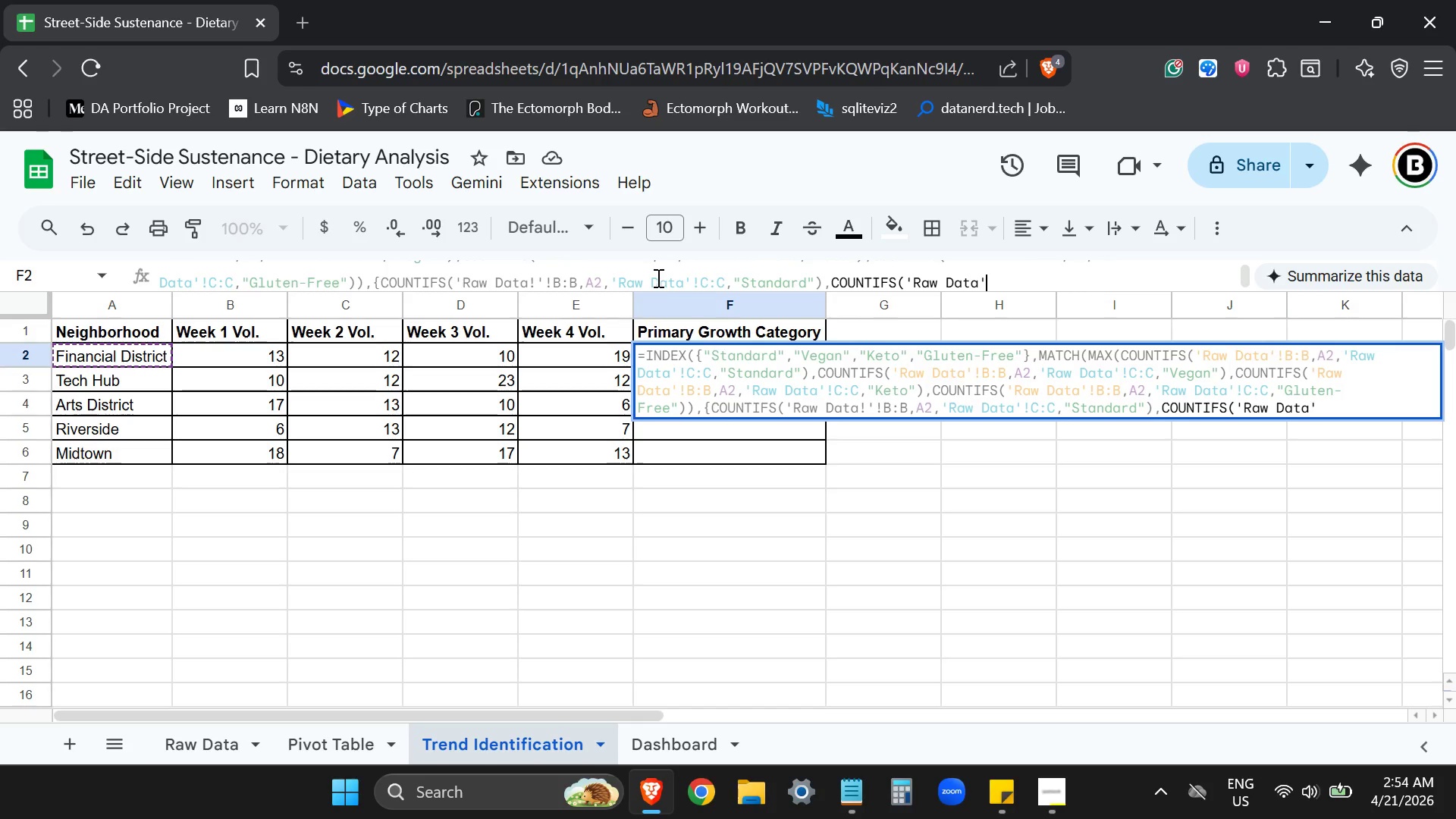 
wait(6.34)
 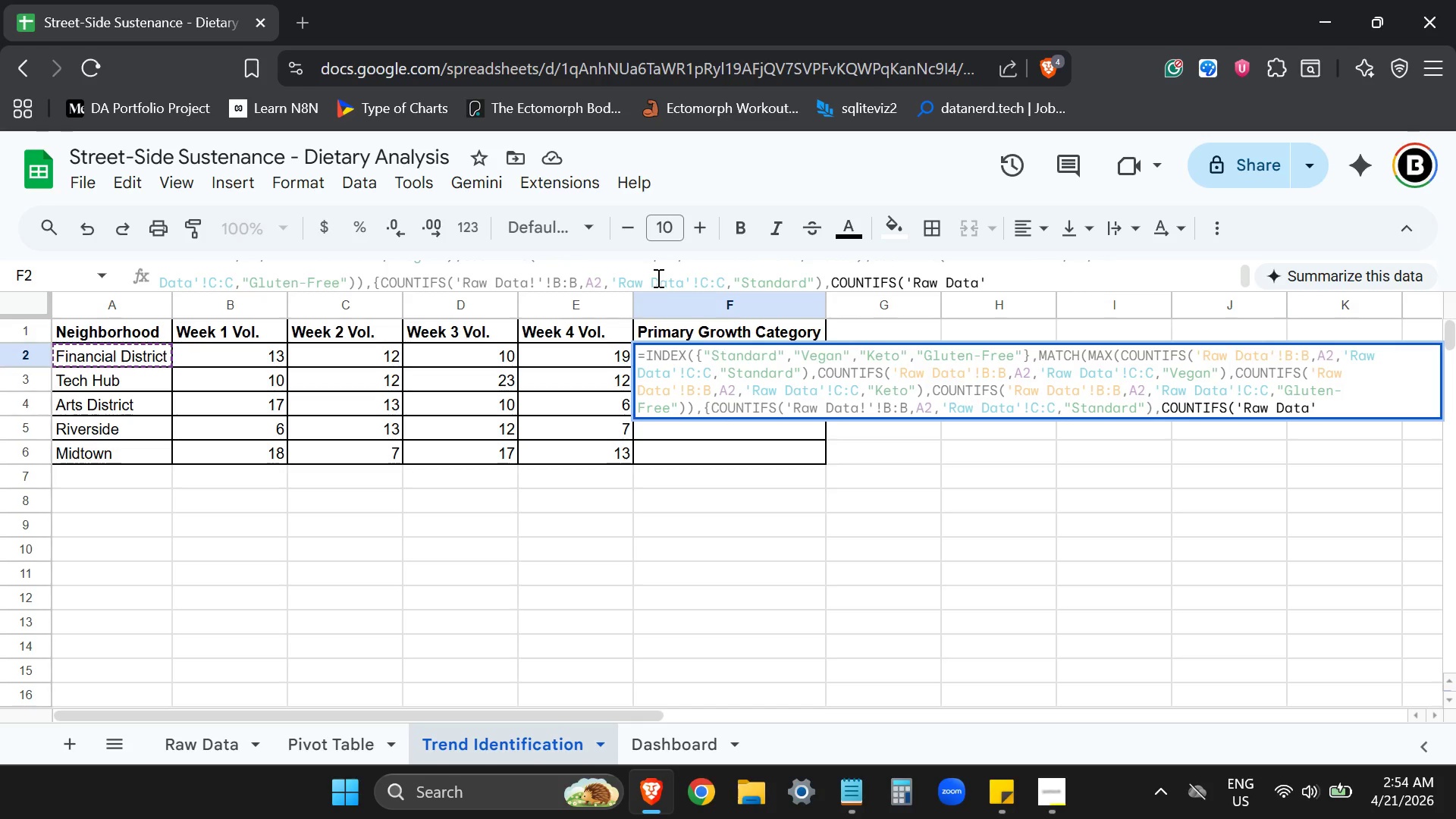 
key(CapsLock)
 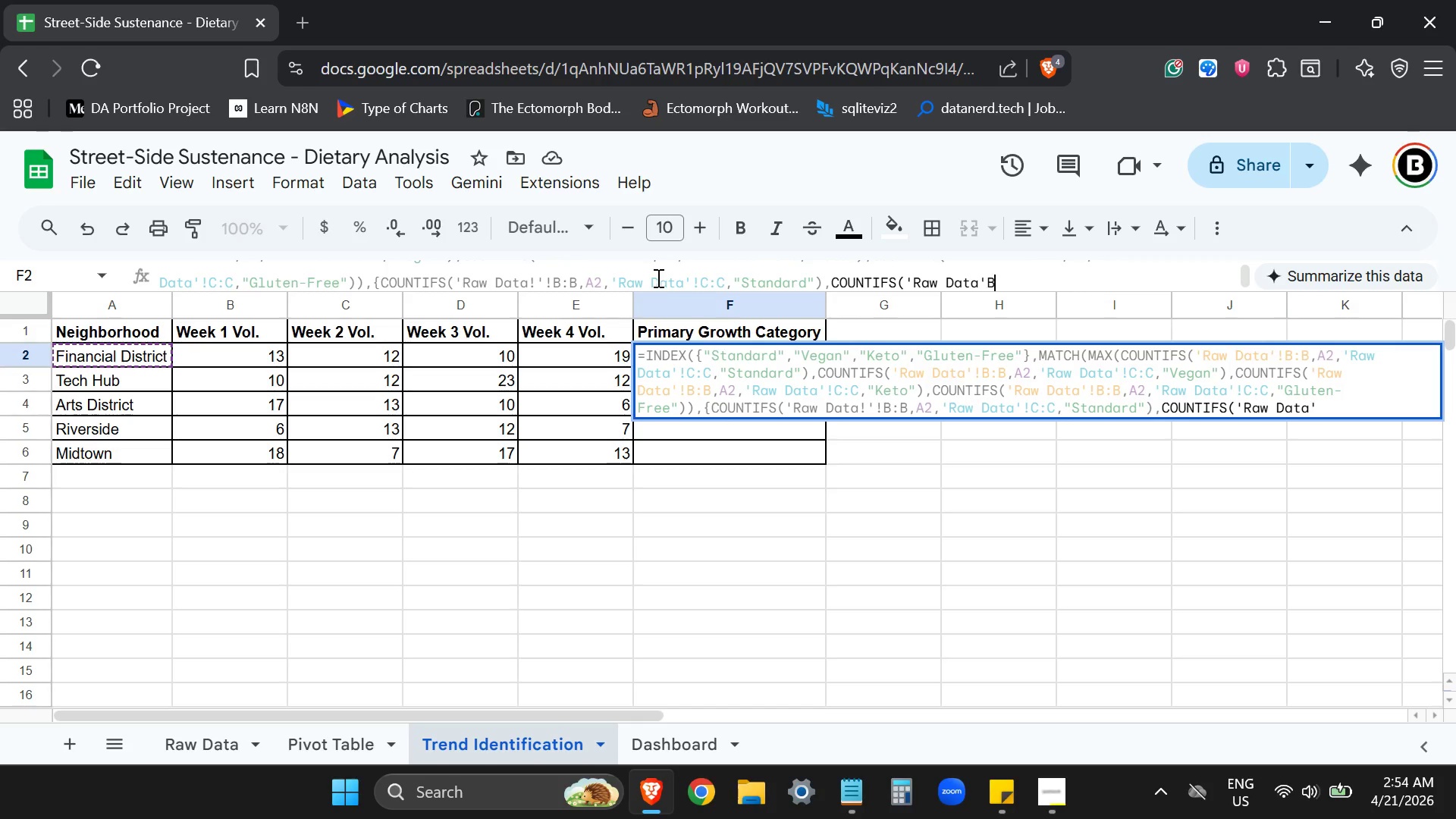 
key(B)
 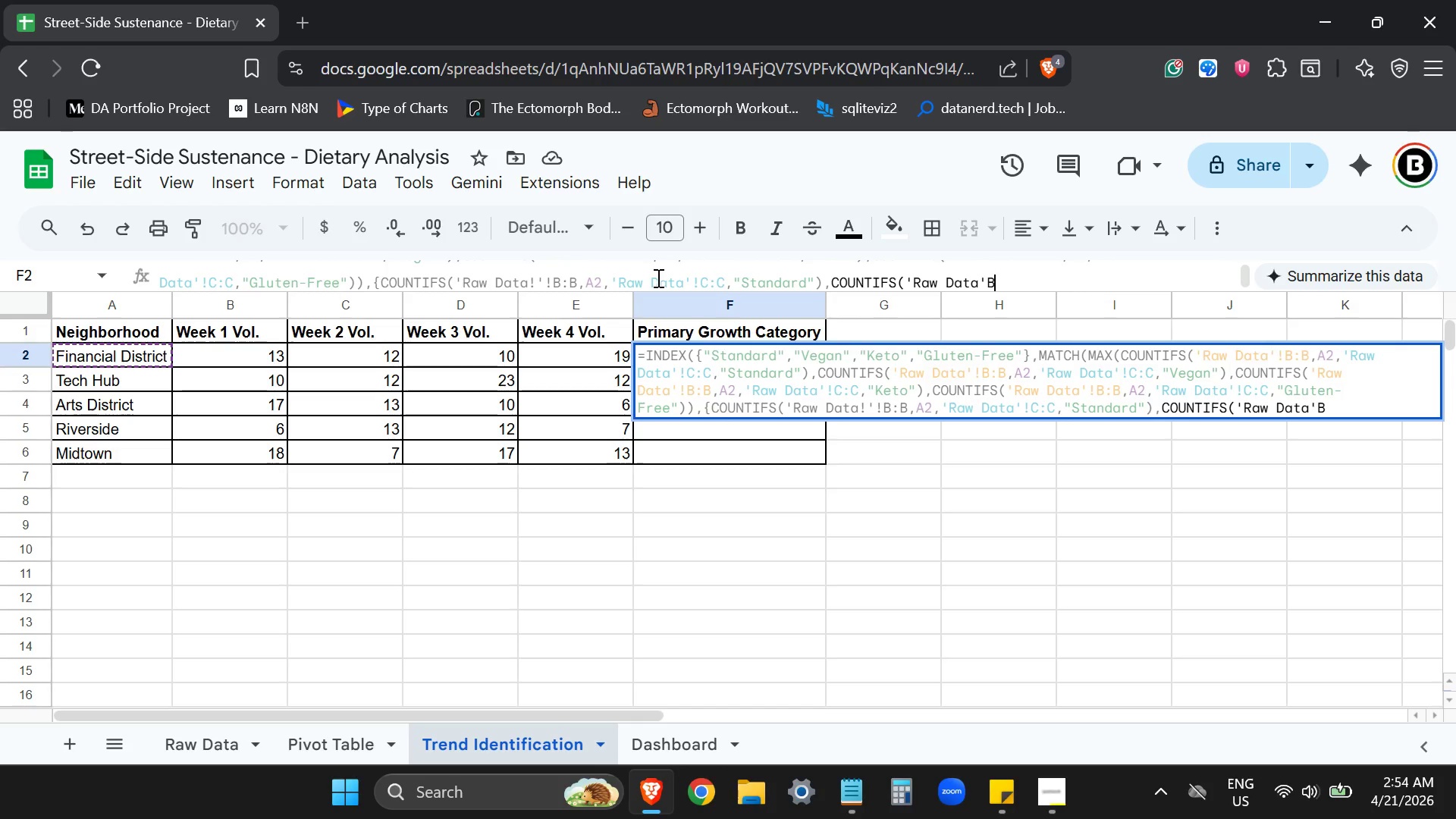 
key(Backspace)
 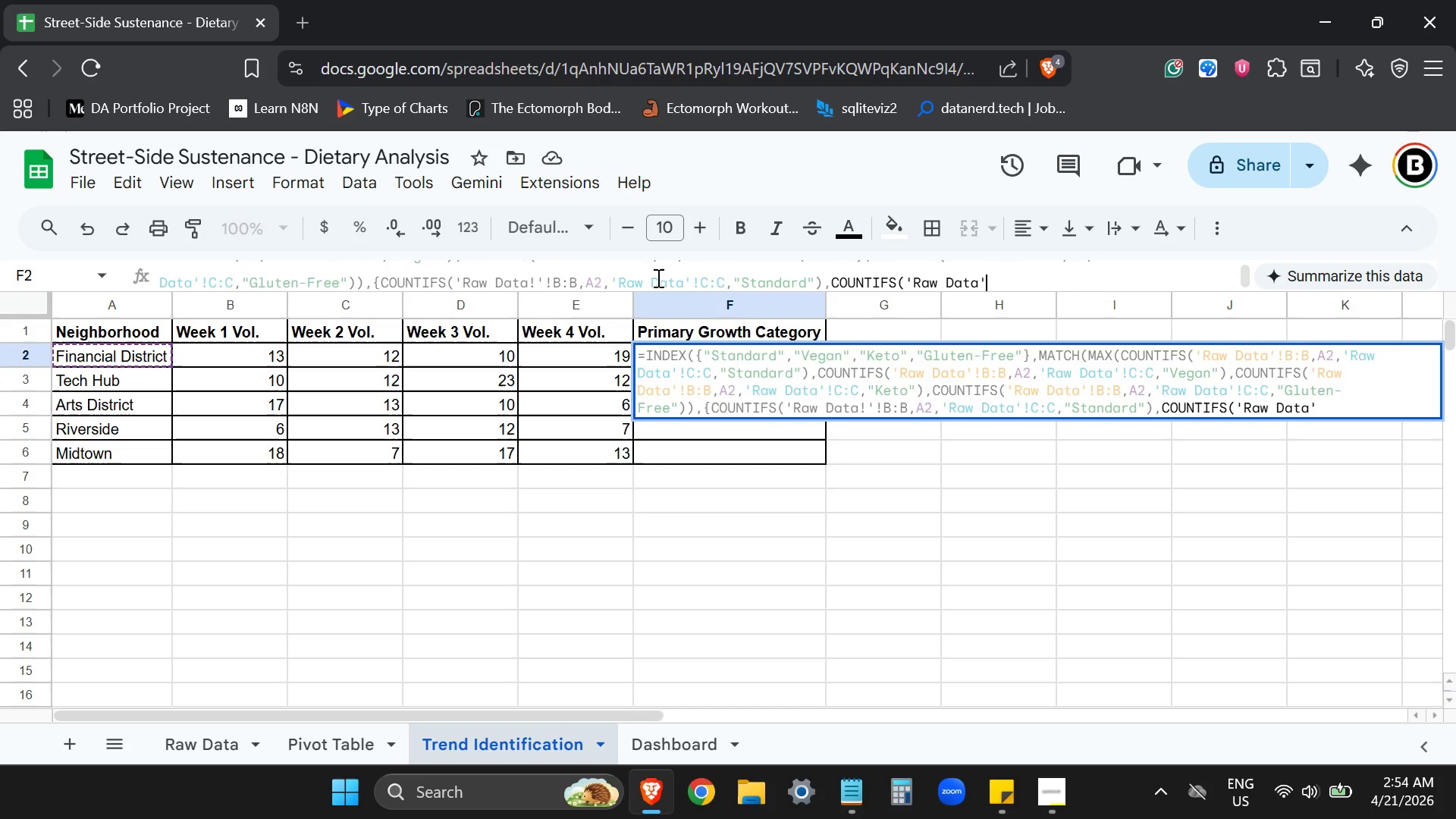 
key(Shift+ShiftLeft)
 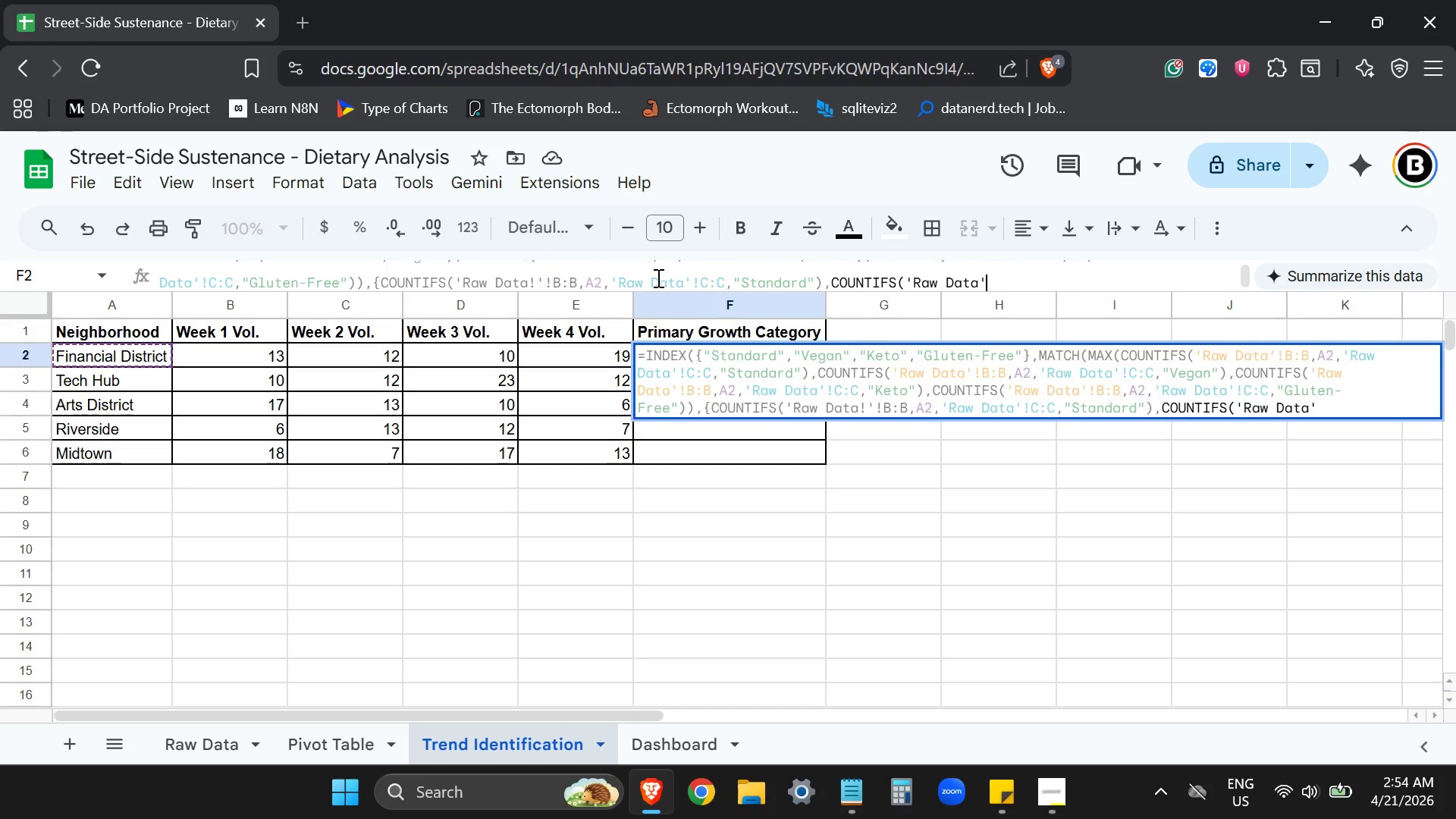 
key(Shift+1)
 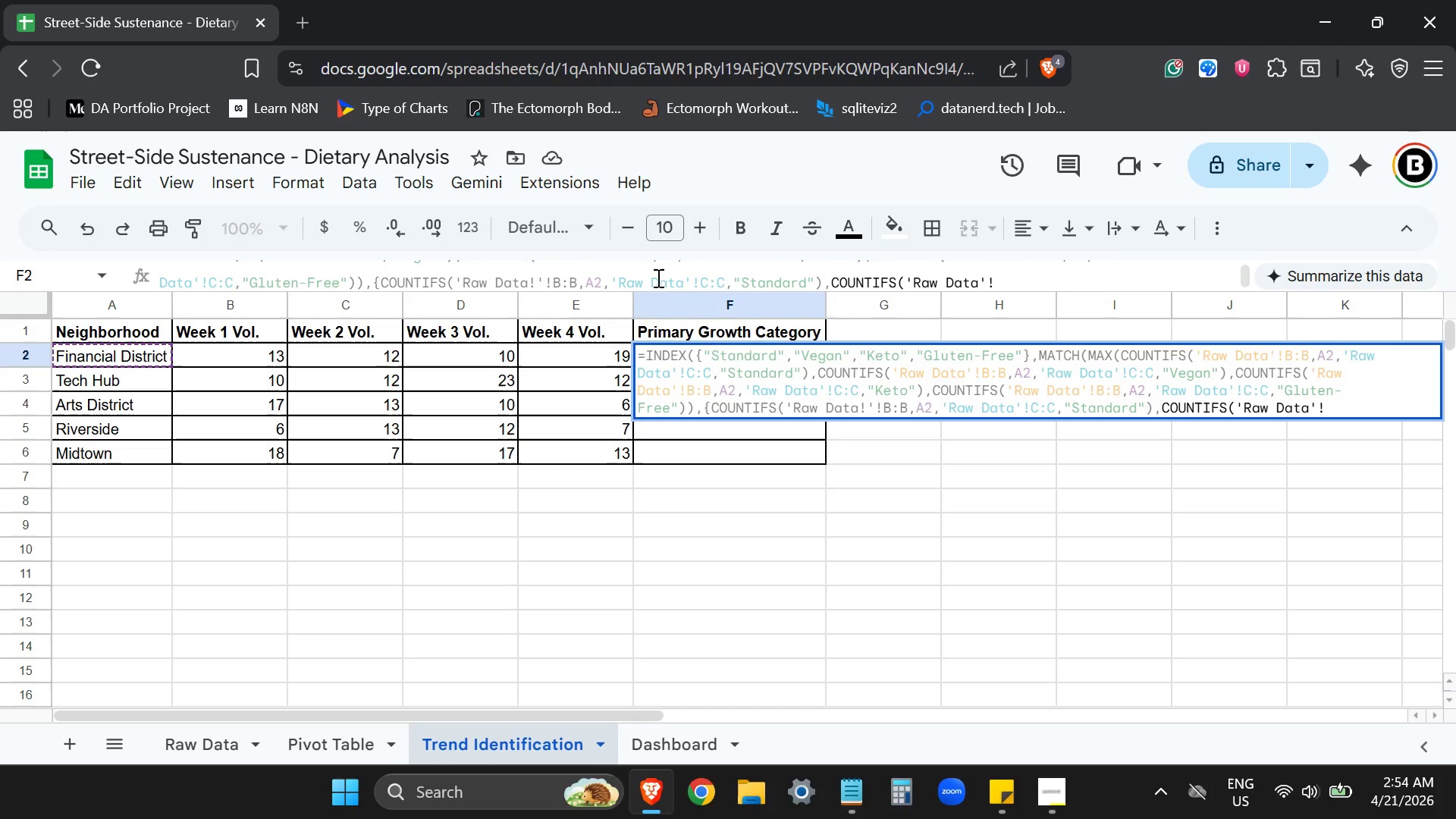 
key(Shift+ShiftLeft)
 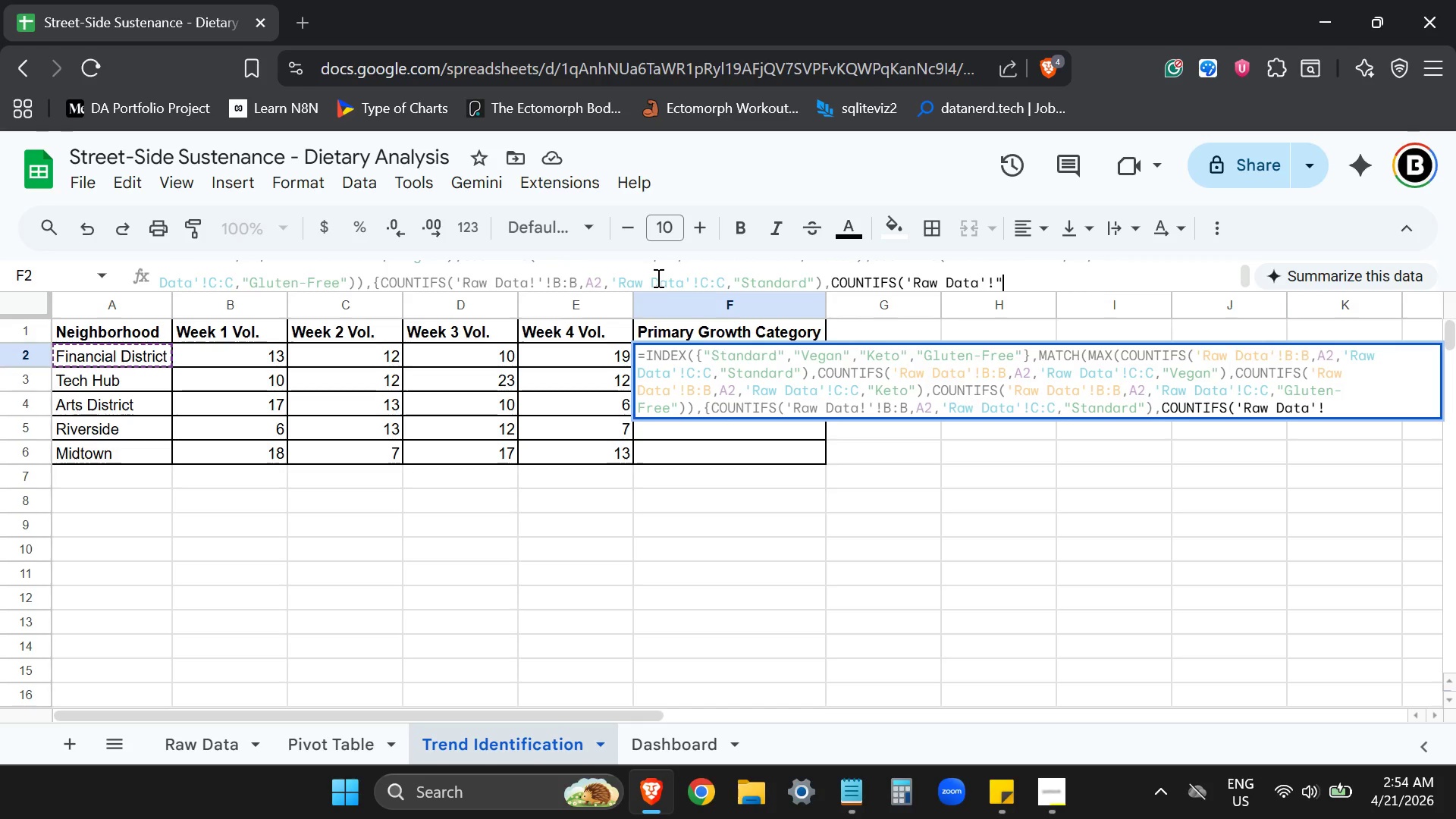 
key(Shift+Quote)
 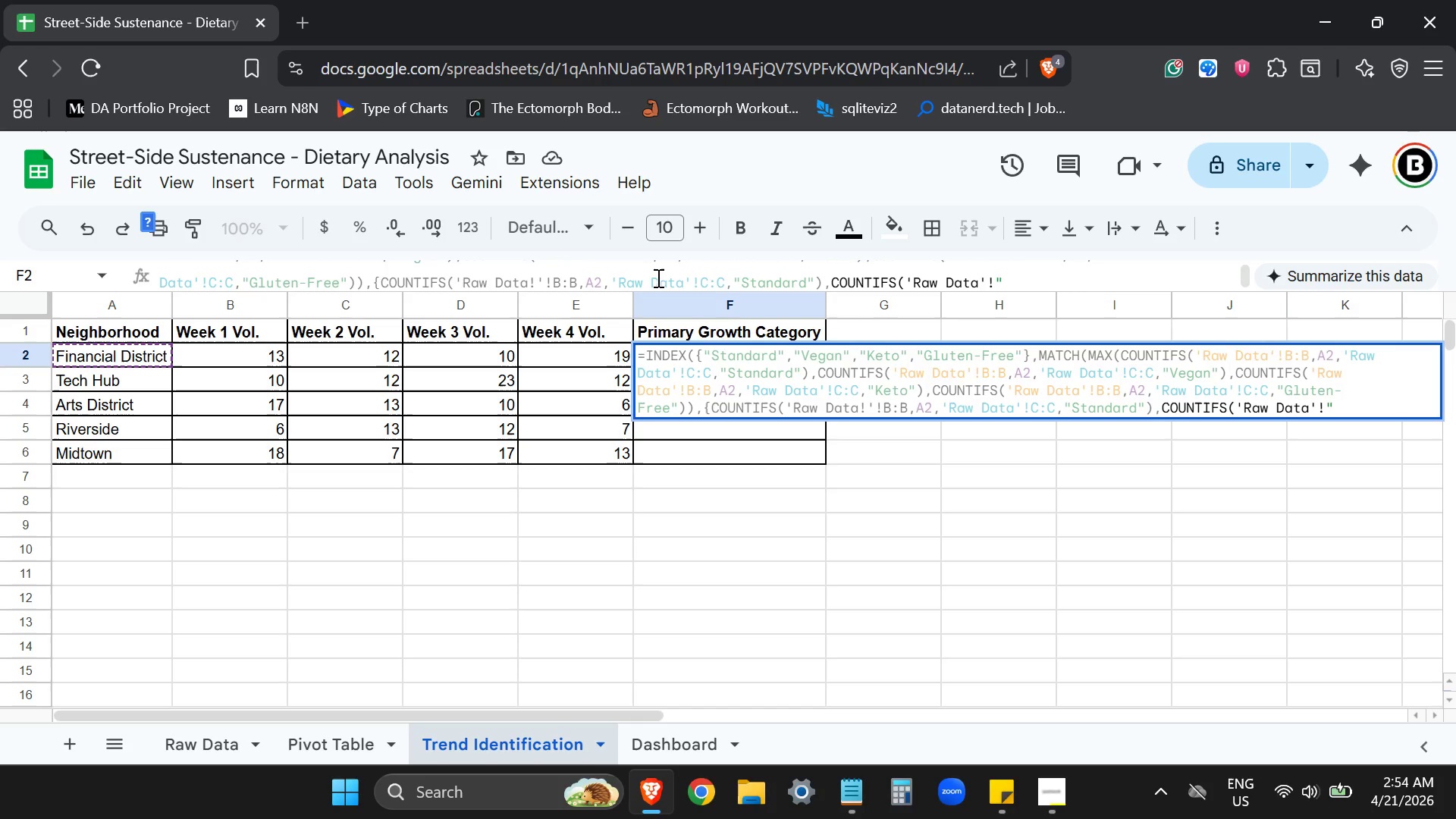 
key(Backspace)
 